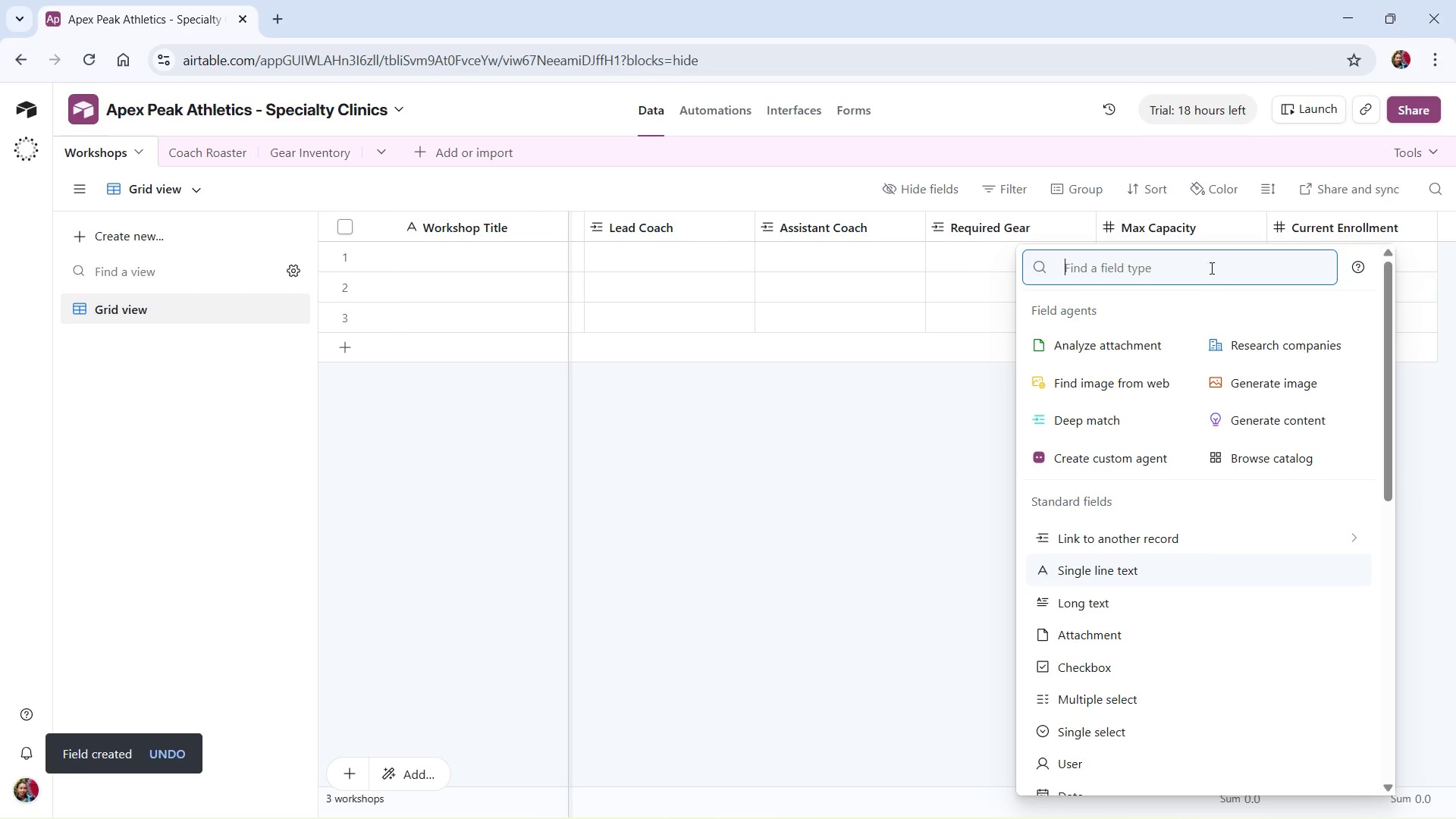 
type(fo)
 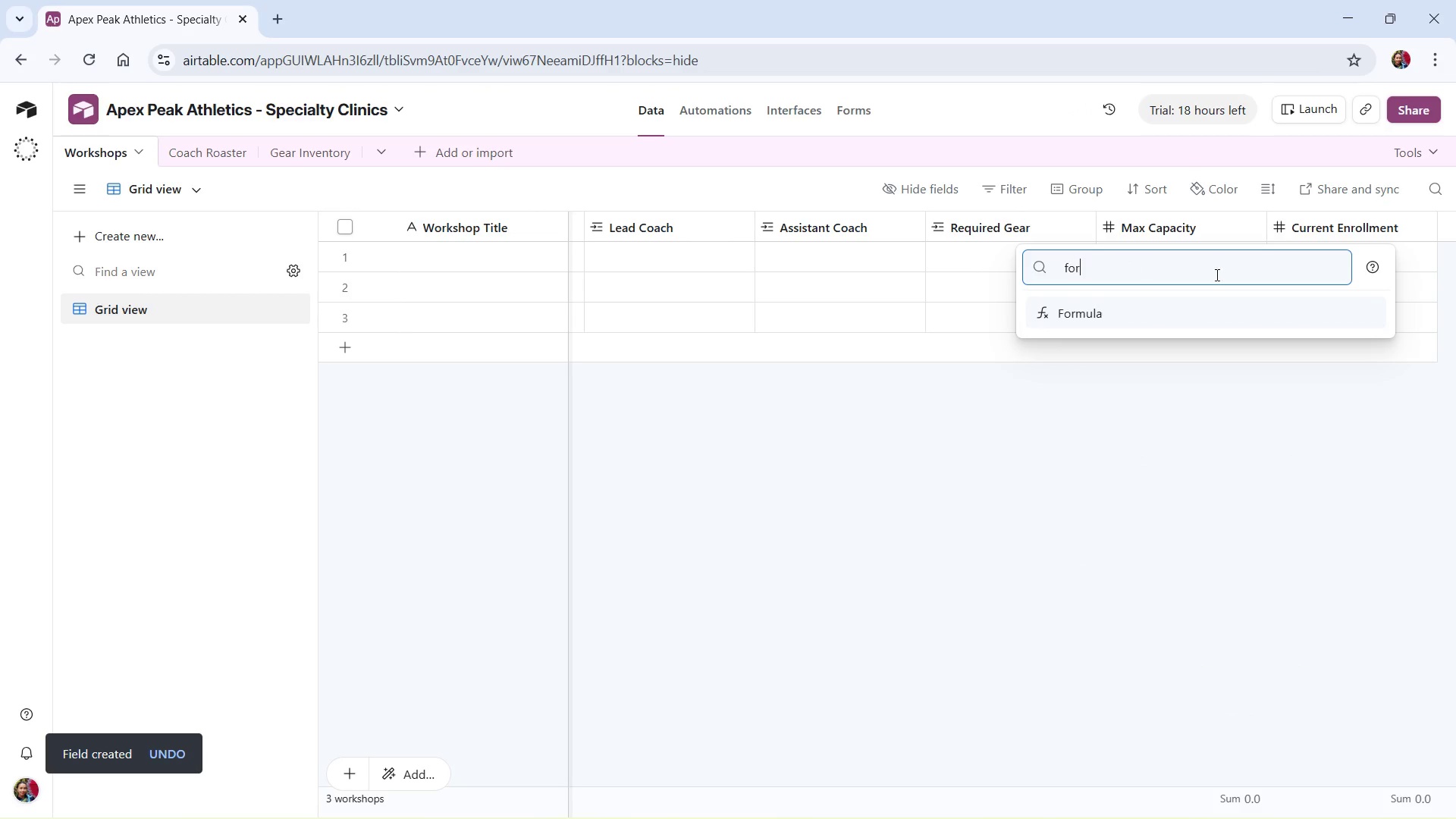 
key(R)
 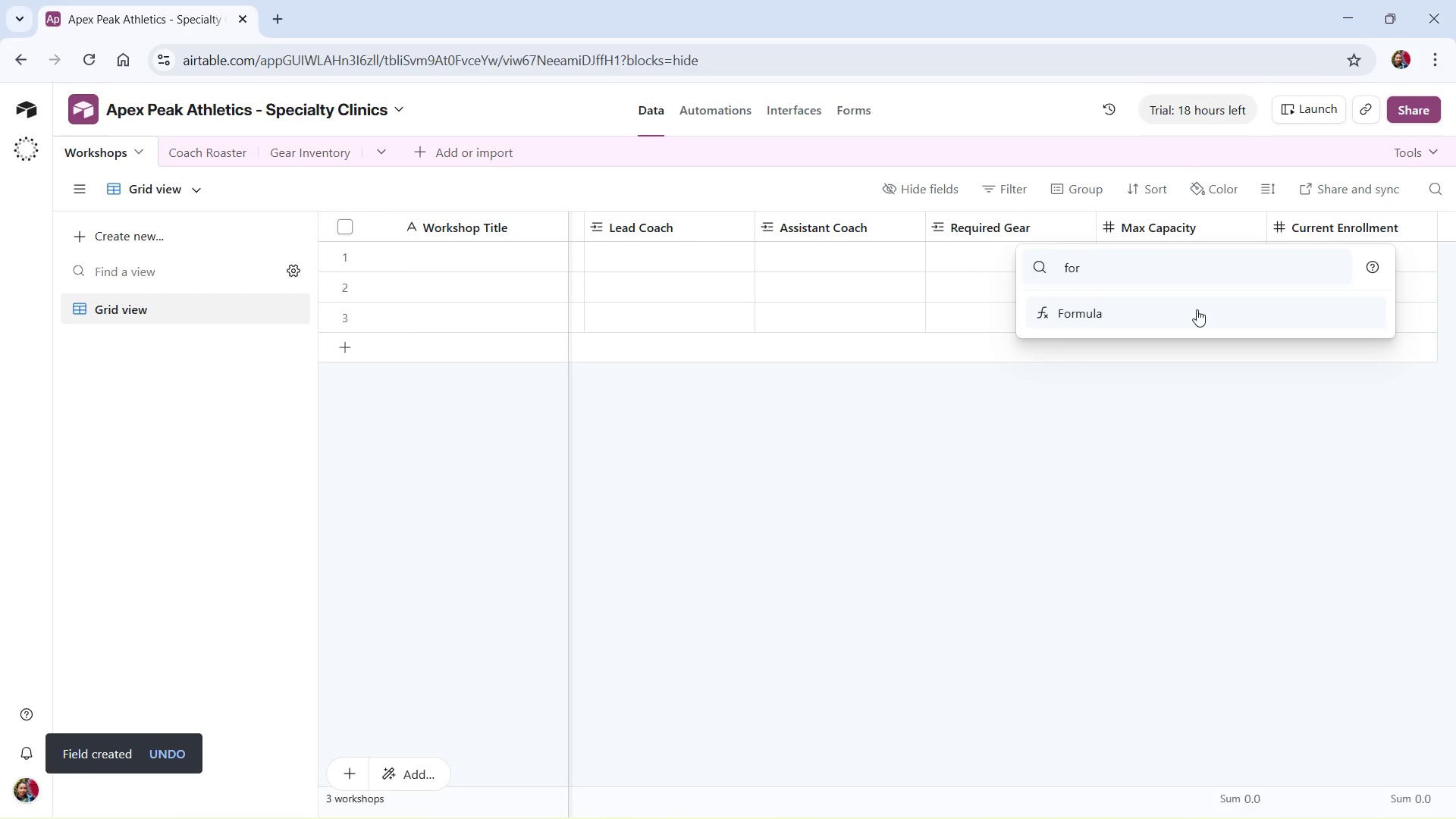 
left_click([1197, 309])
 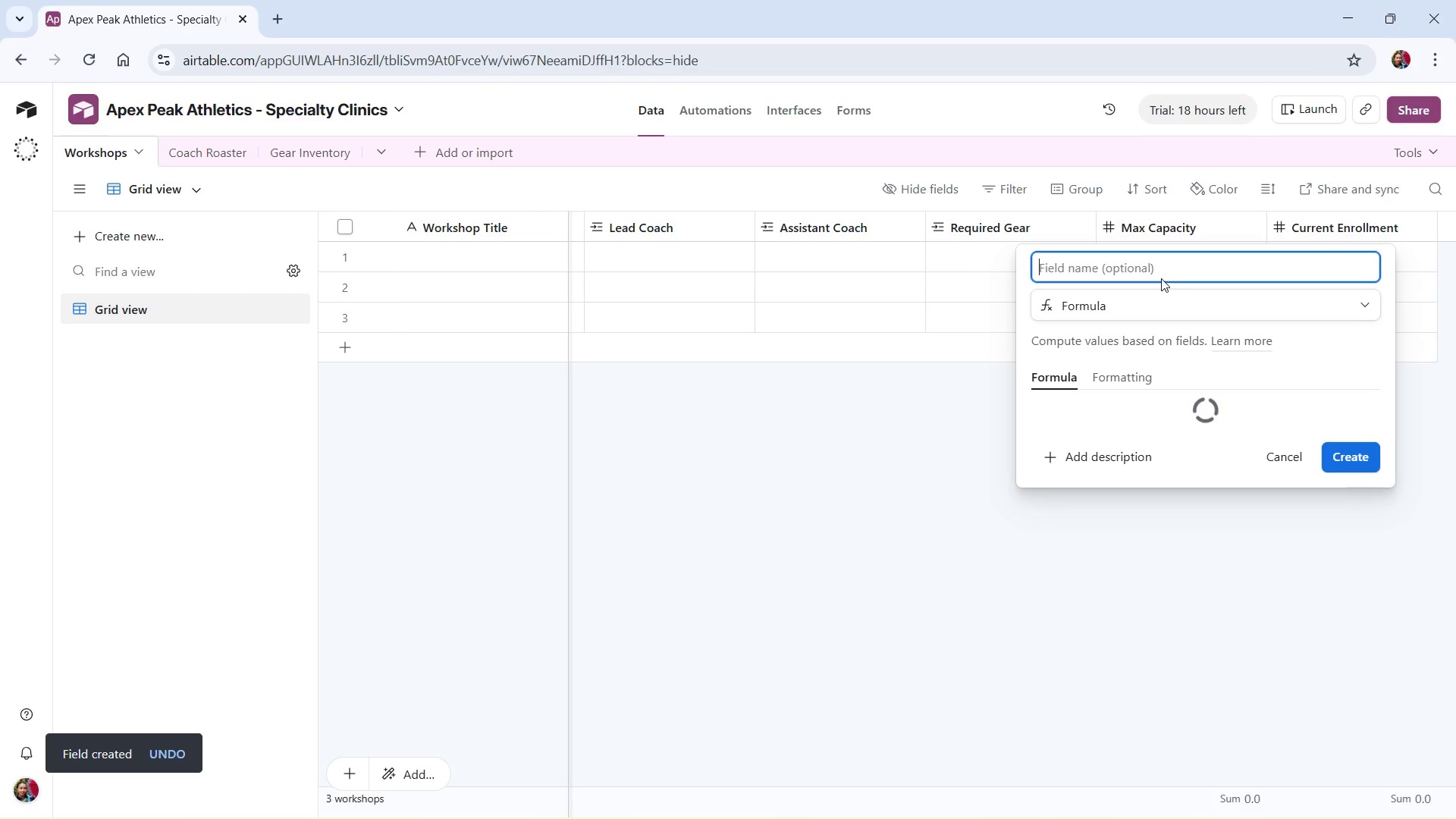 
type(Capacity &)
key(Backspace)
type(%)
 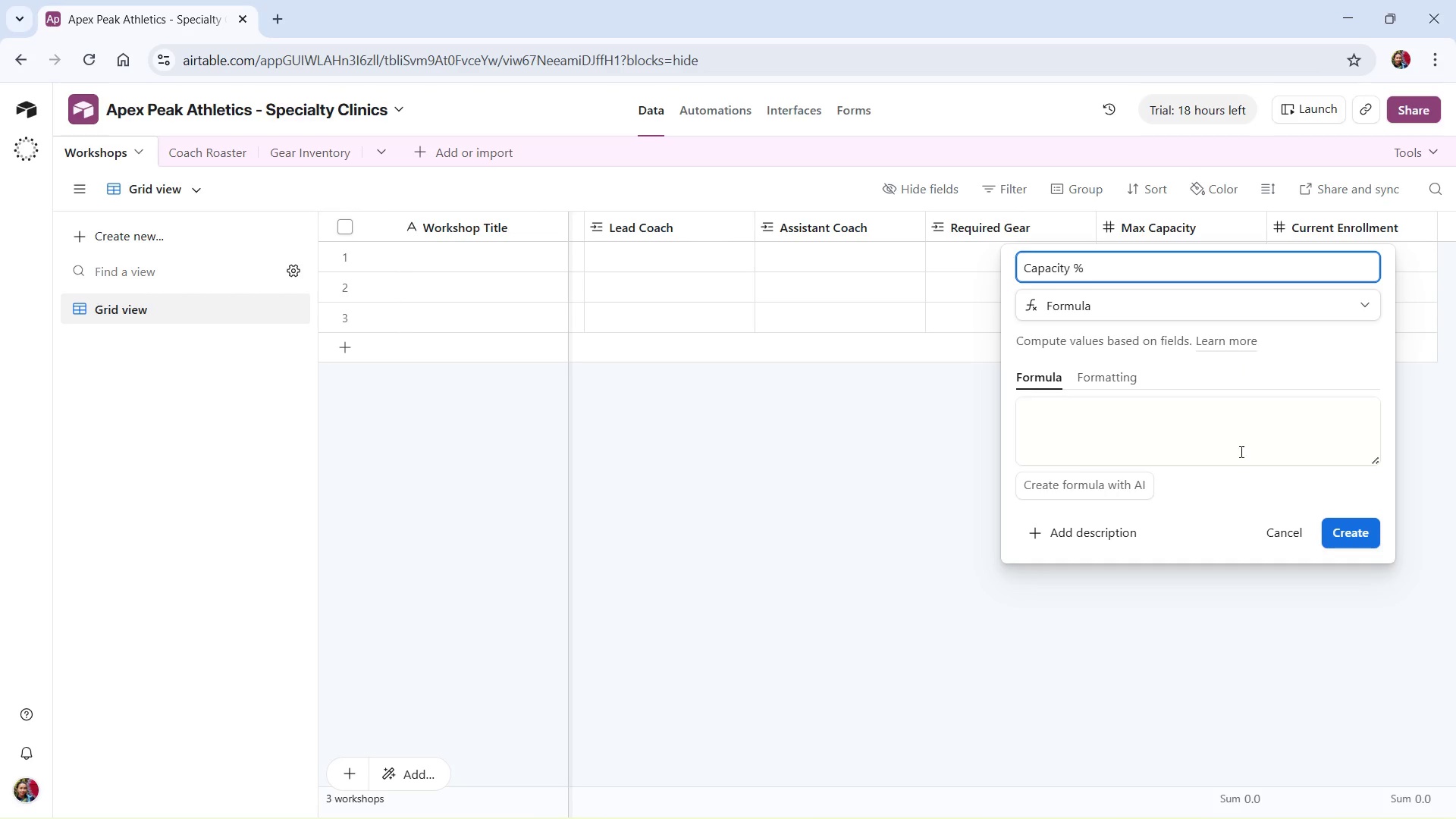 
left_click([1257, 410])
 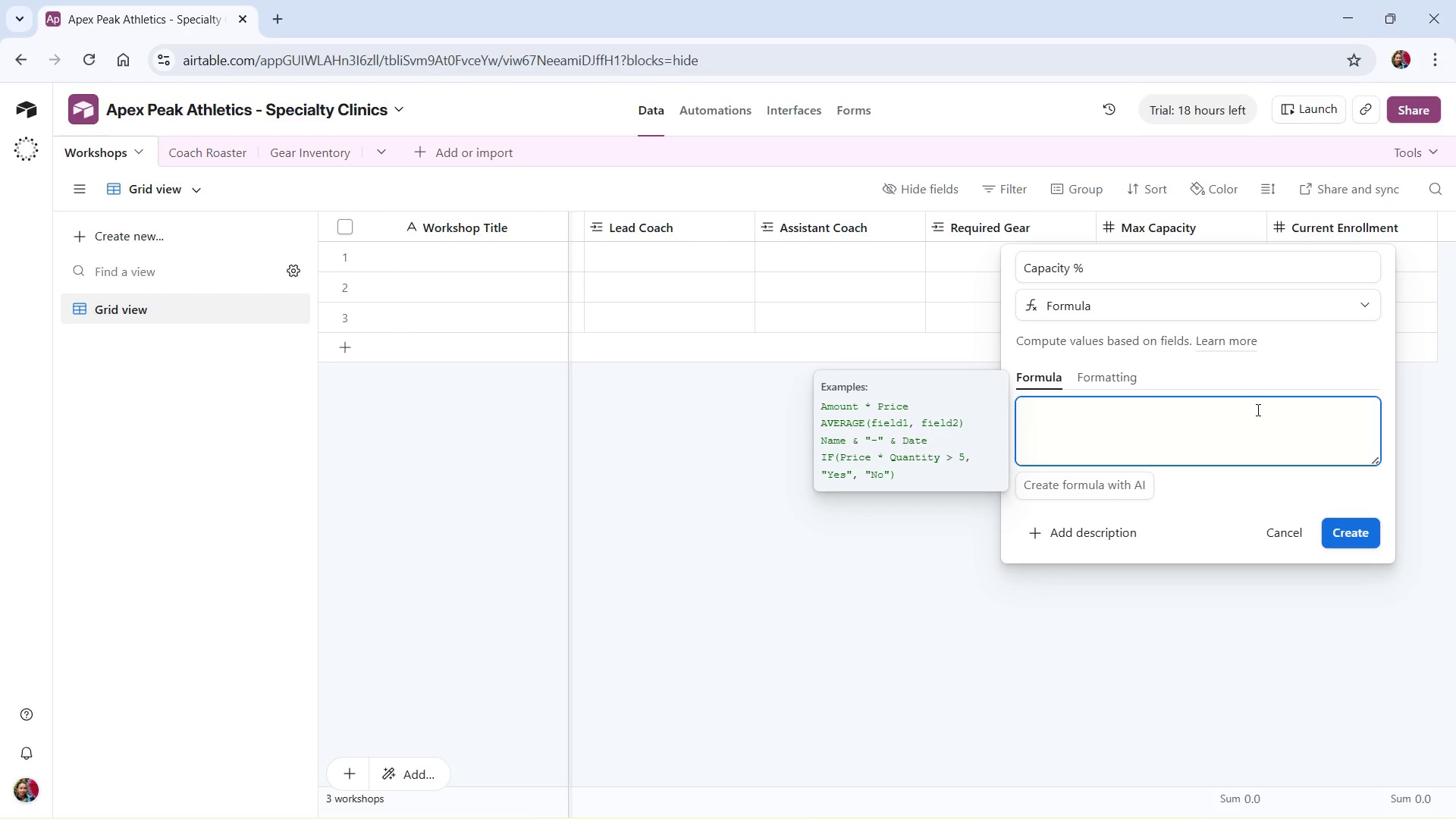 
wait(6.64)
 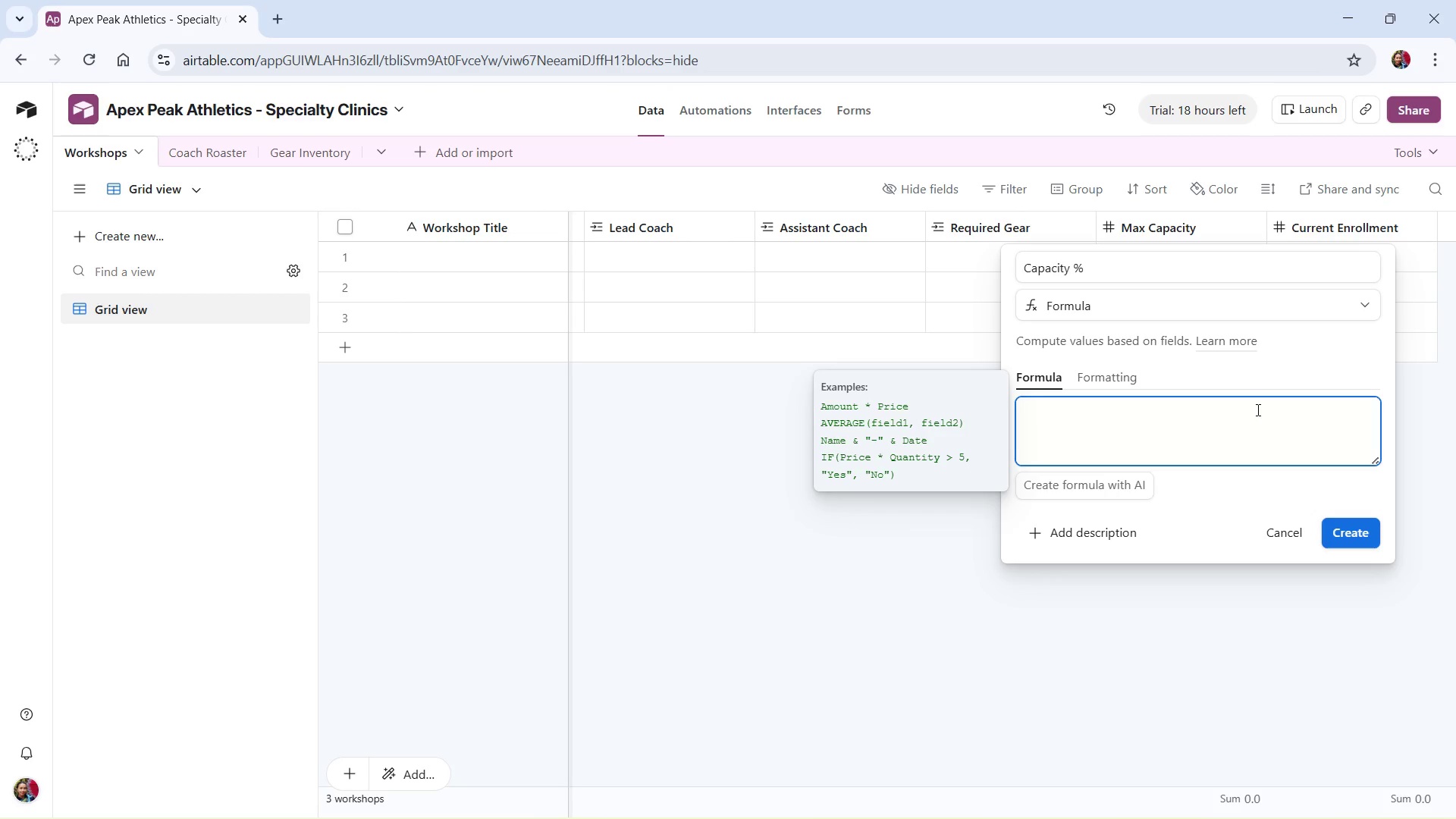 
type(IF)
 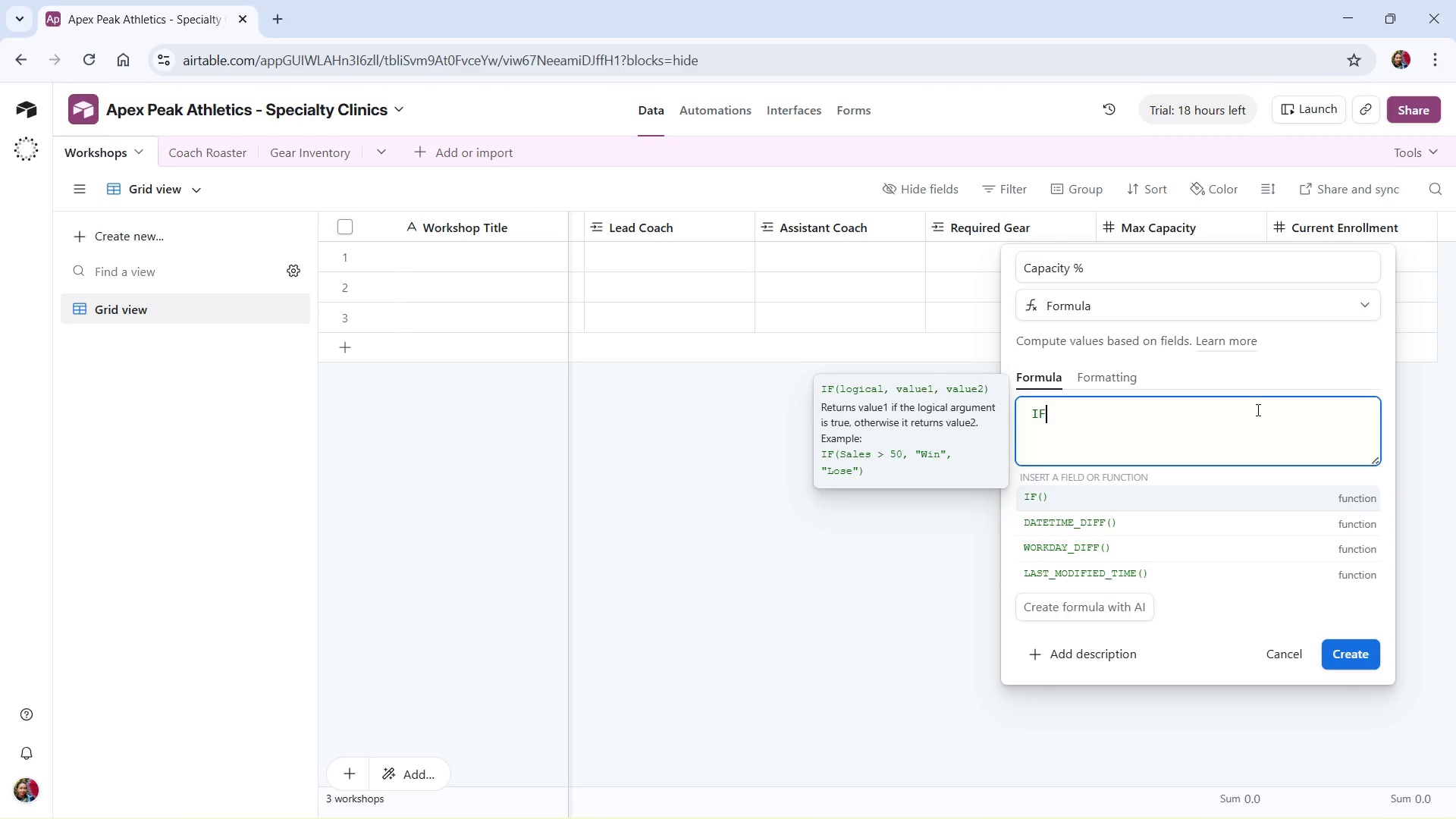 
key(Shift+9)
 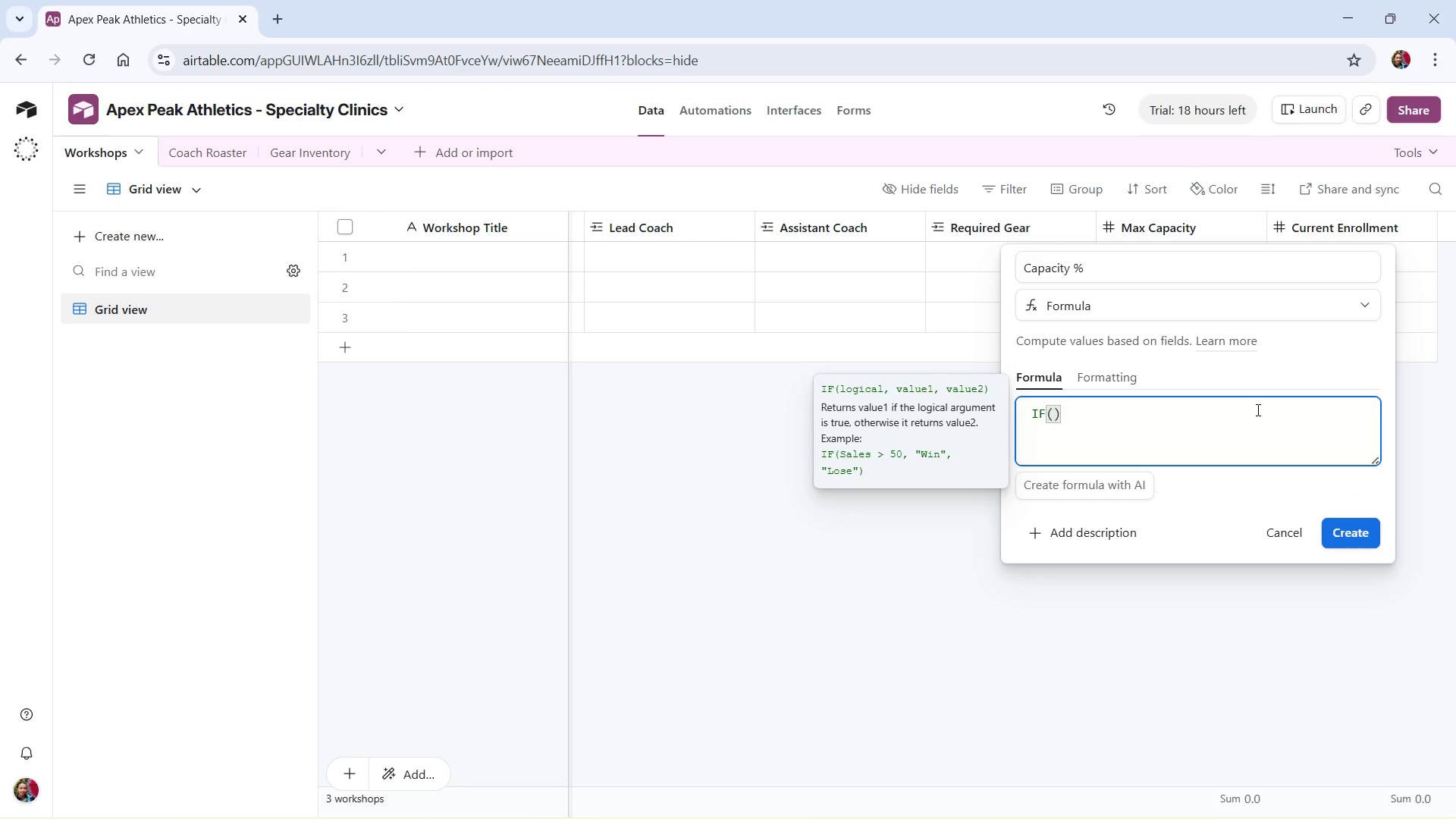 
key(Shift+BracketLeft)
 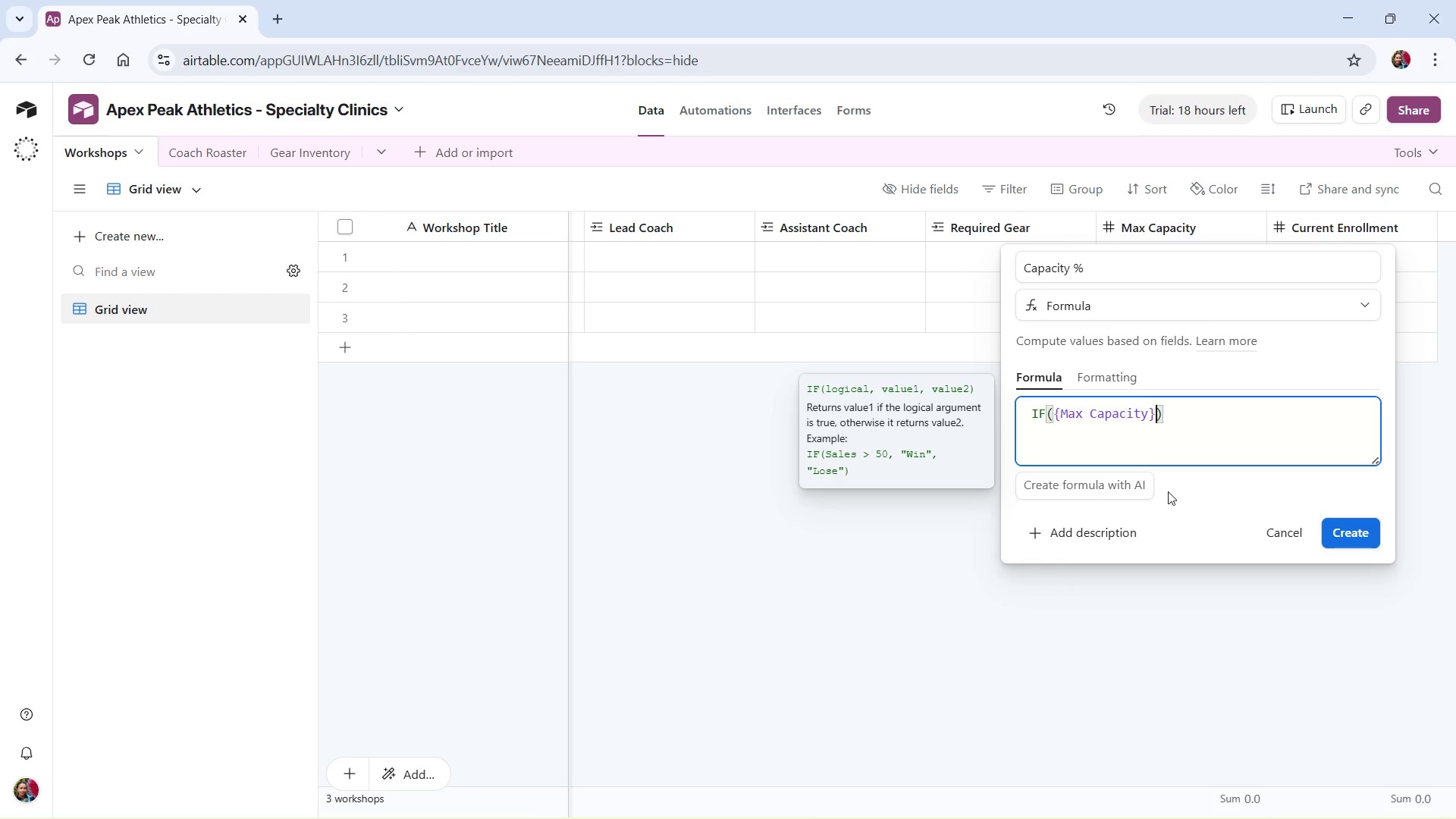 
wait(11.19)
 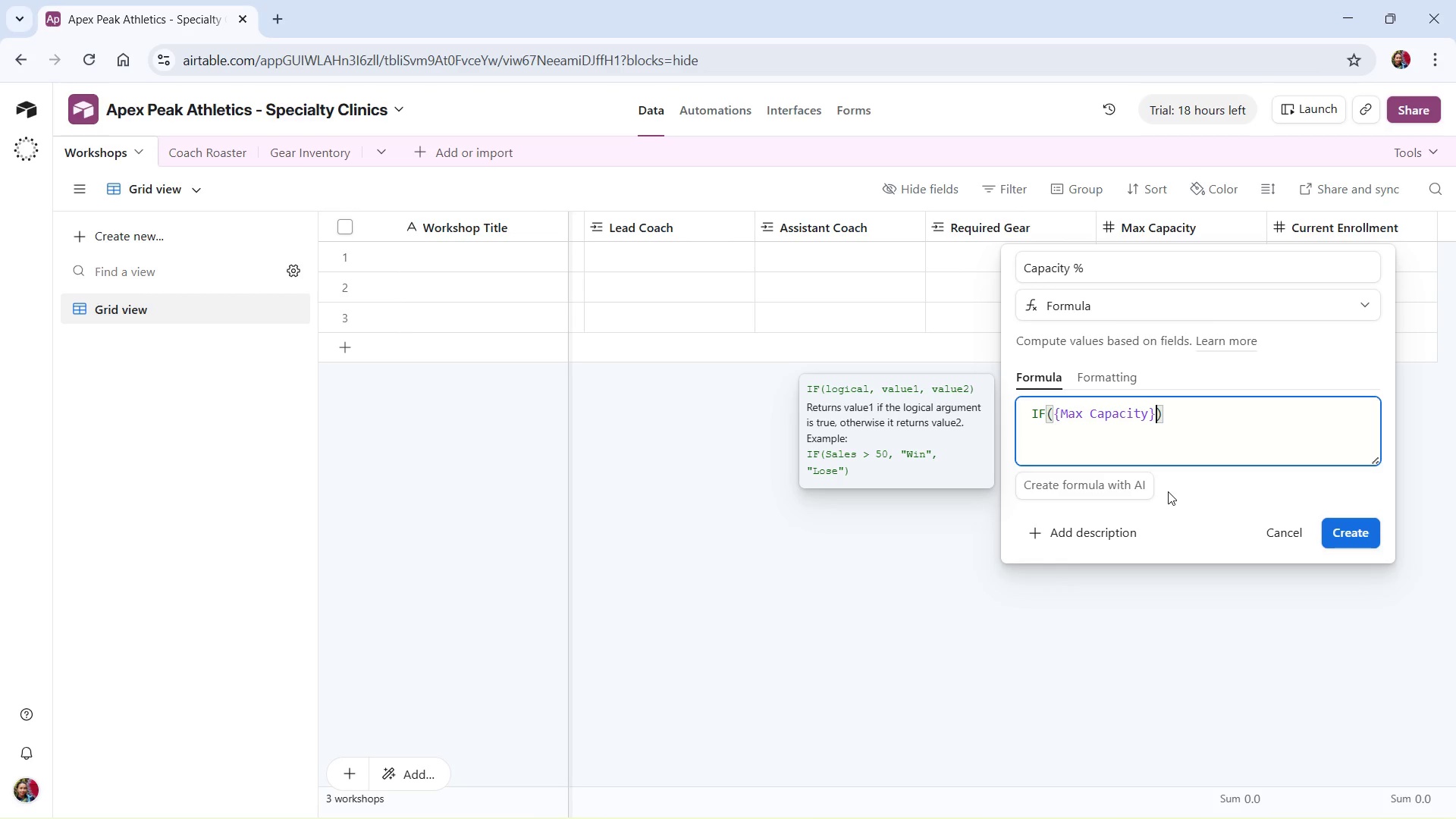 
key(ArrowRight)
 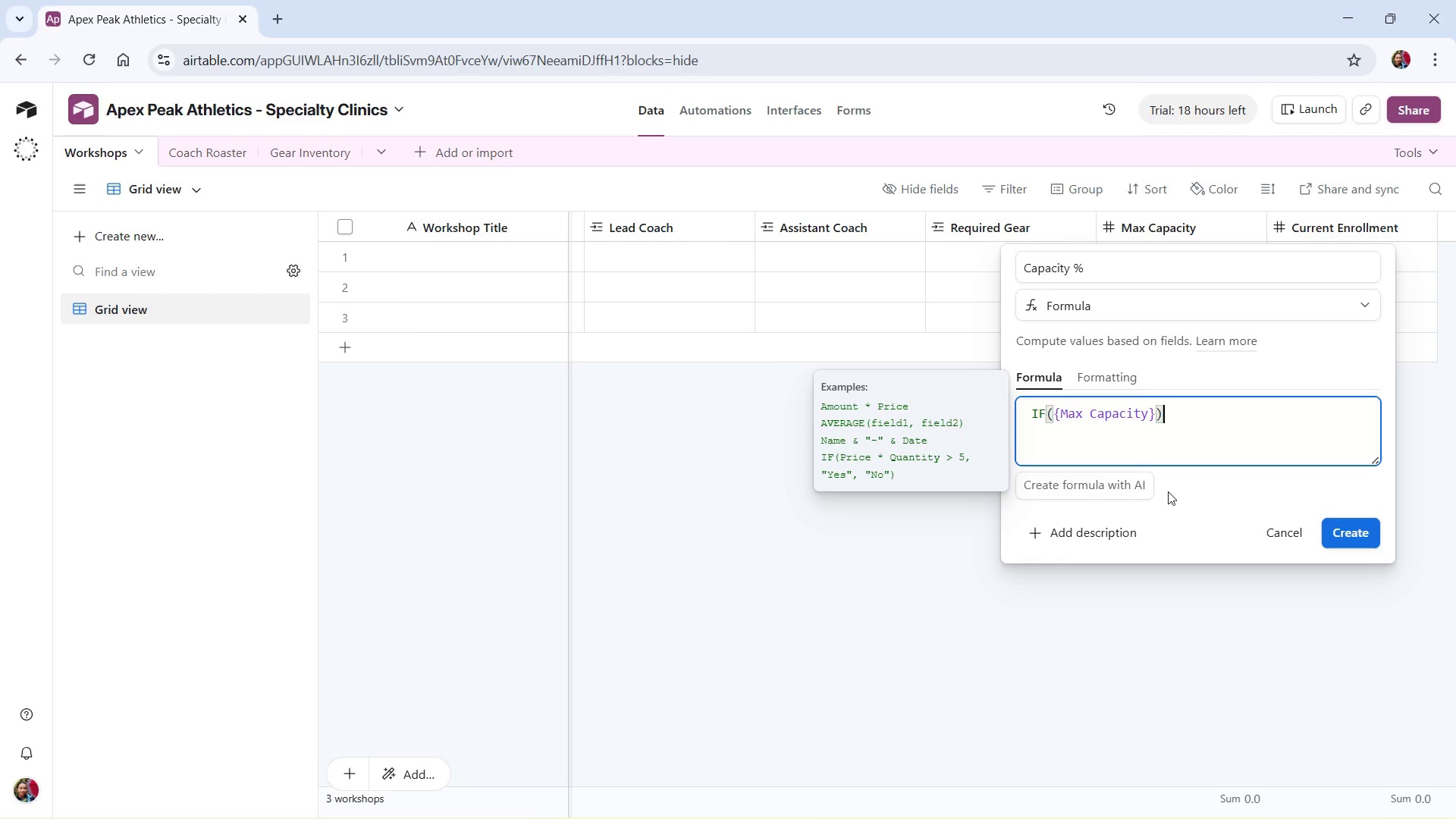 
key(ArrowLeft)
 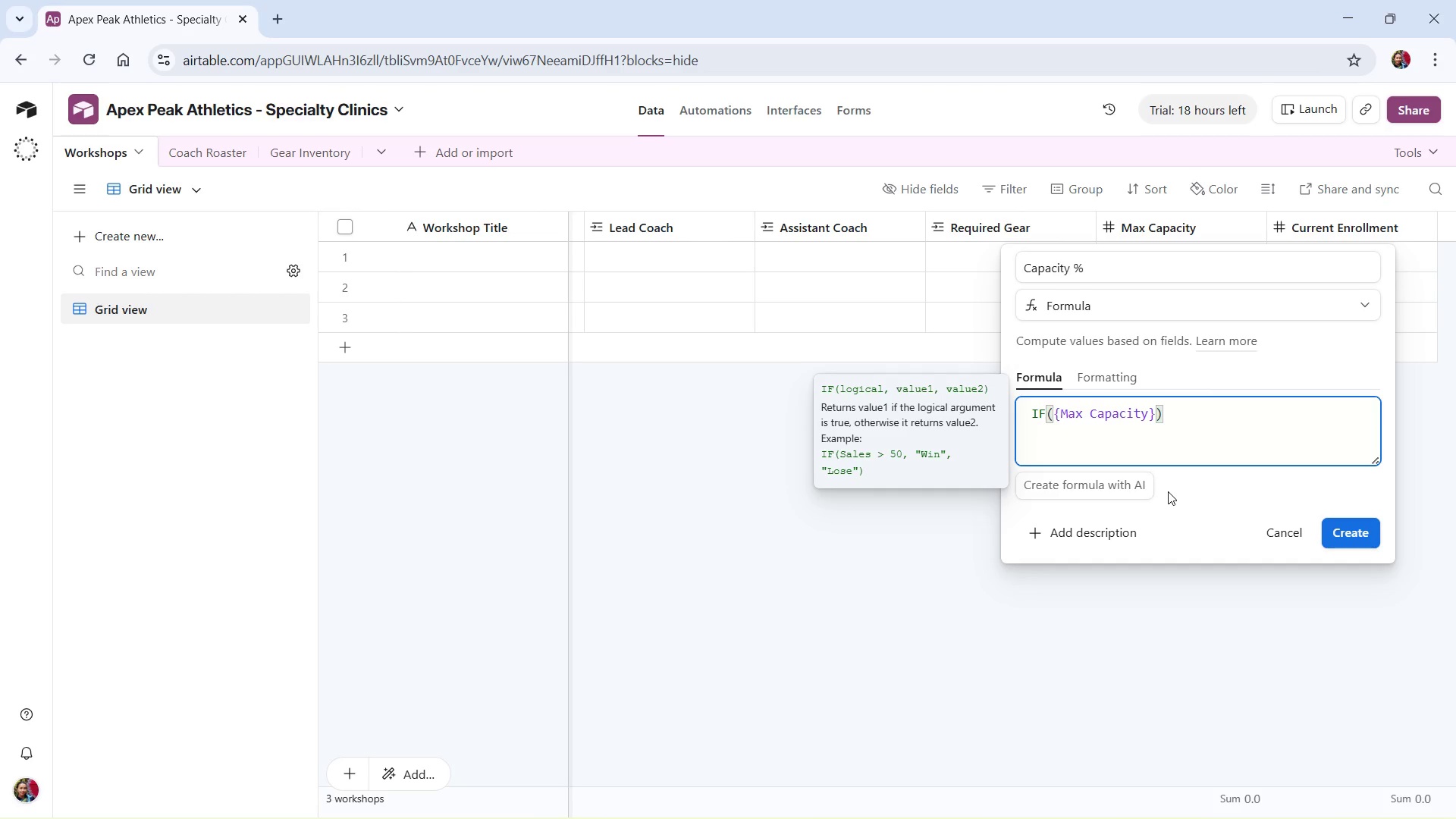 
key(Comma)
 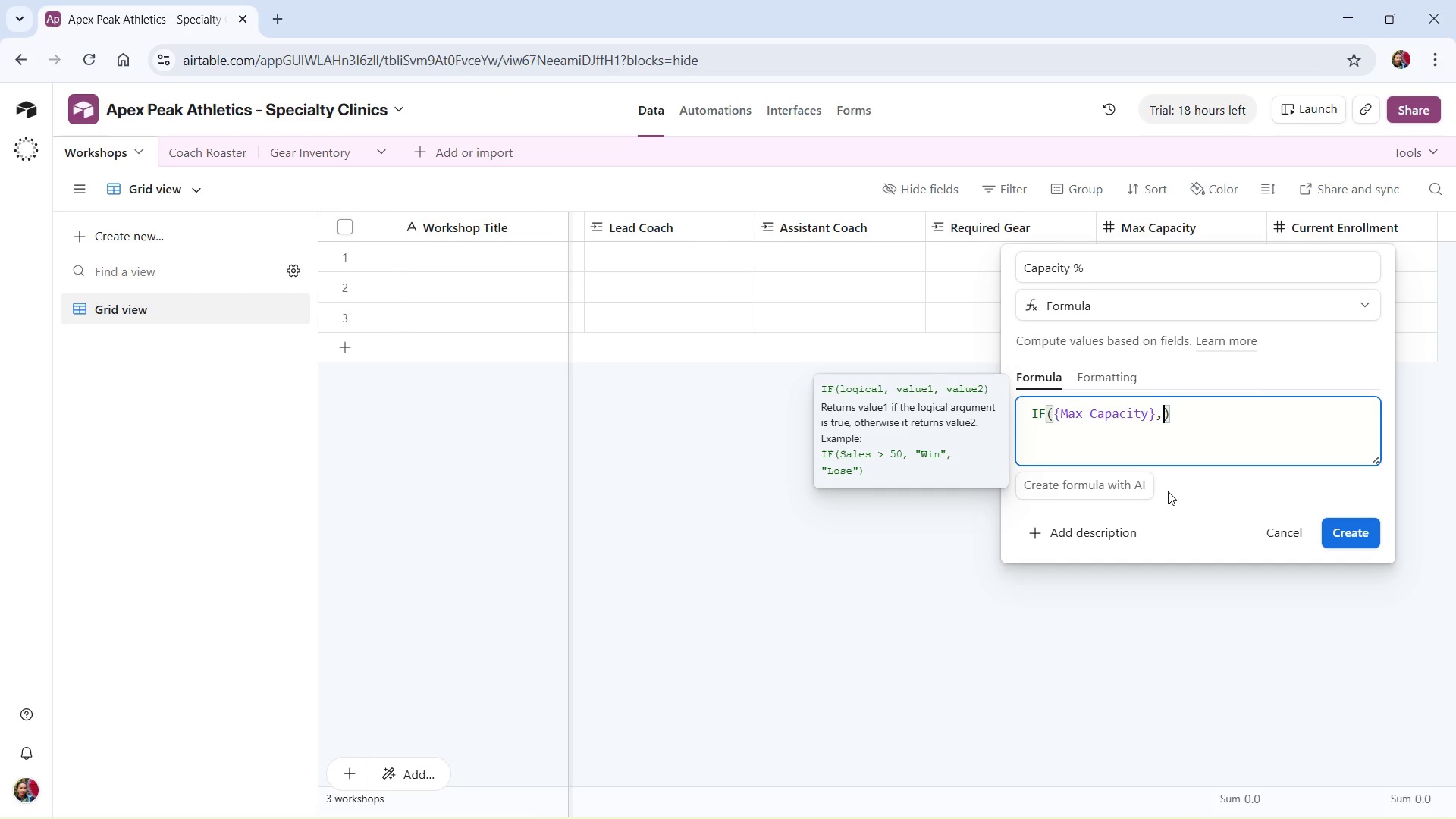 
key(Space)
 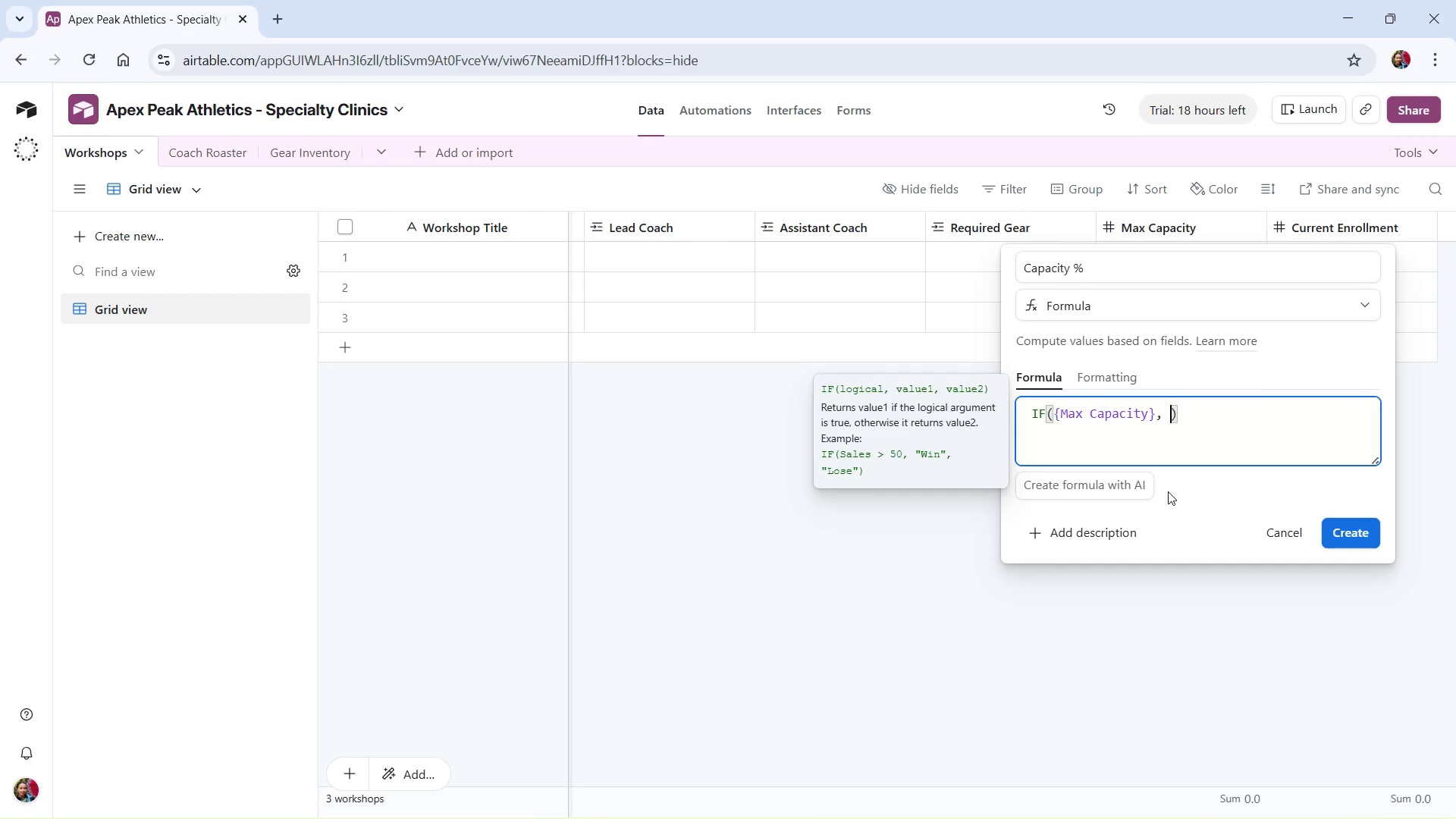 
key(Shift+BracketLeft)
 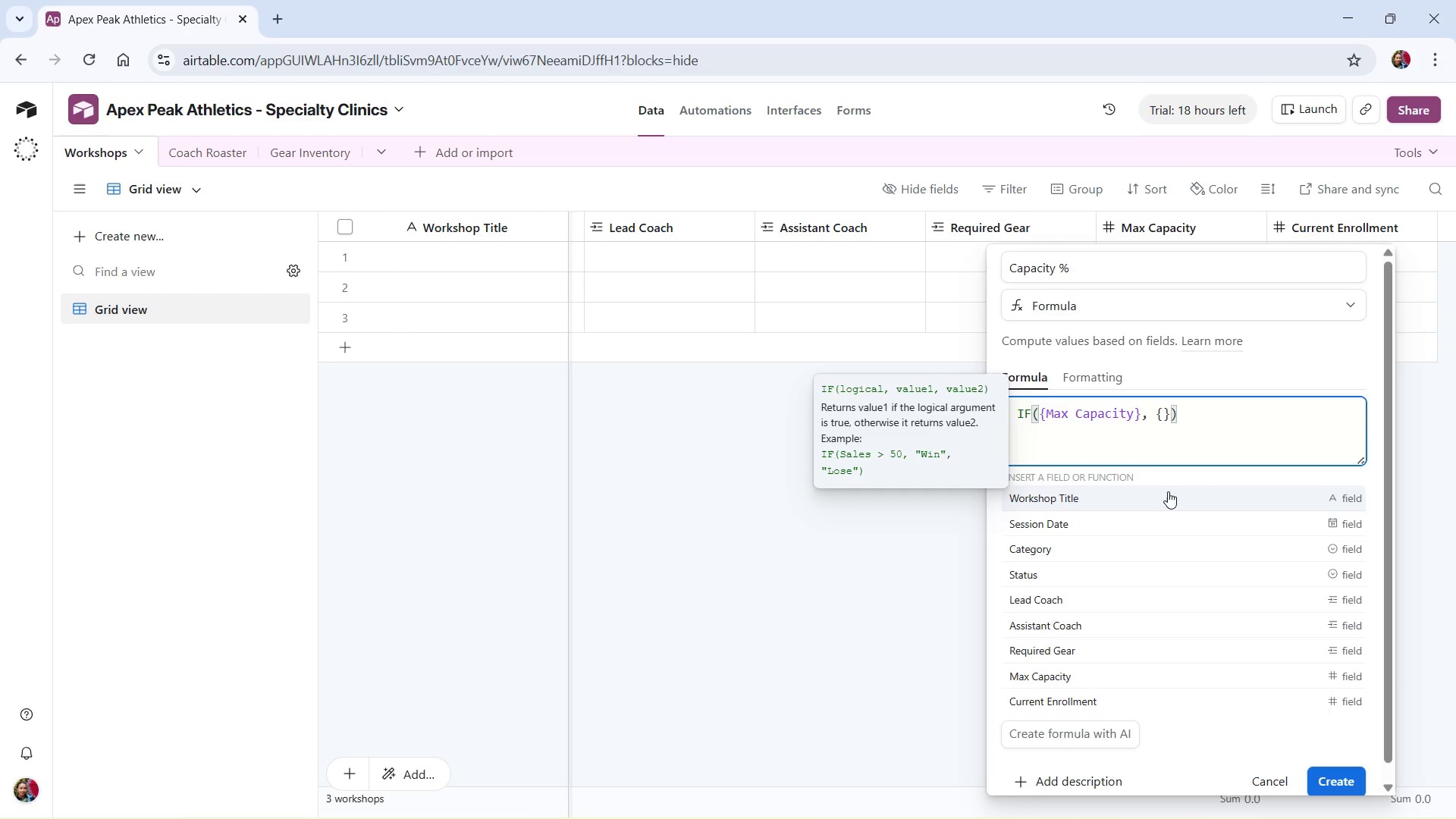 
key(Shift+C)
 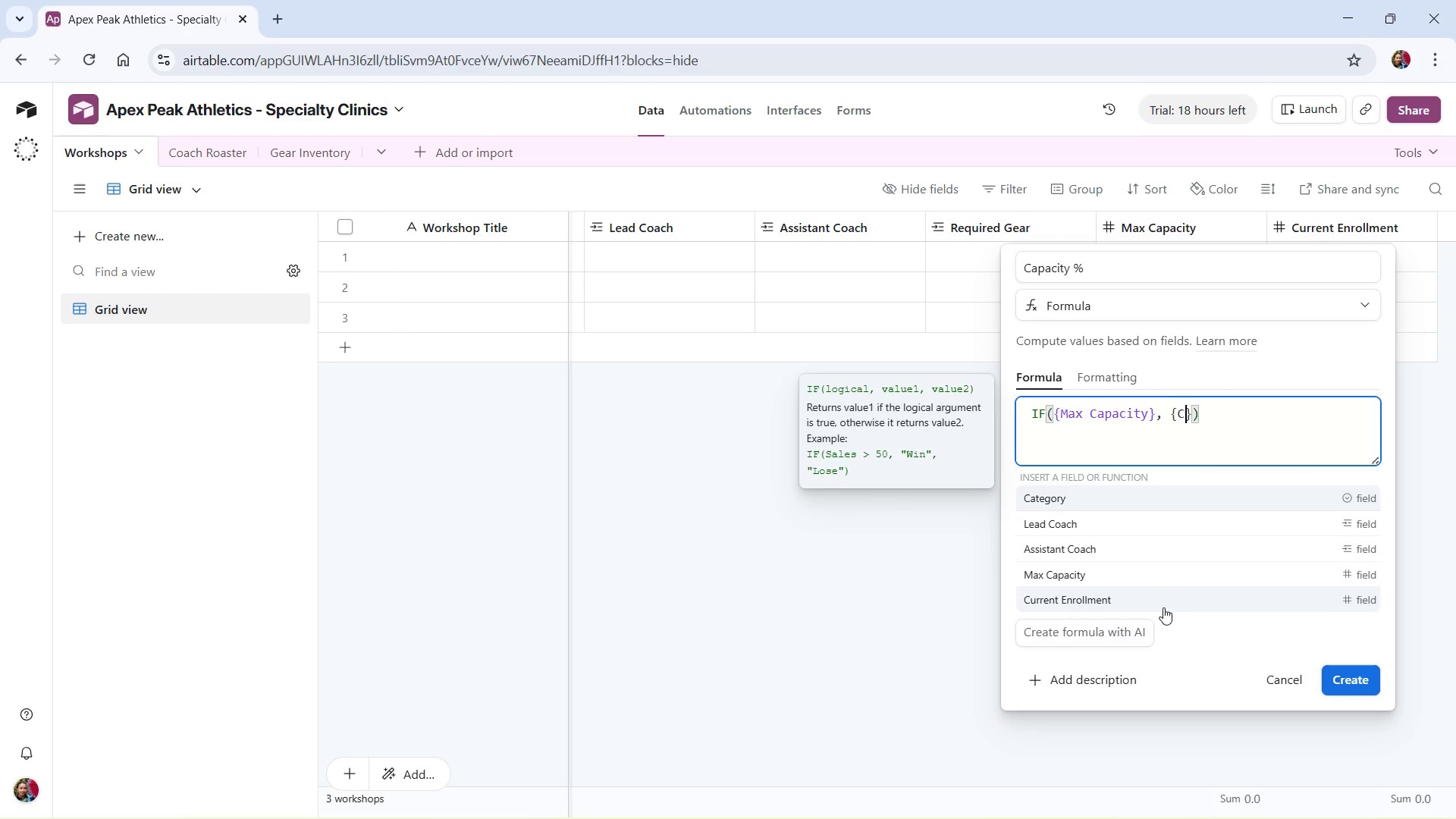 
left_click([1162, 602])
 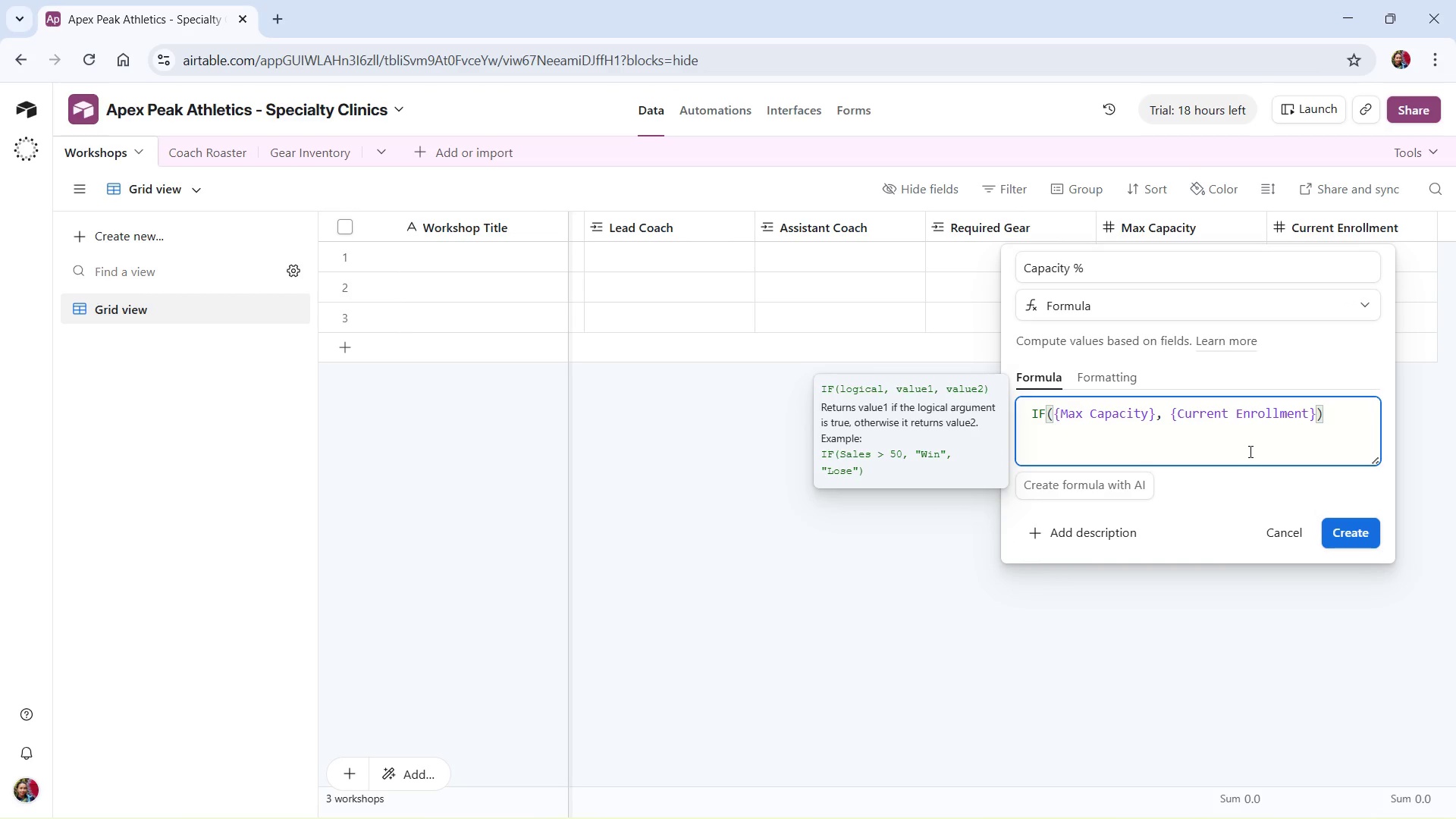 
wait(5.27)
 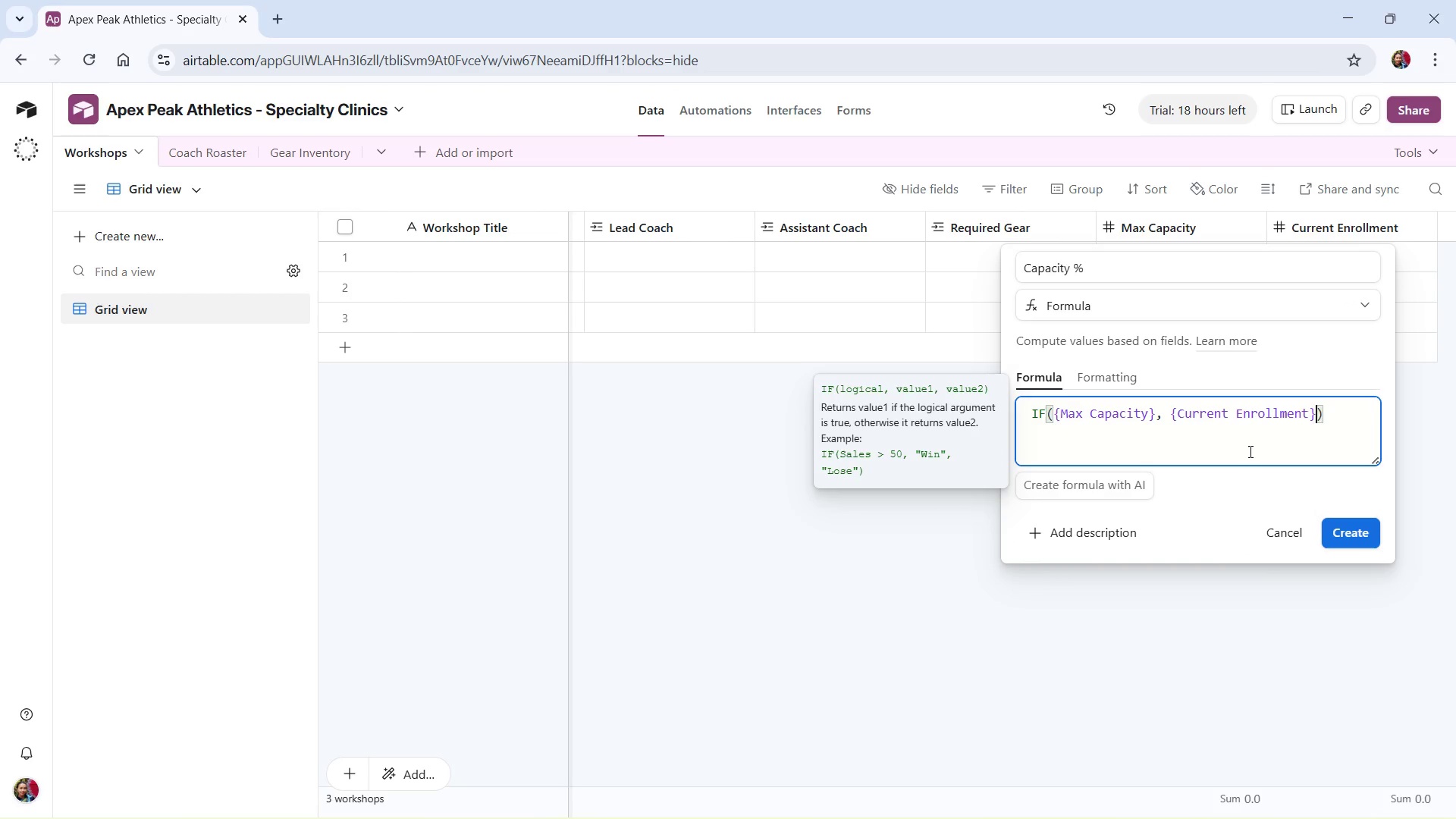 
key(Slash)
 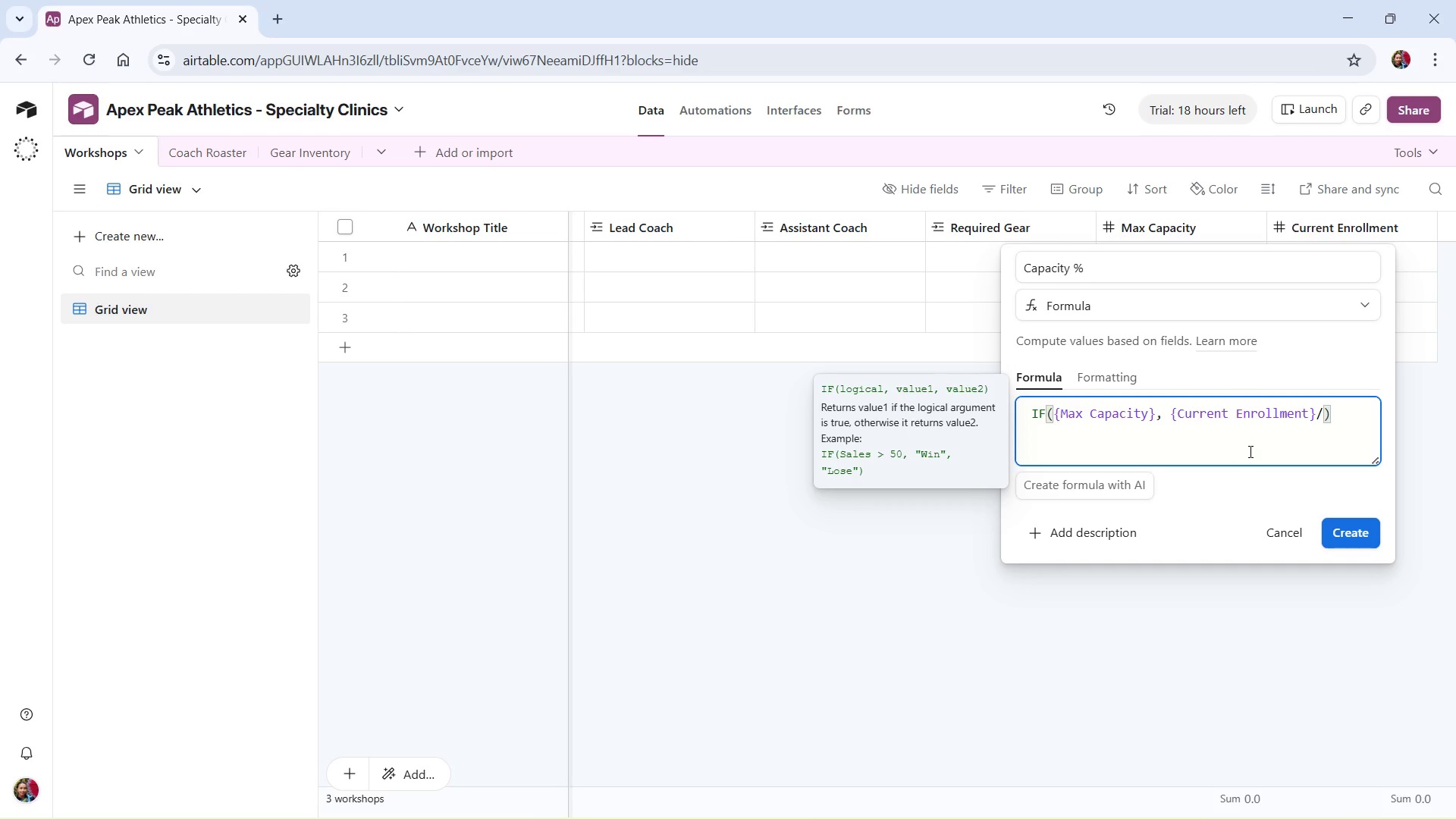 
key(Backspace)
 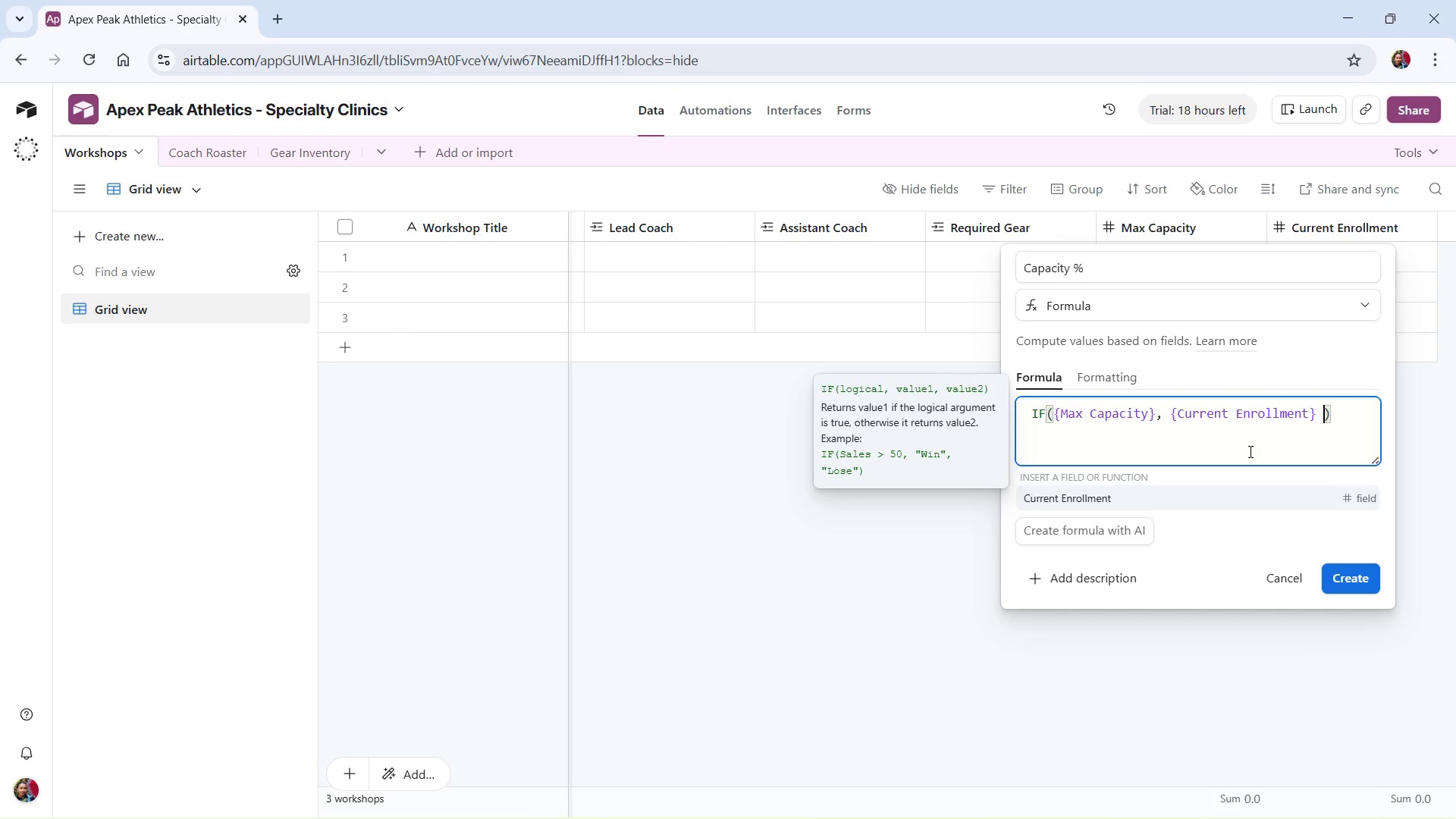 
key(Space)
 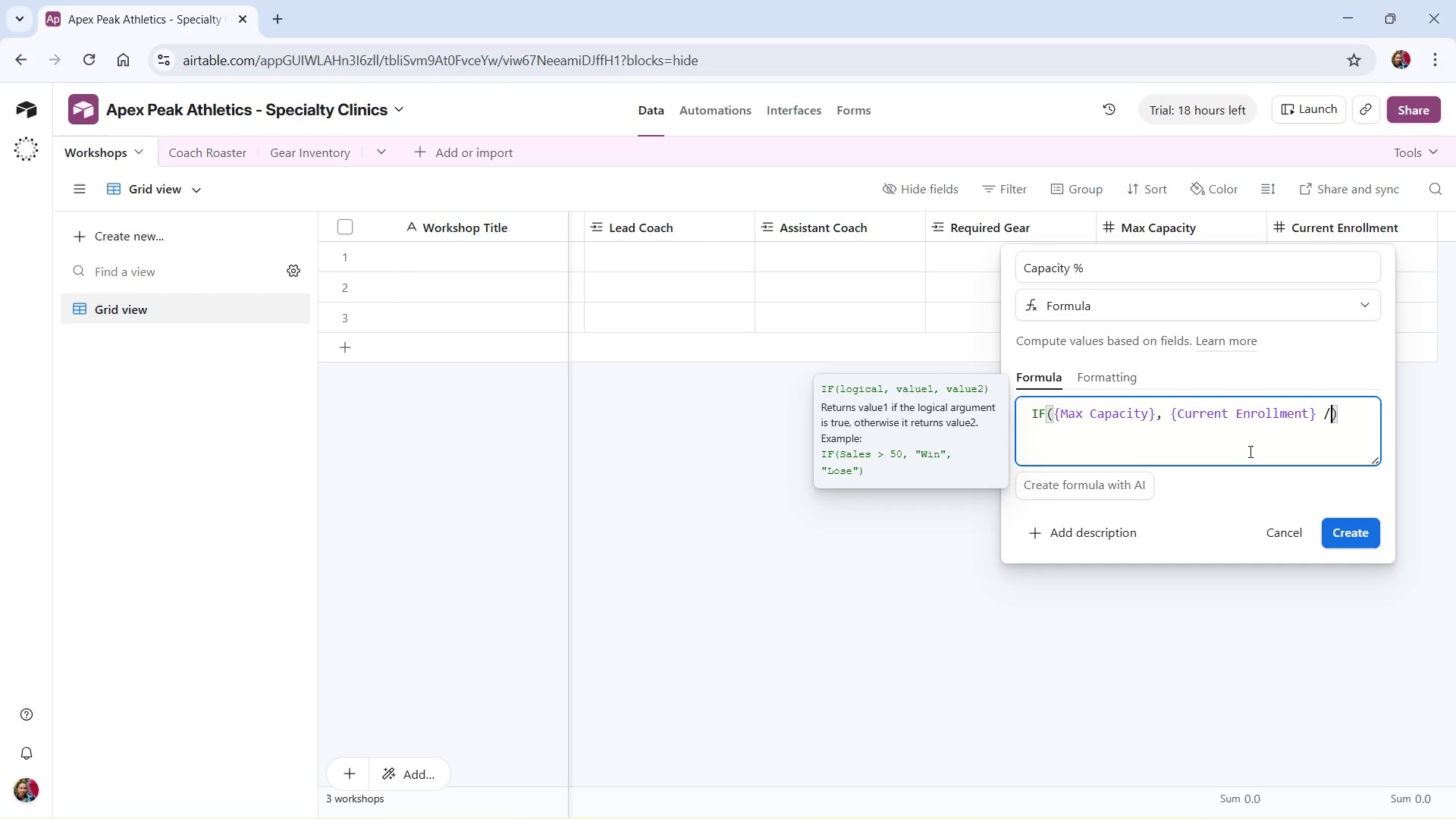 
key(Slash)
 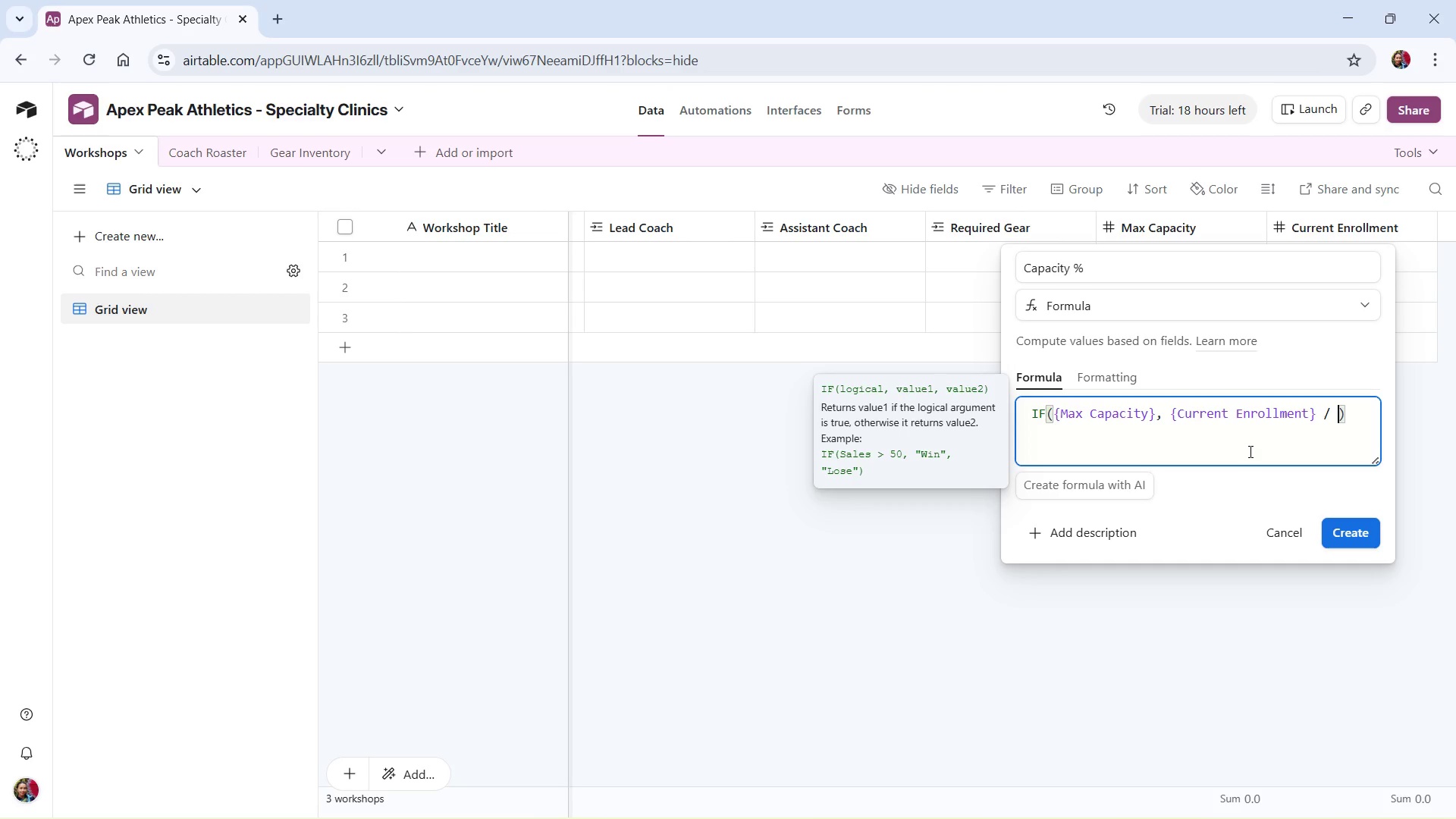 
key(Space)
 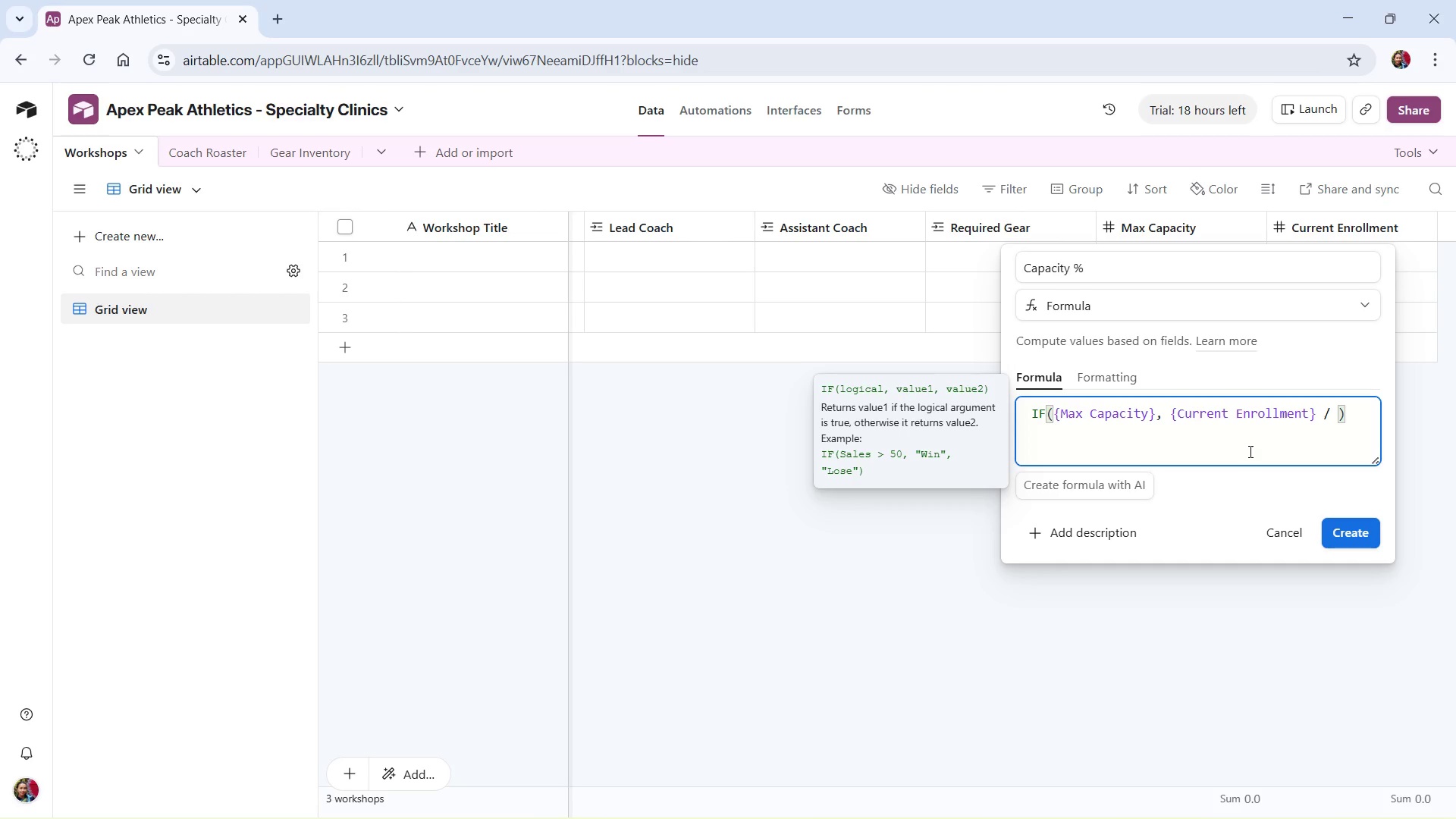 
key(Shift+BracketLeft)
 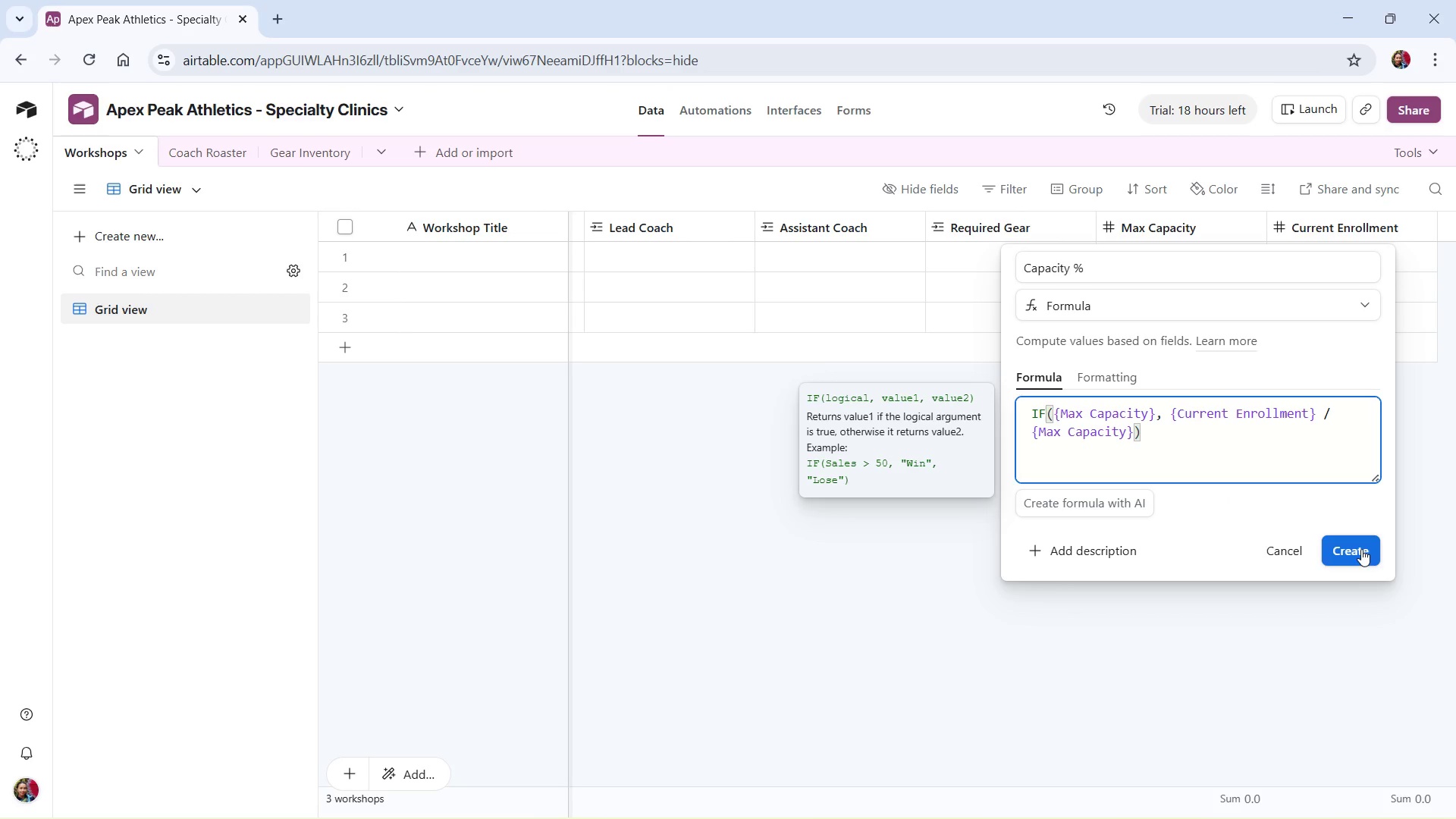 
wait(5.81)
 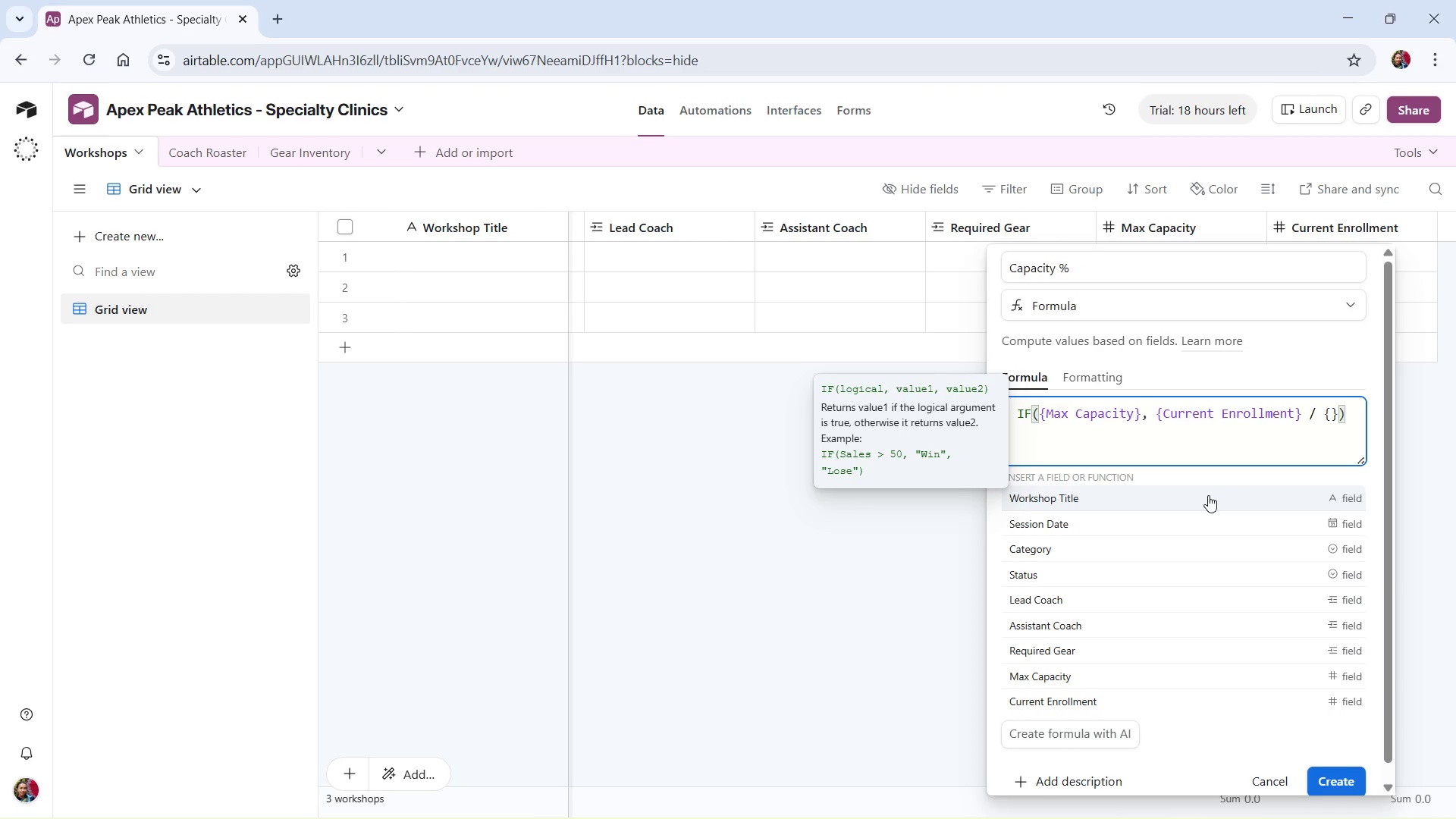 
left_click([1361, 549])
 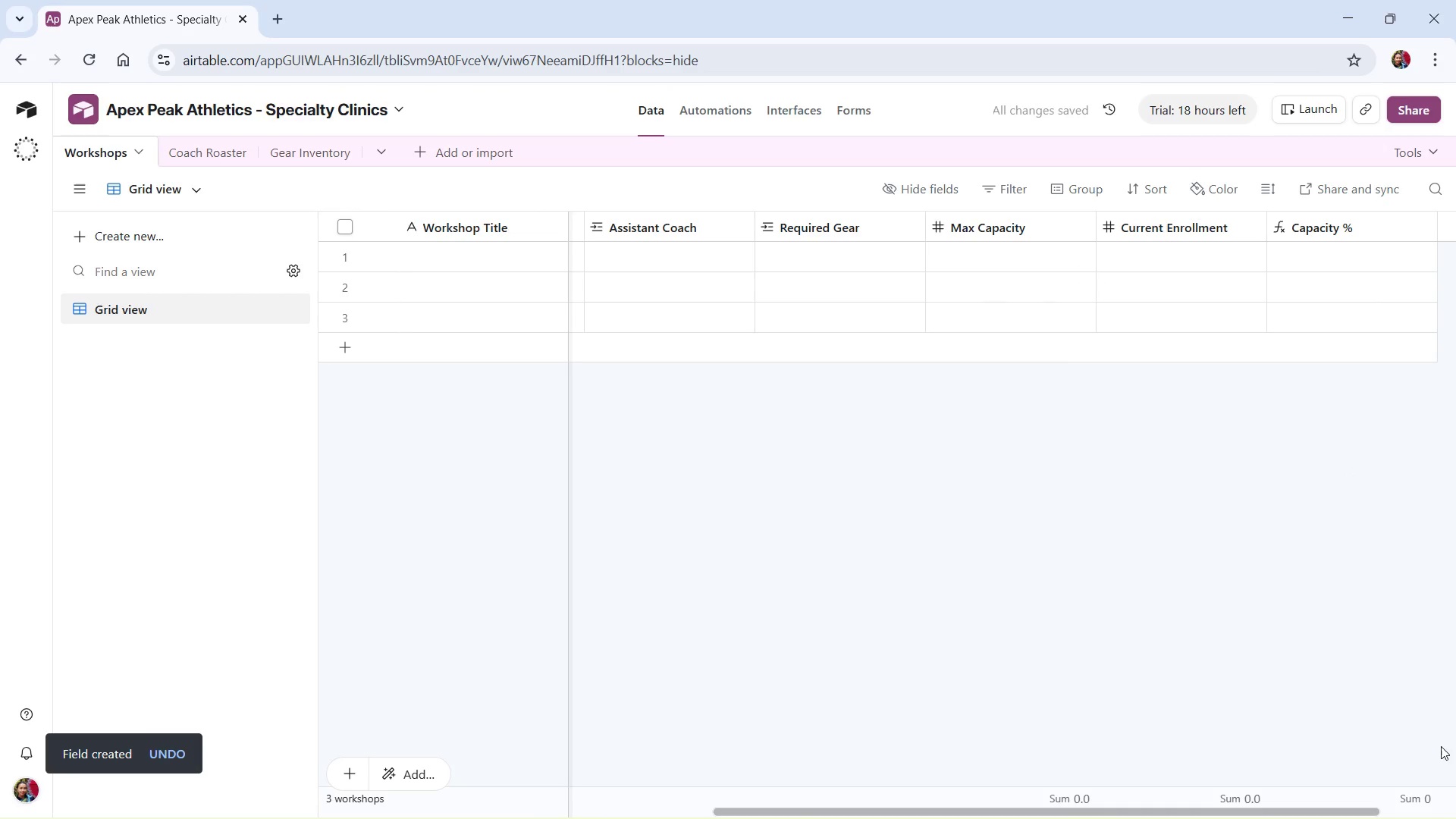 
wait(8.53)
 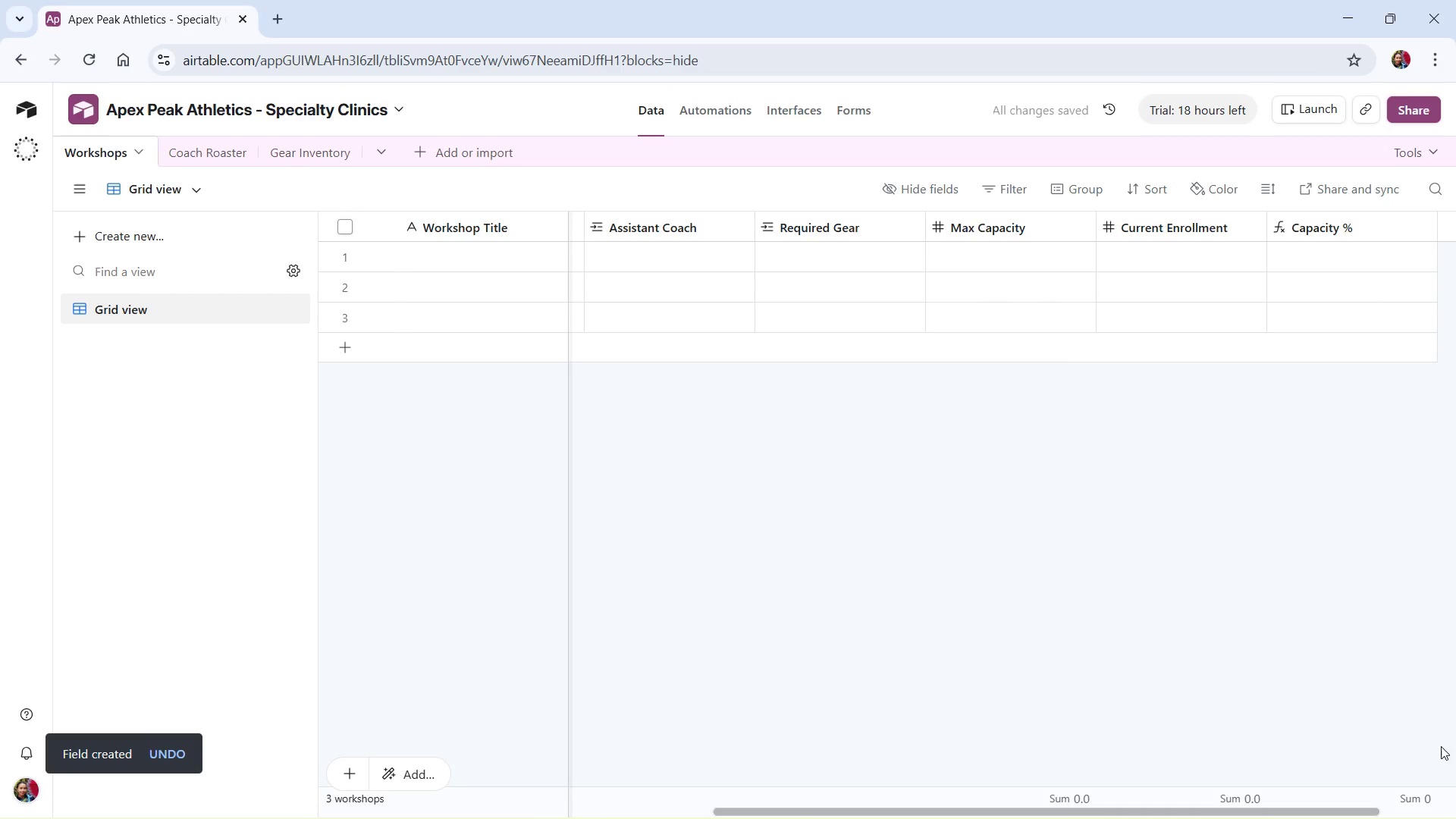 
left_click([1421, 226])
 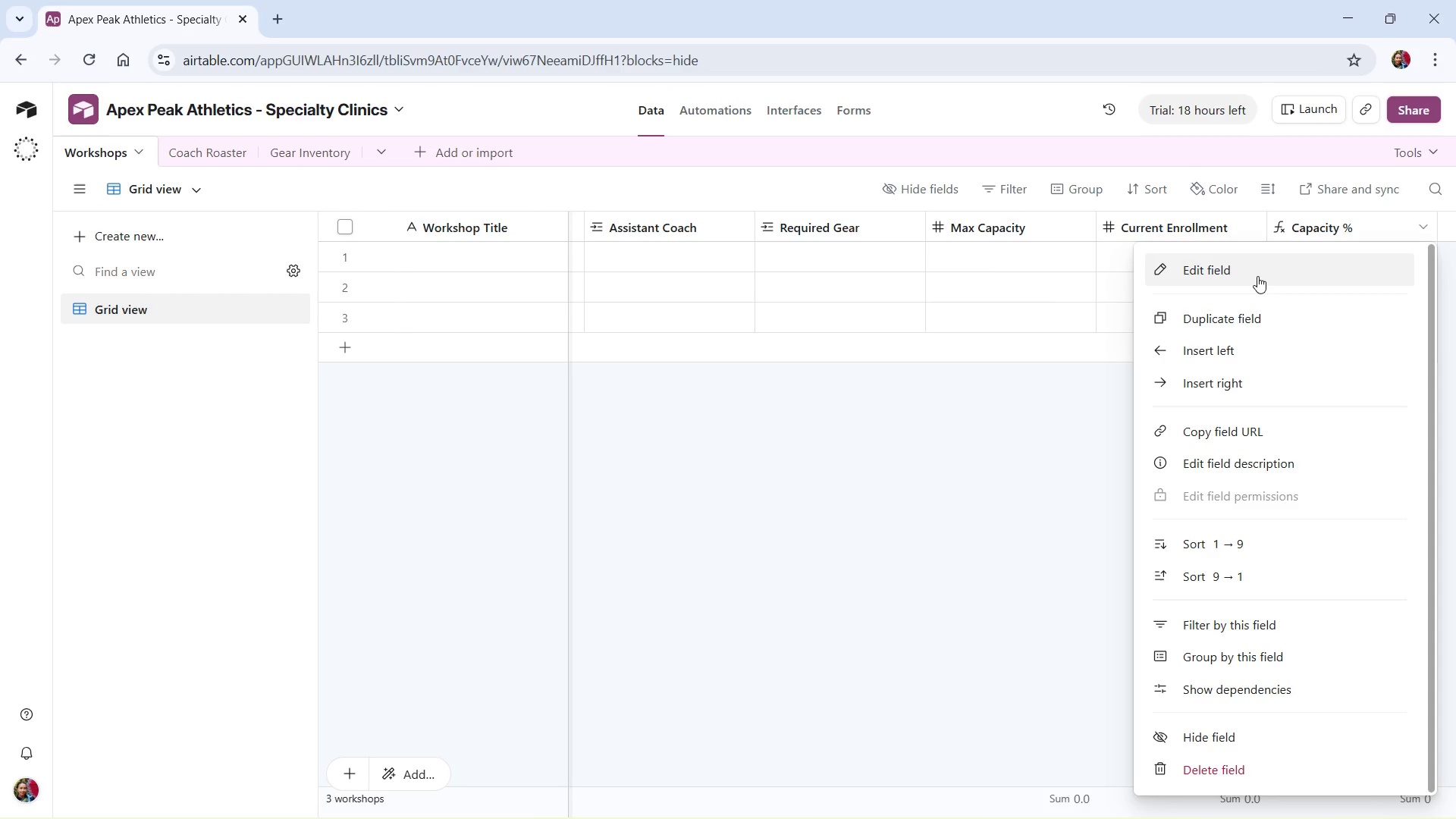 
left_click([1257, 267])
 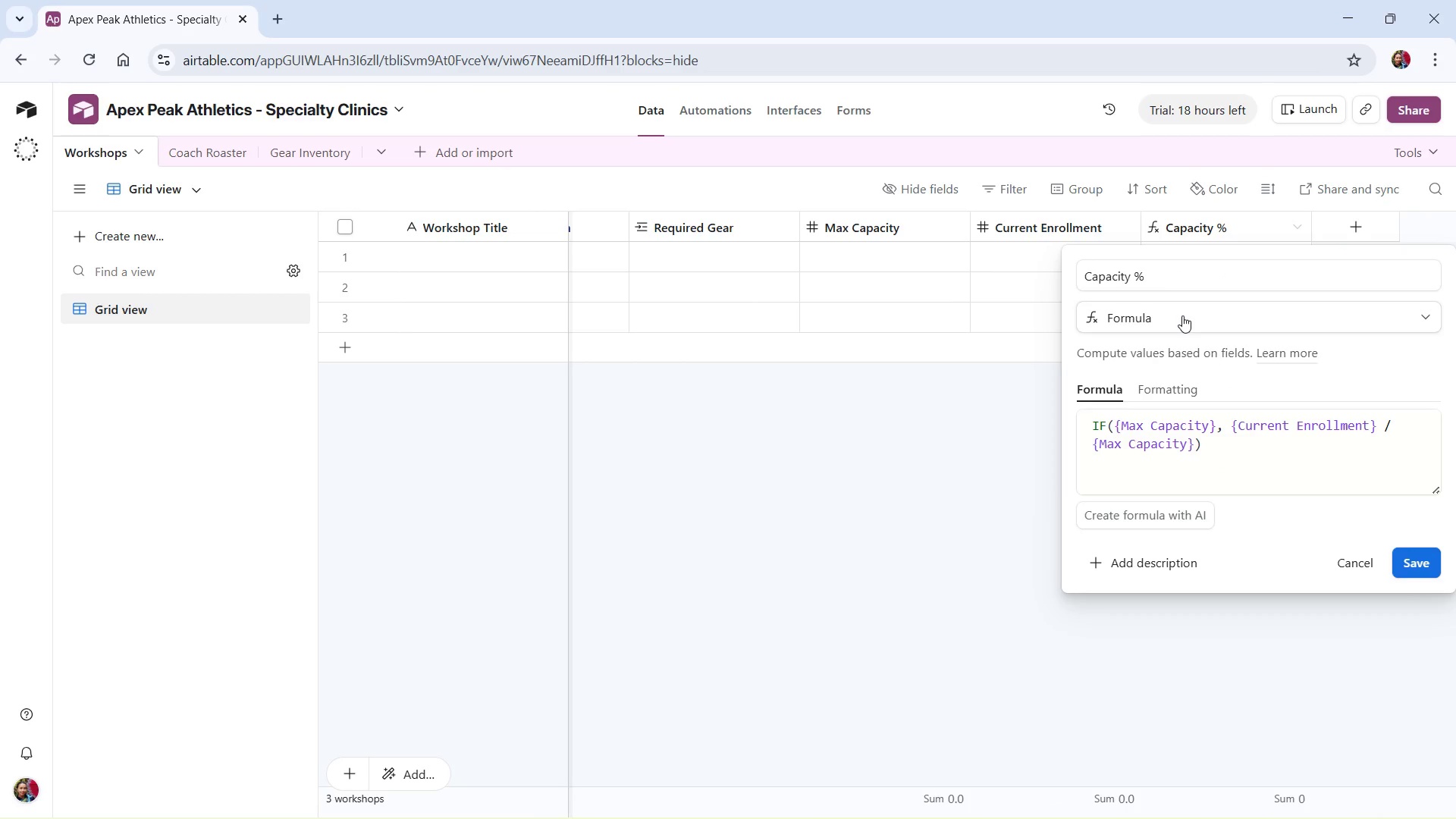 
left_click([1175, 388])
 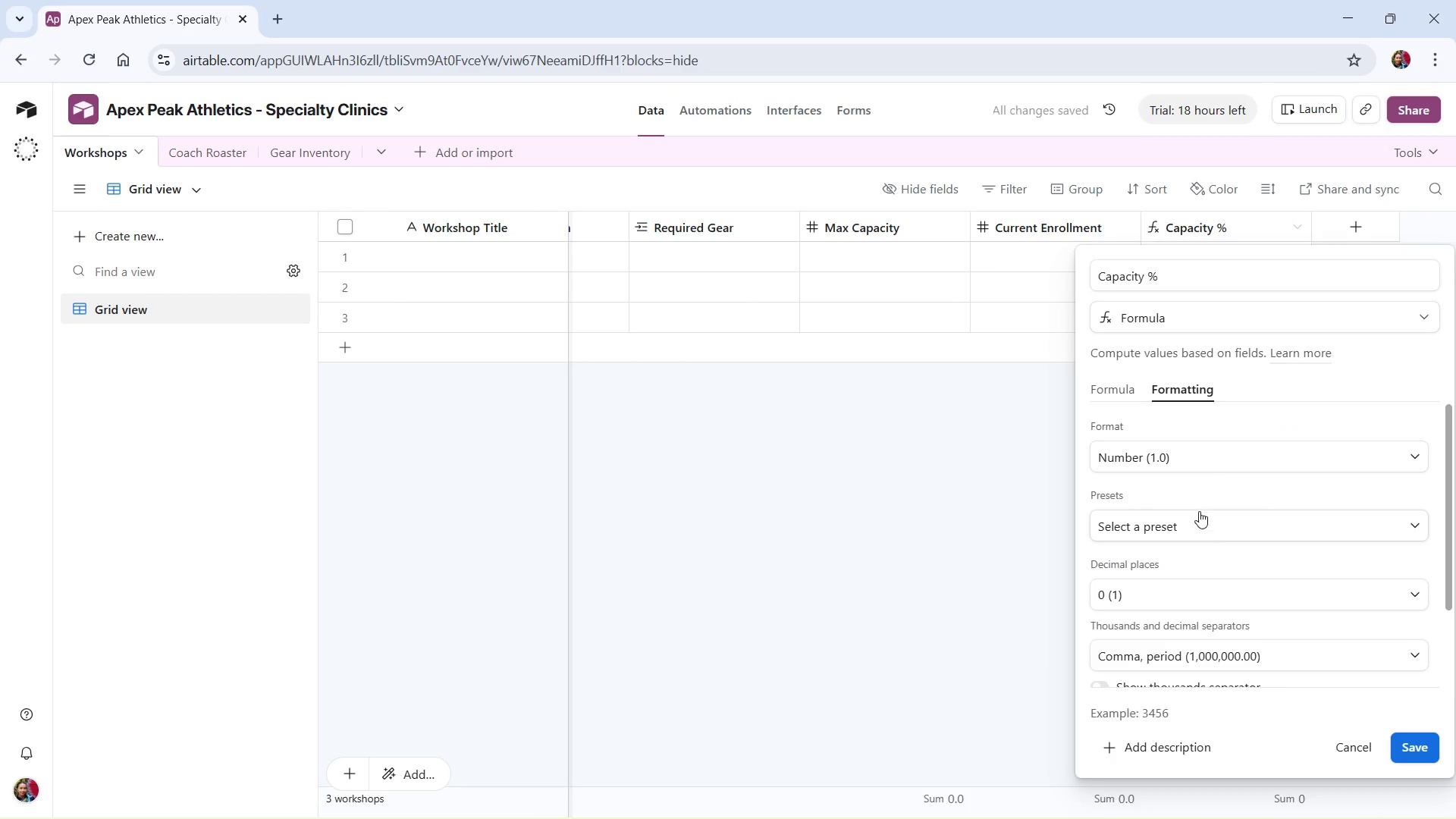 
left_click([1410, 457])
 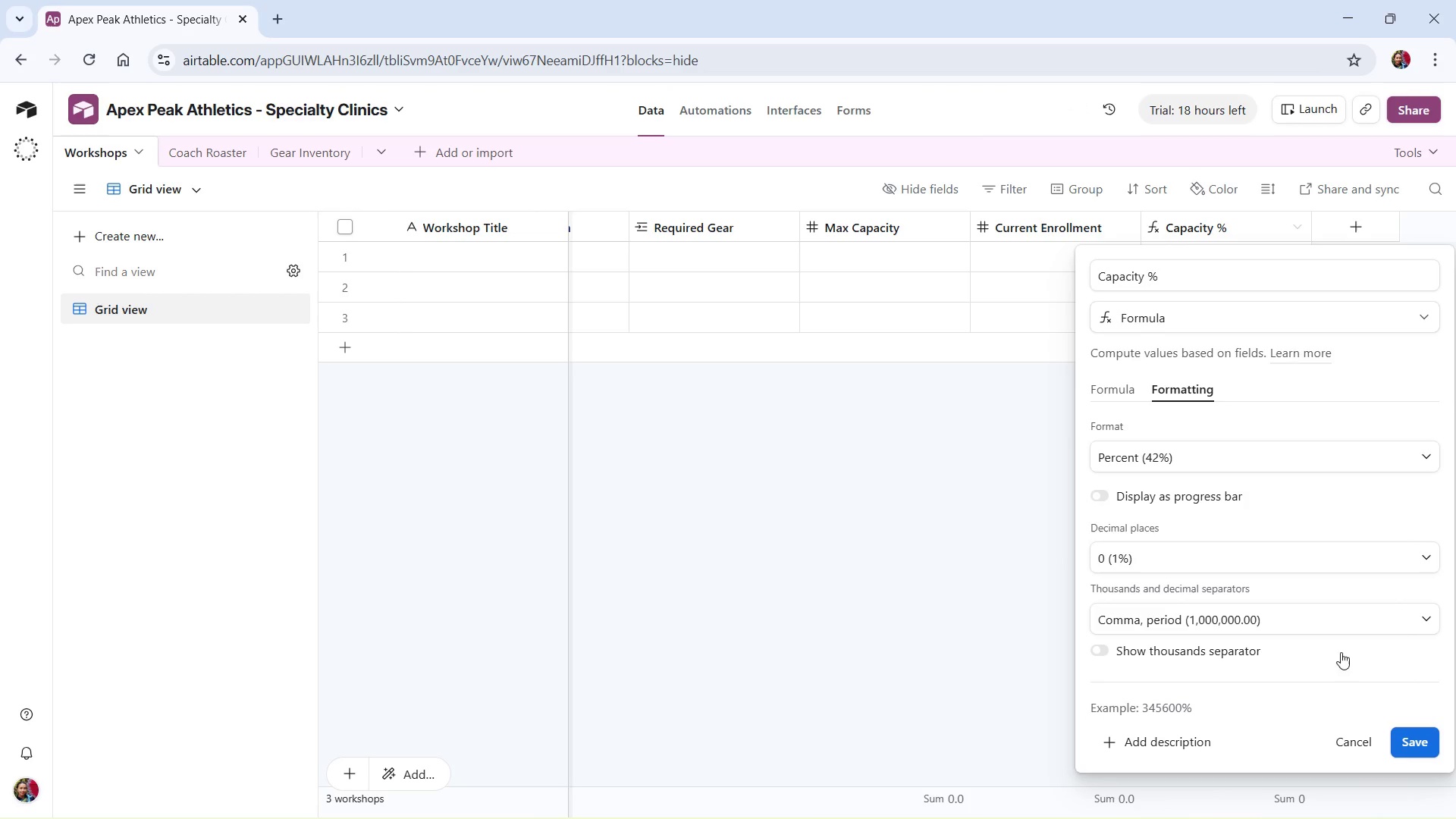 
left_click([1420, 746])
 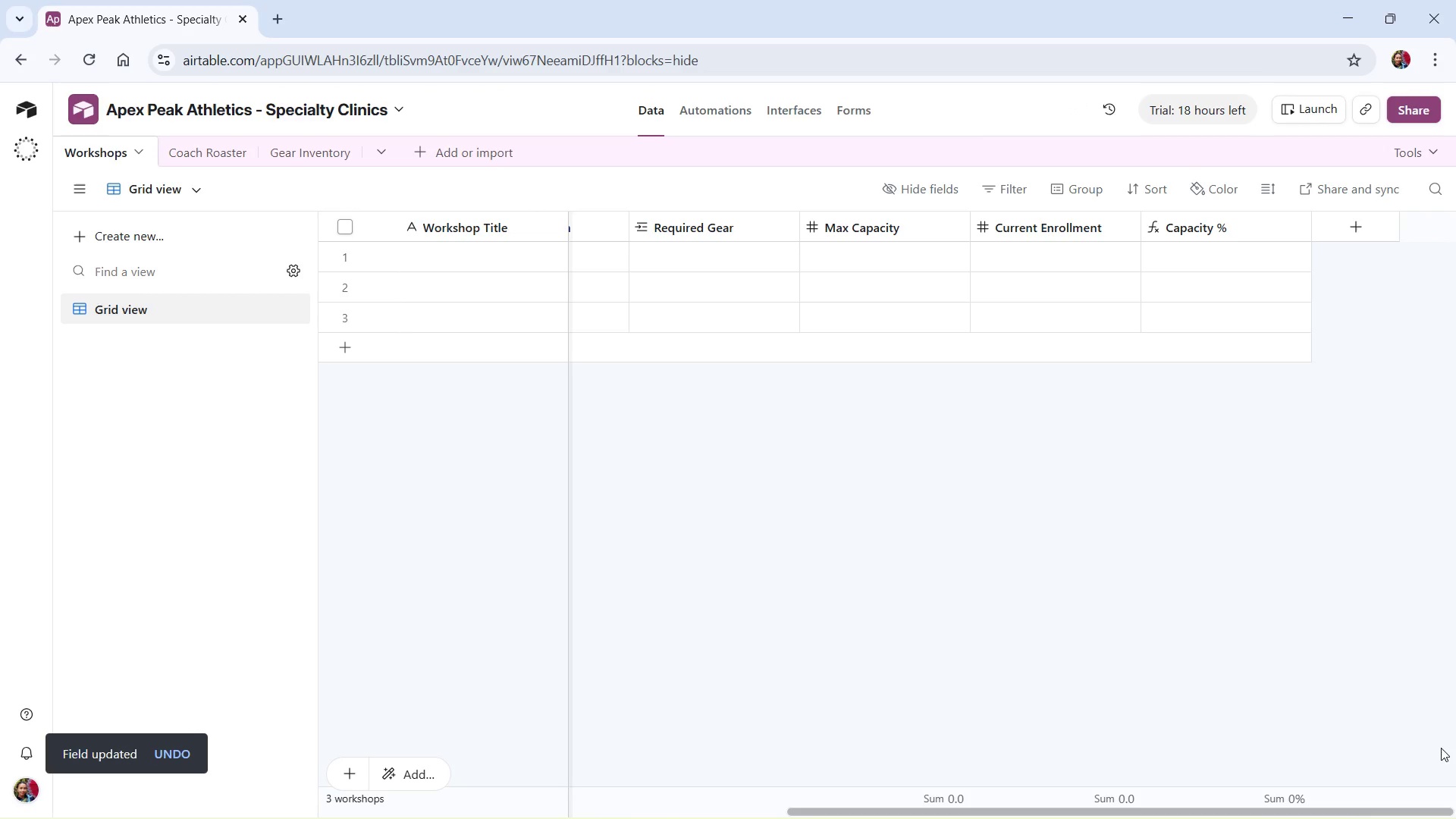 
wait(11.41)
 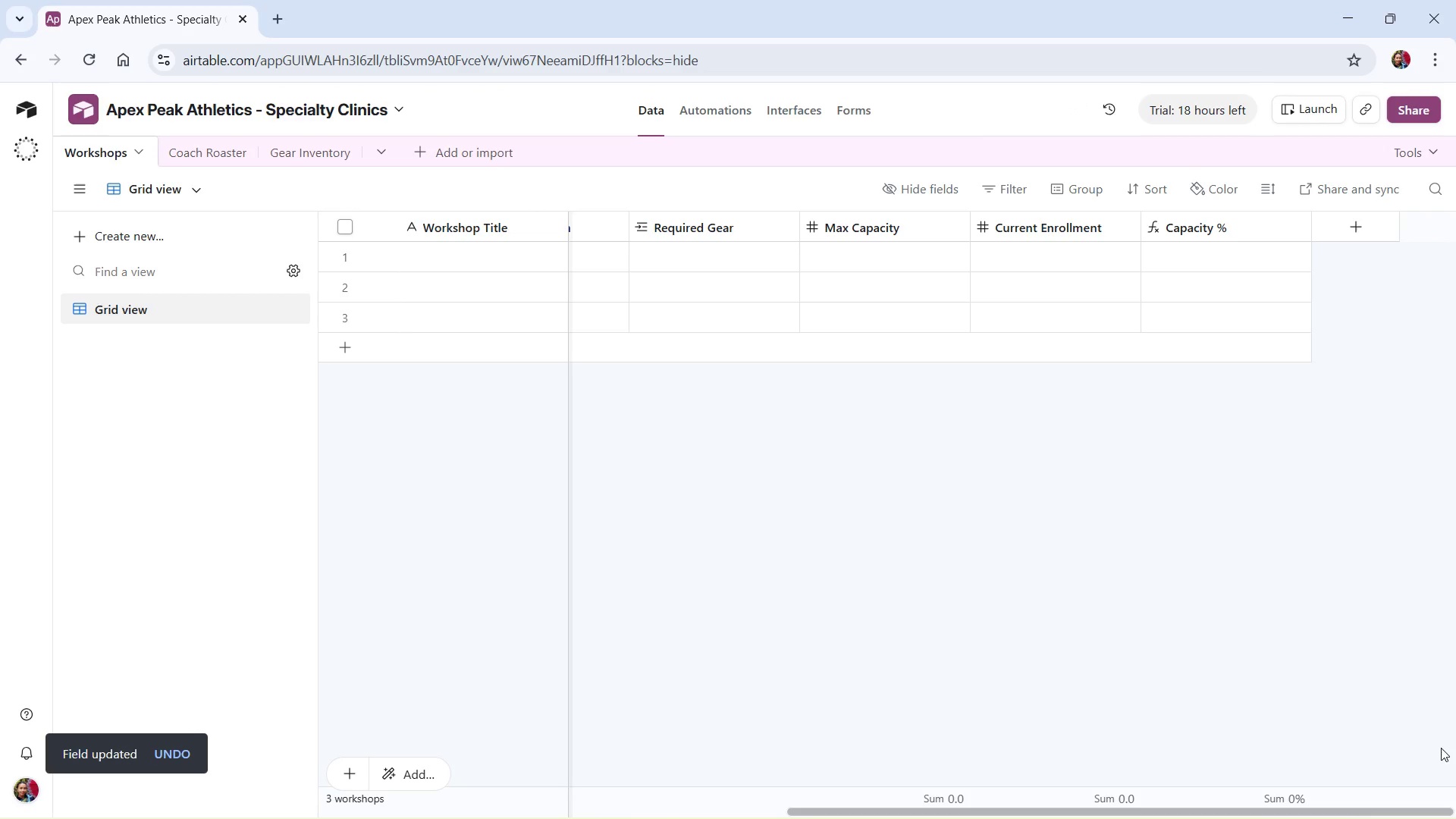 
left_click([209, 150])
 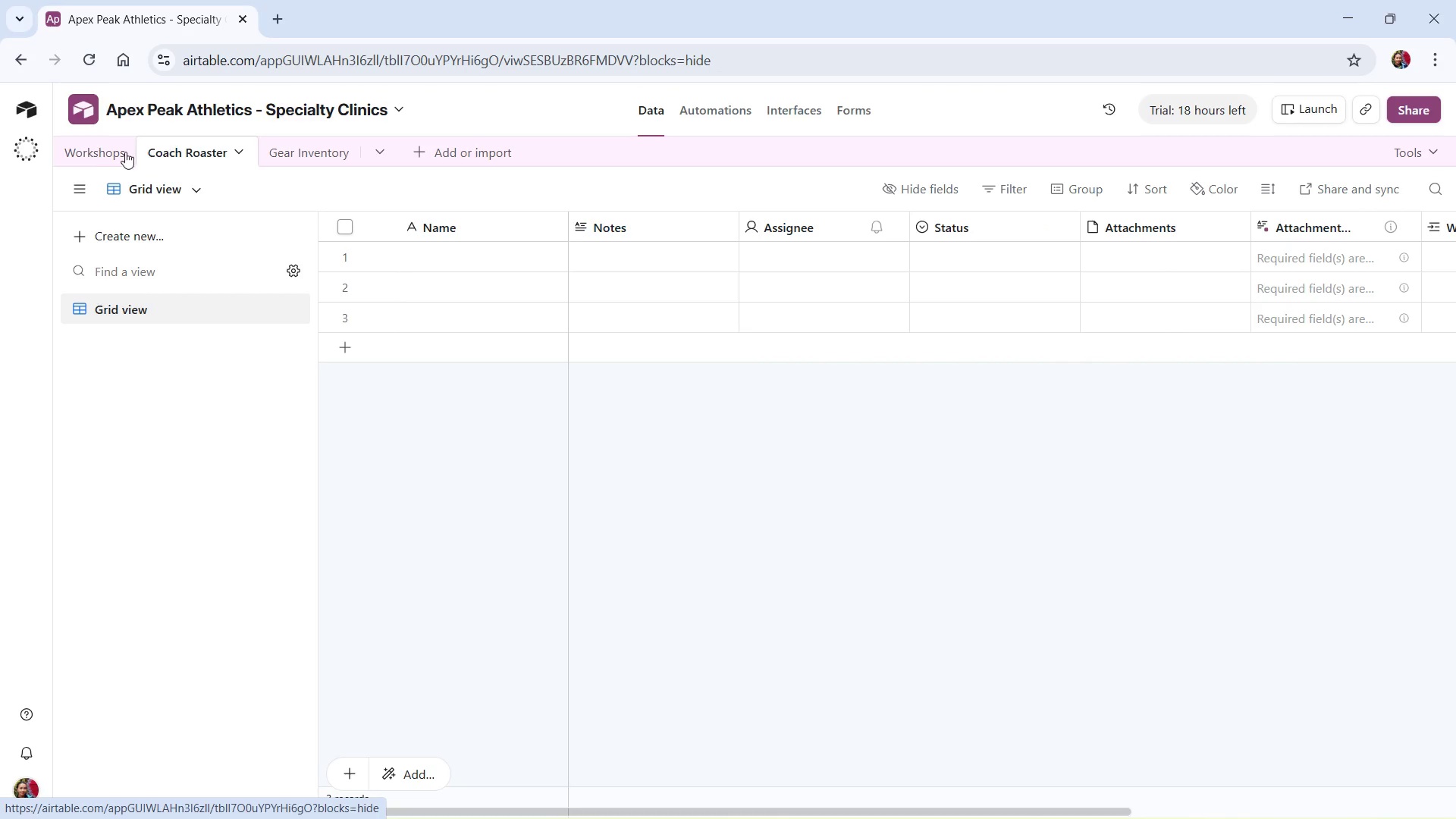 
left_click([101, 152])
 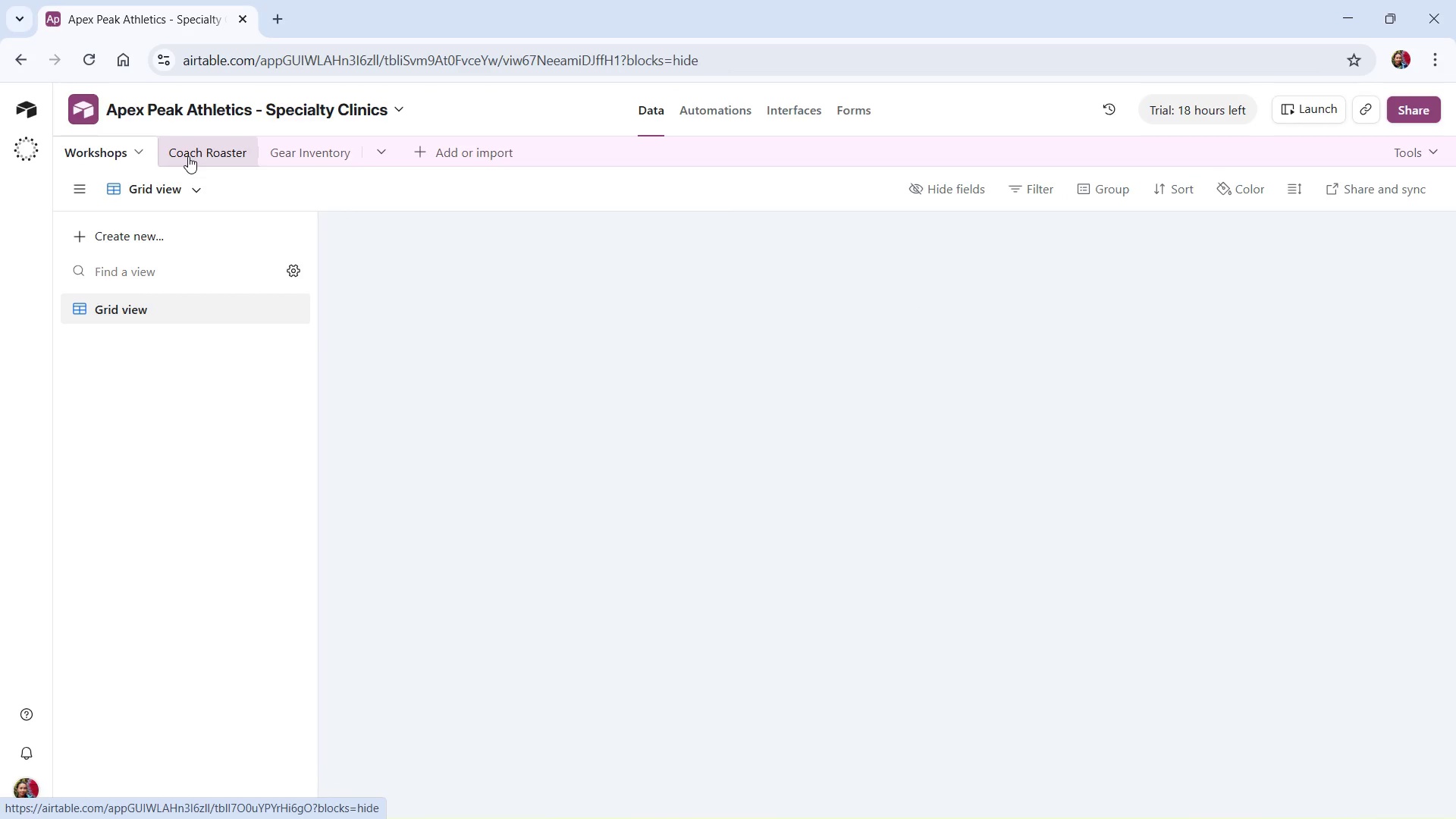 
left_click([188, 156])
 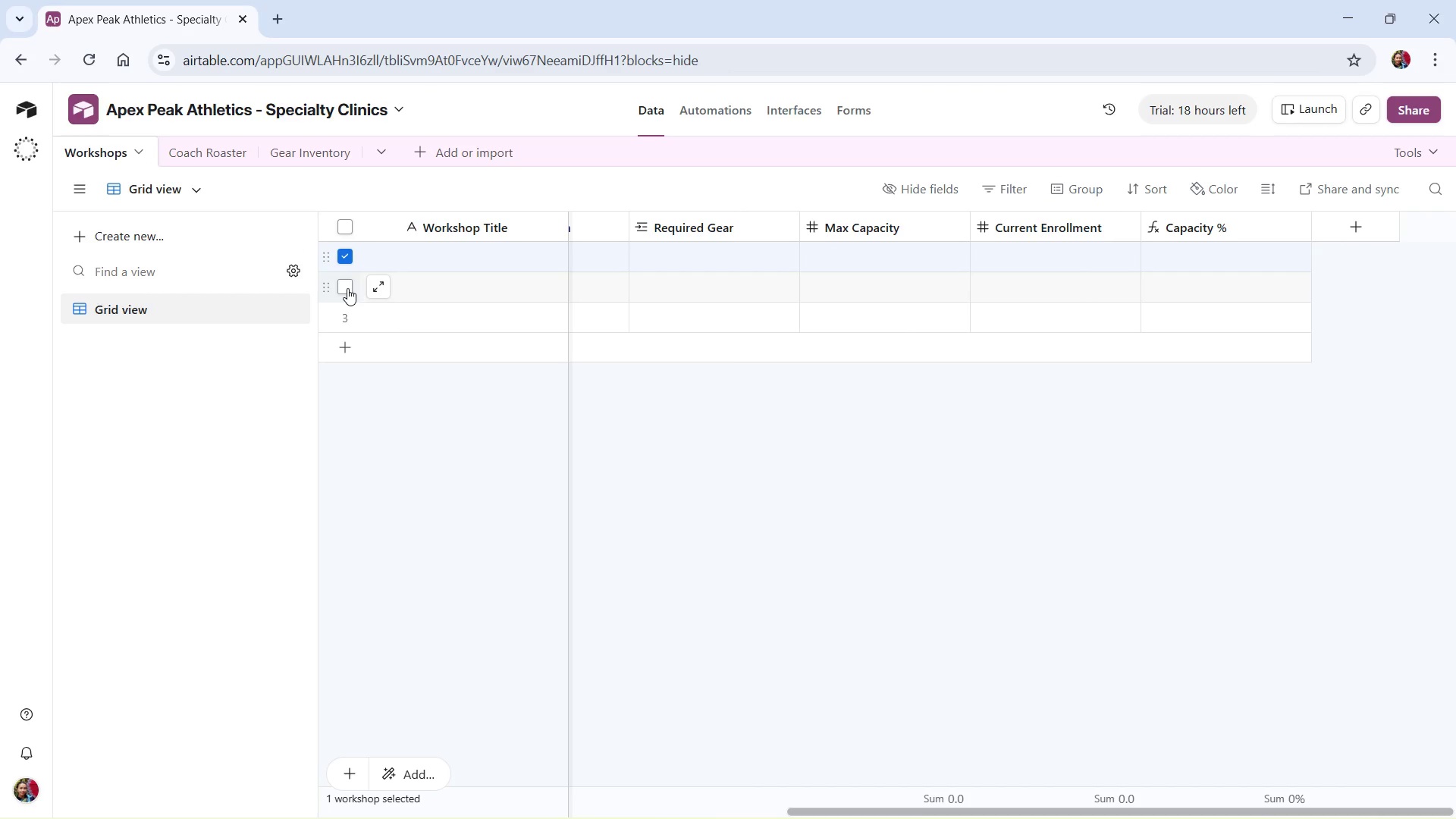 
wait(5.06)
 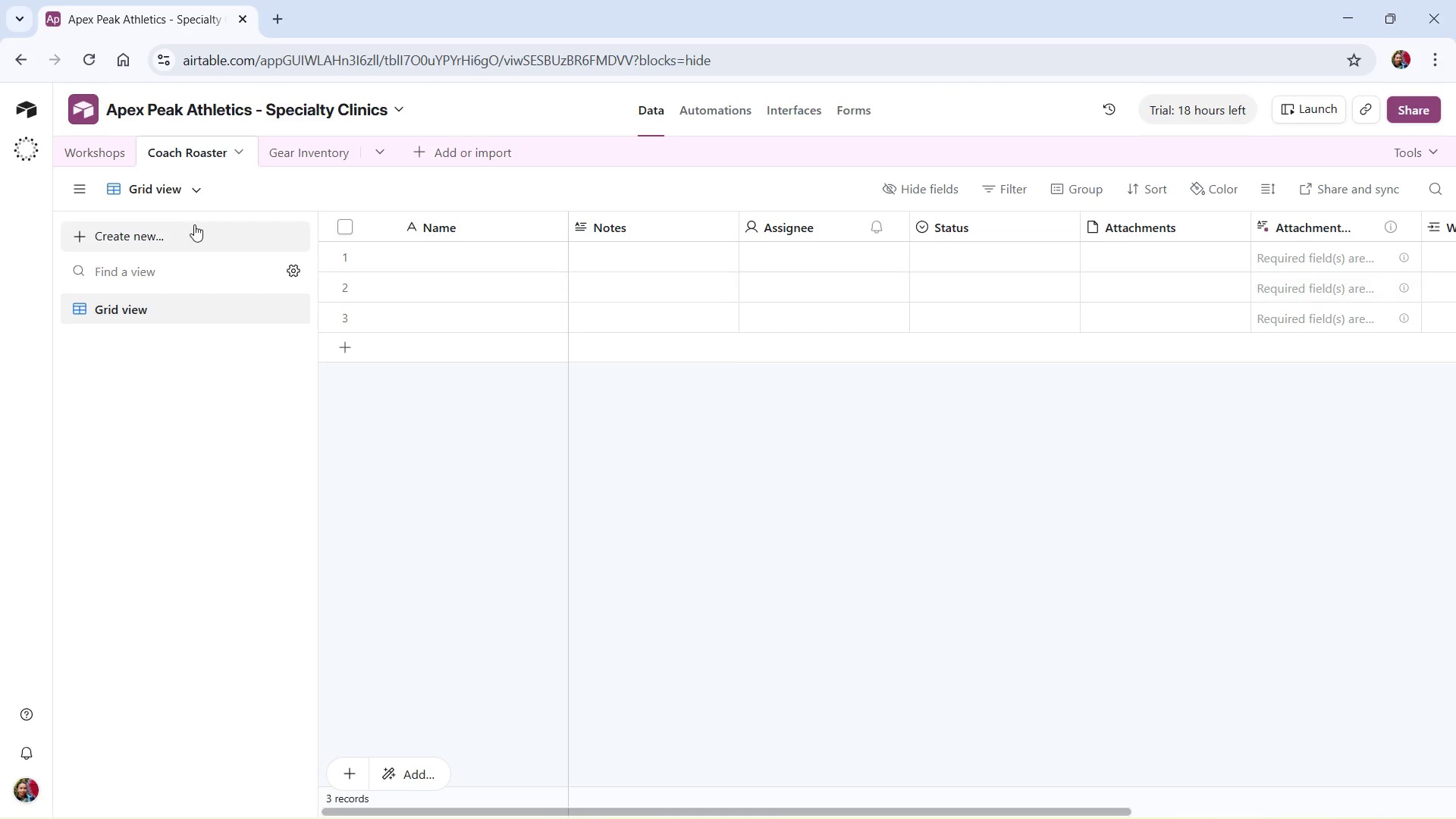 
left_click_drag(start_coordinate=[344, 343], to_coordinate=[350, 275])
 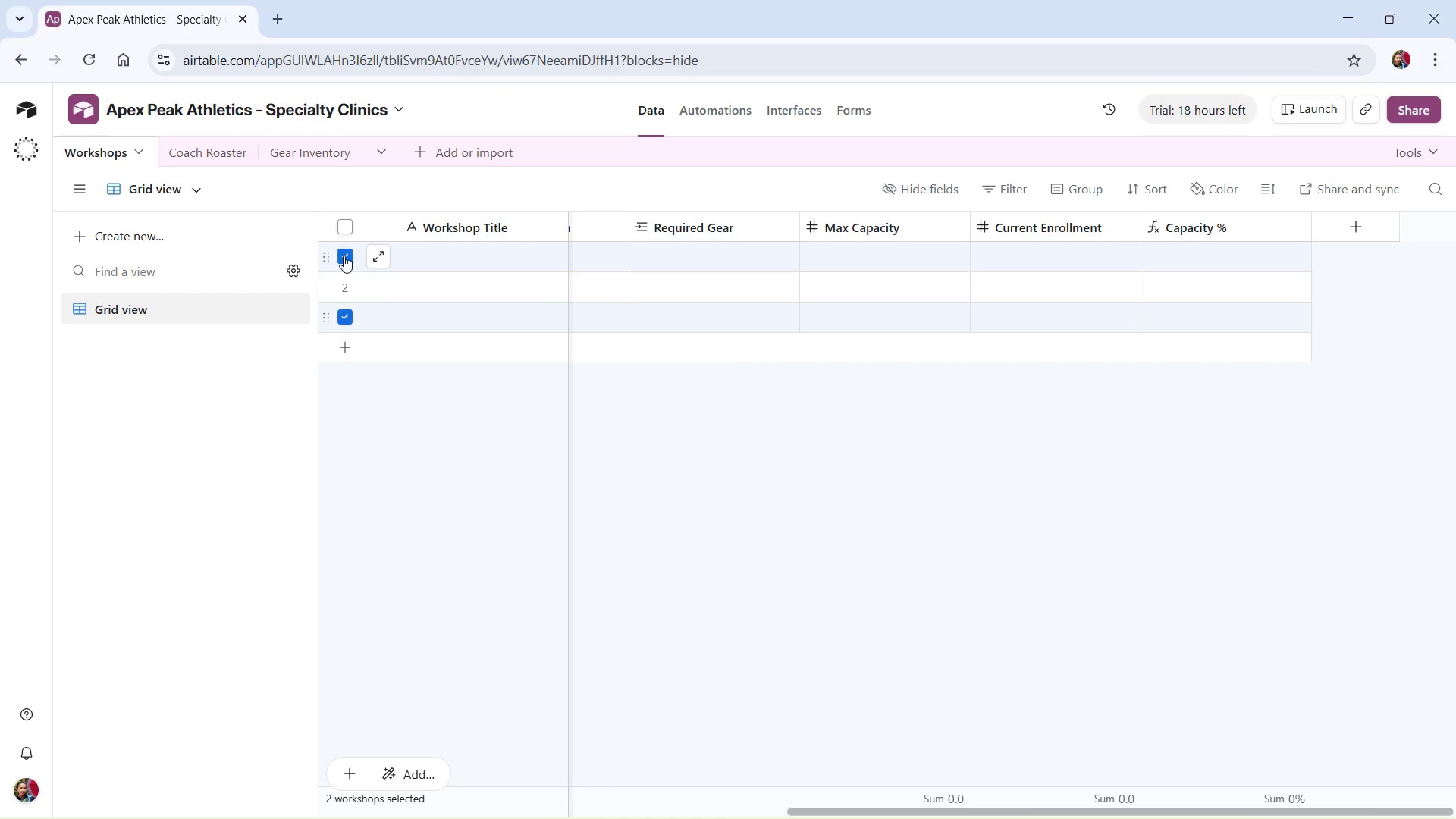 
right_click([344, 256])
 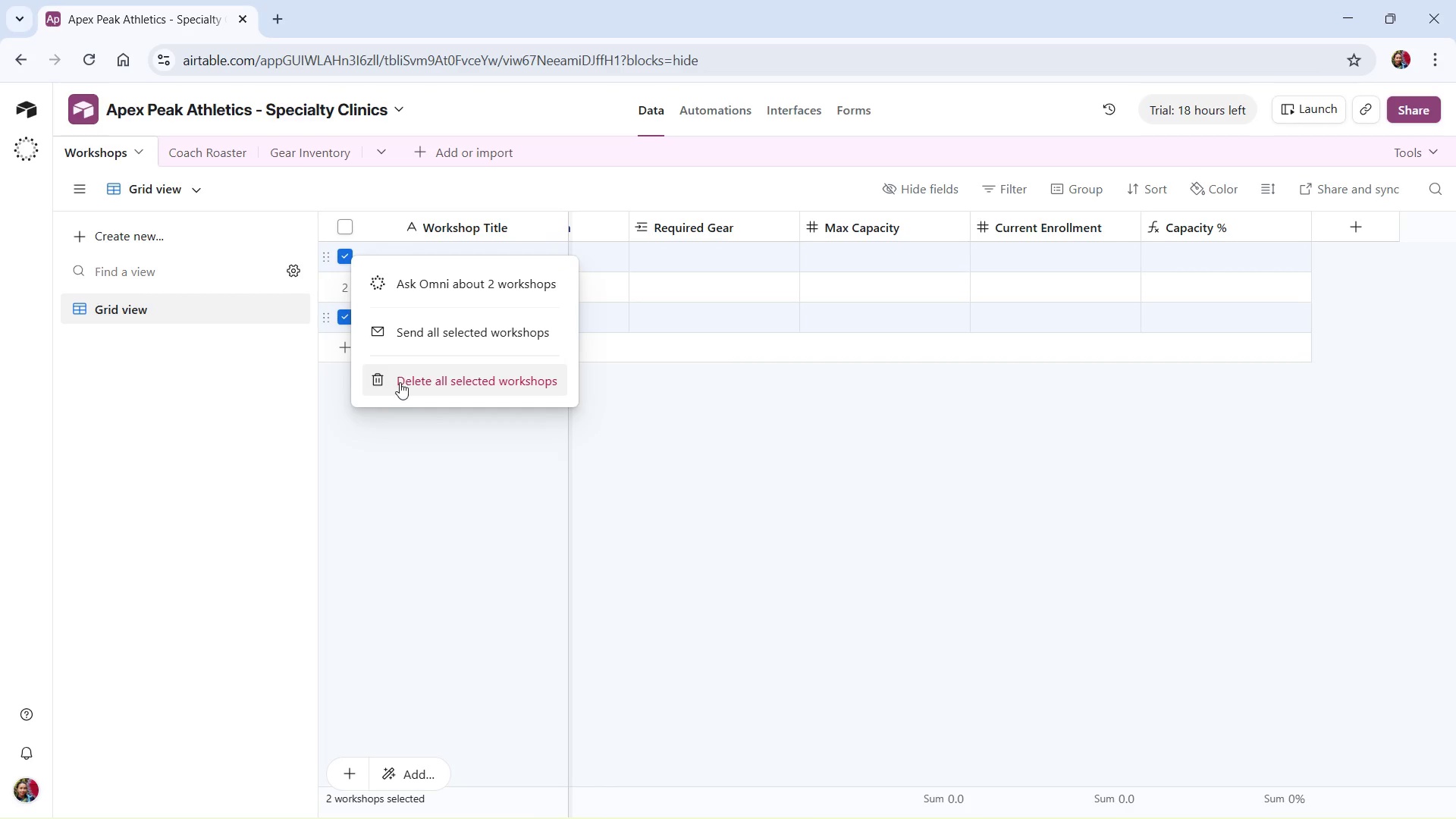 
left_click([403, 381])
 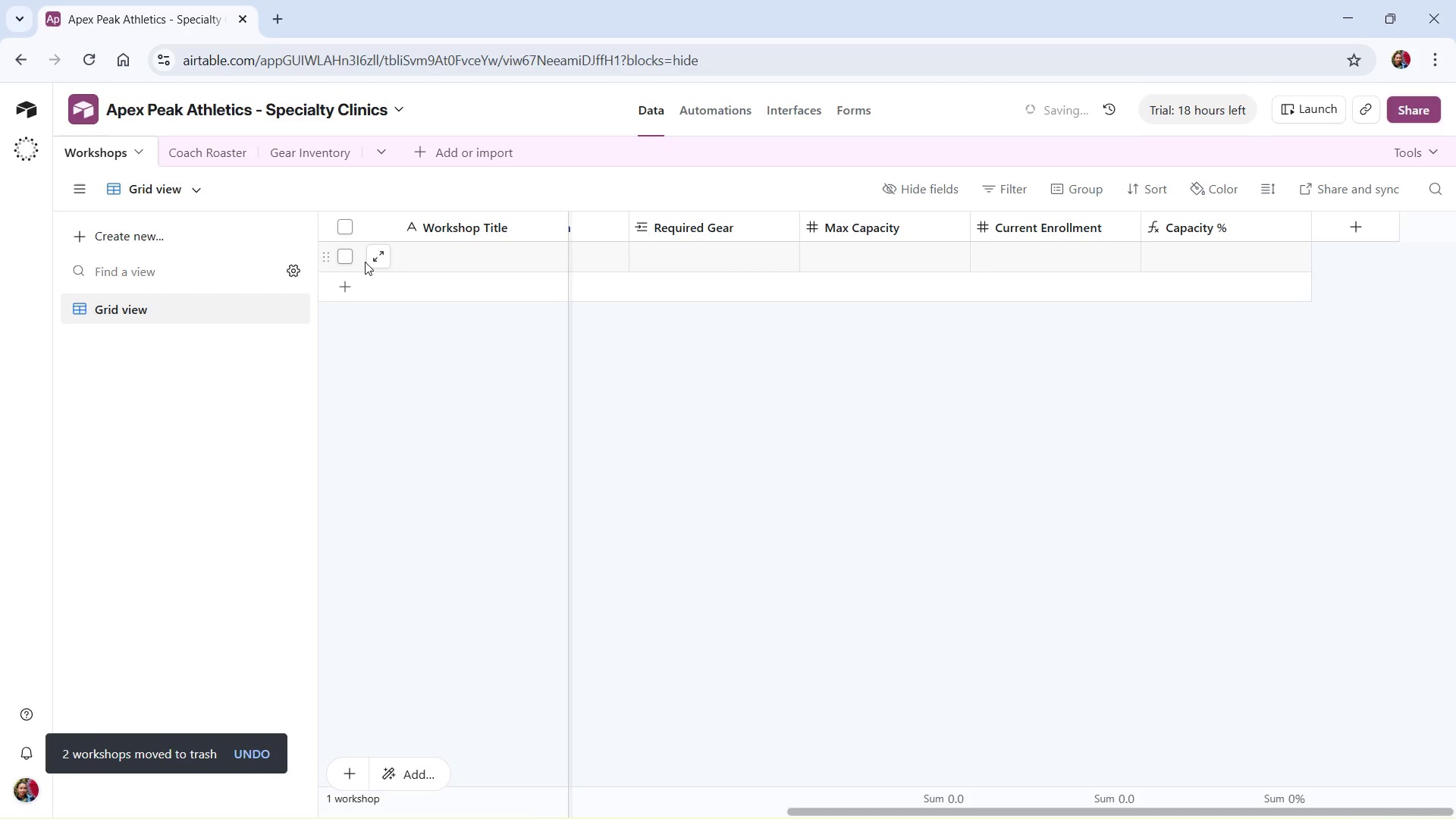 
left_click([351, 259])
 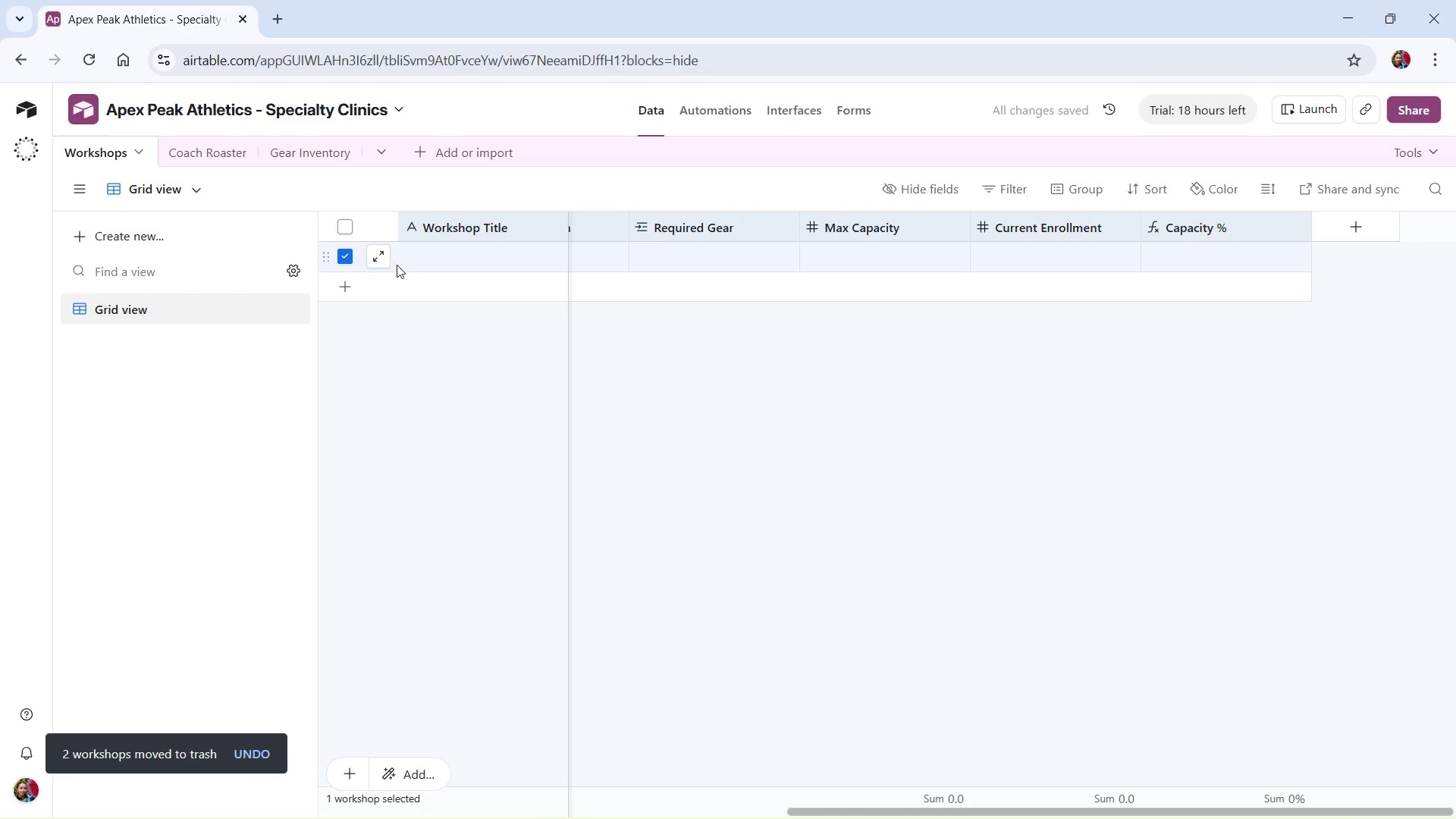 
right_click([397, 265])
 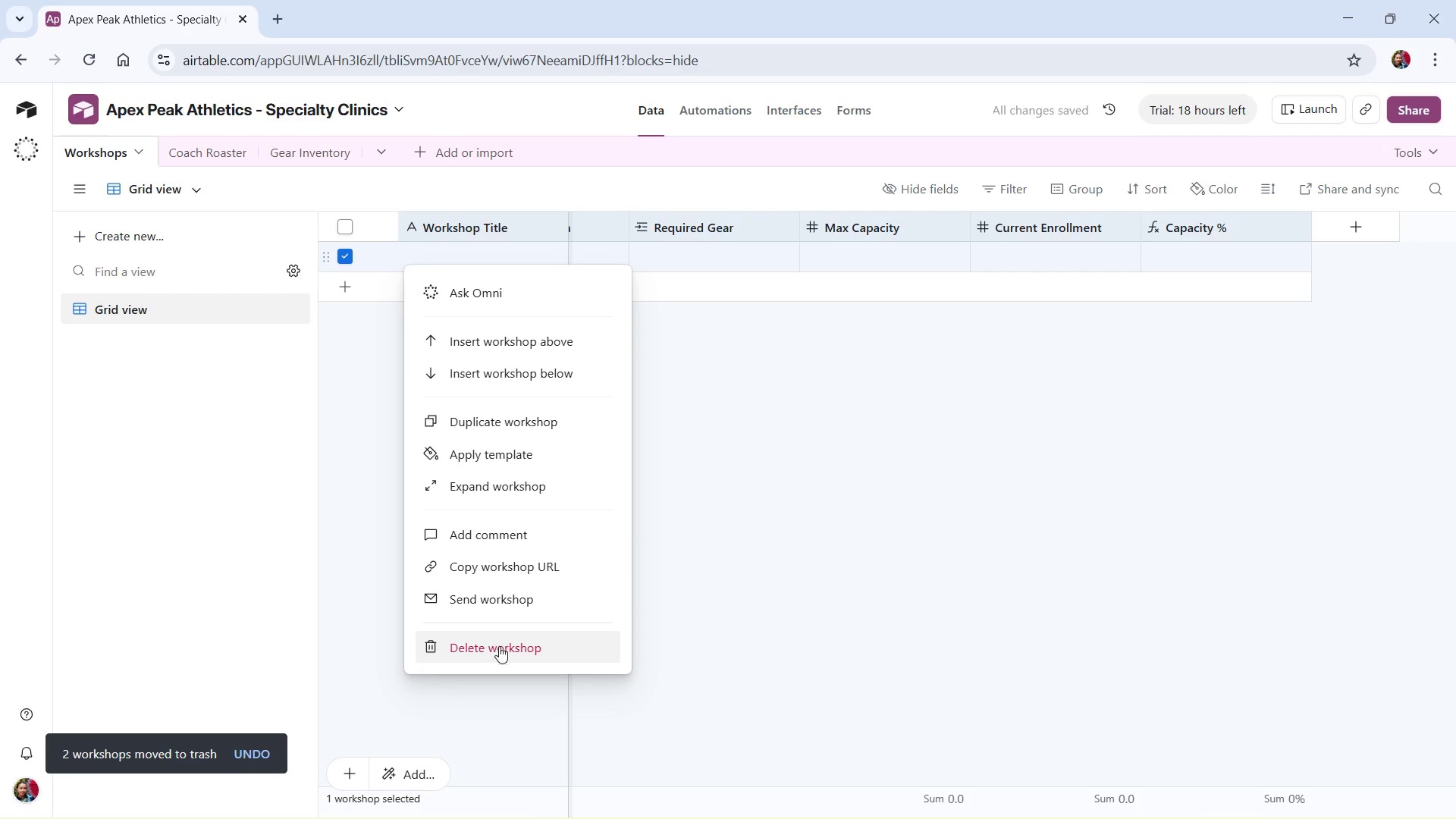 
left_click([499, 647])
 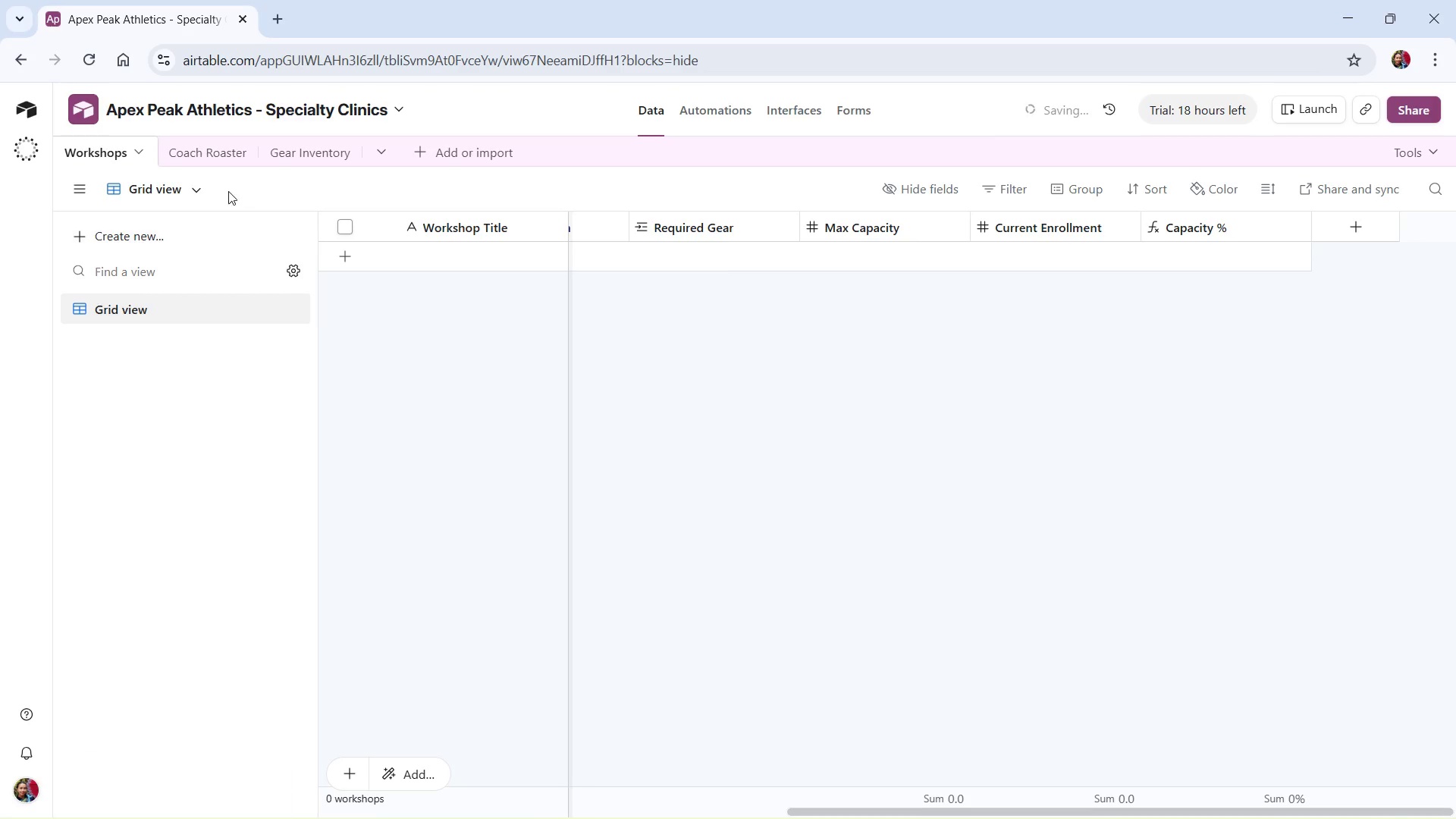 
left_click([215, 158])
 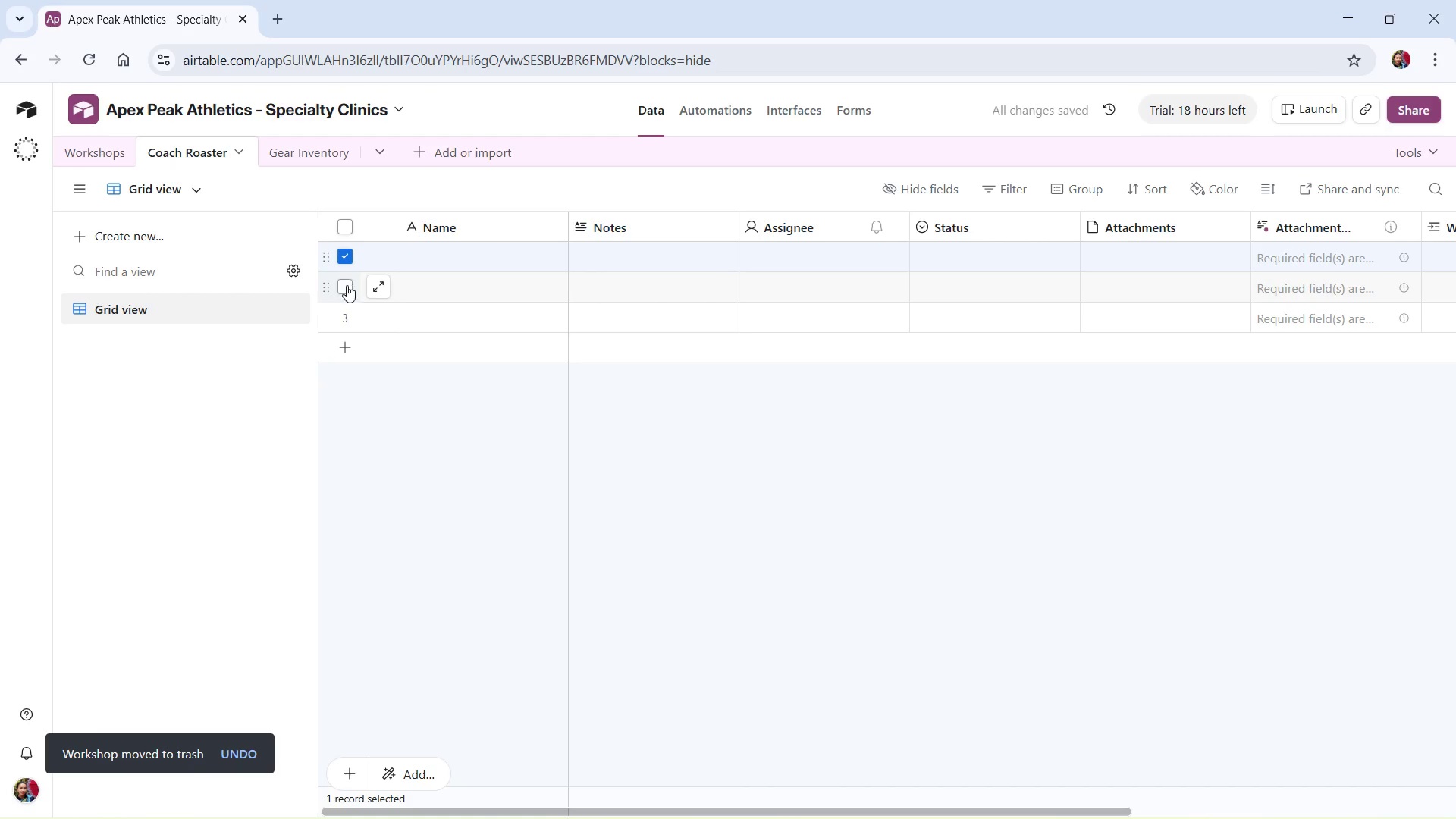 
double_click([347, 320])
 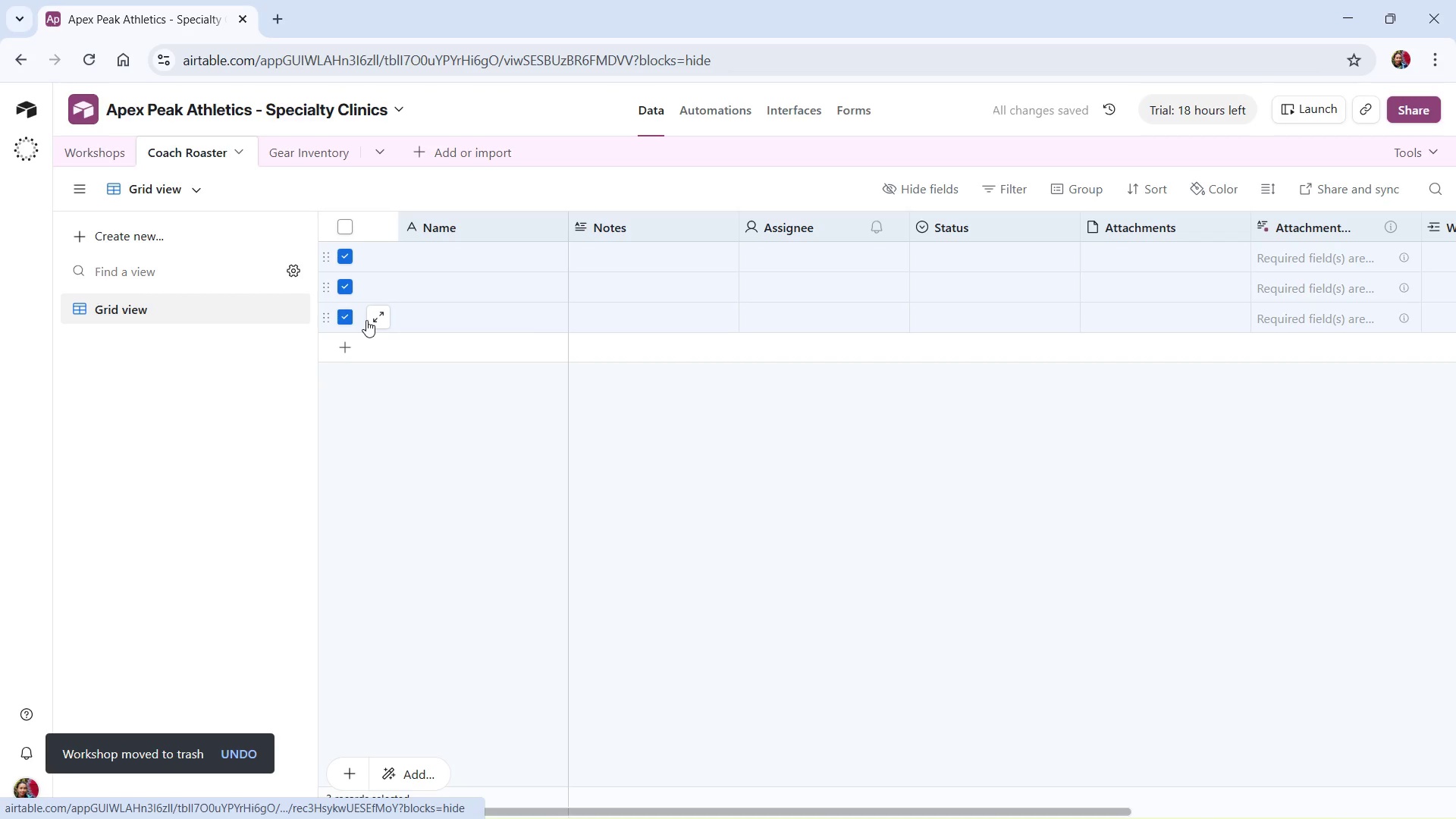 
right_click([418, 323])
 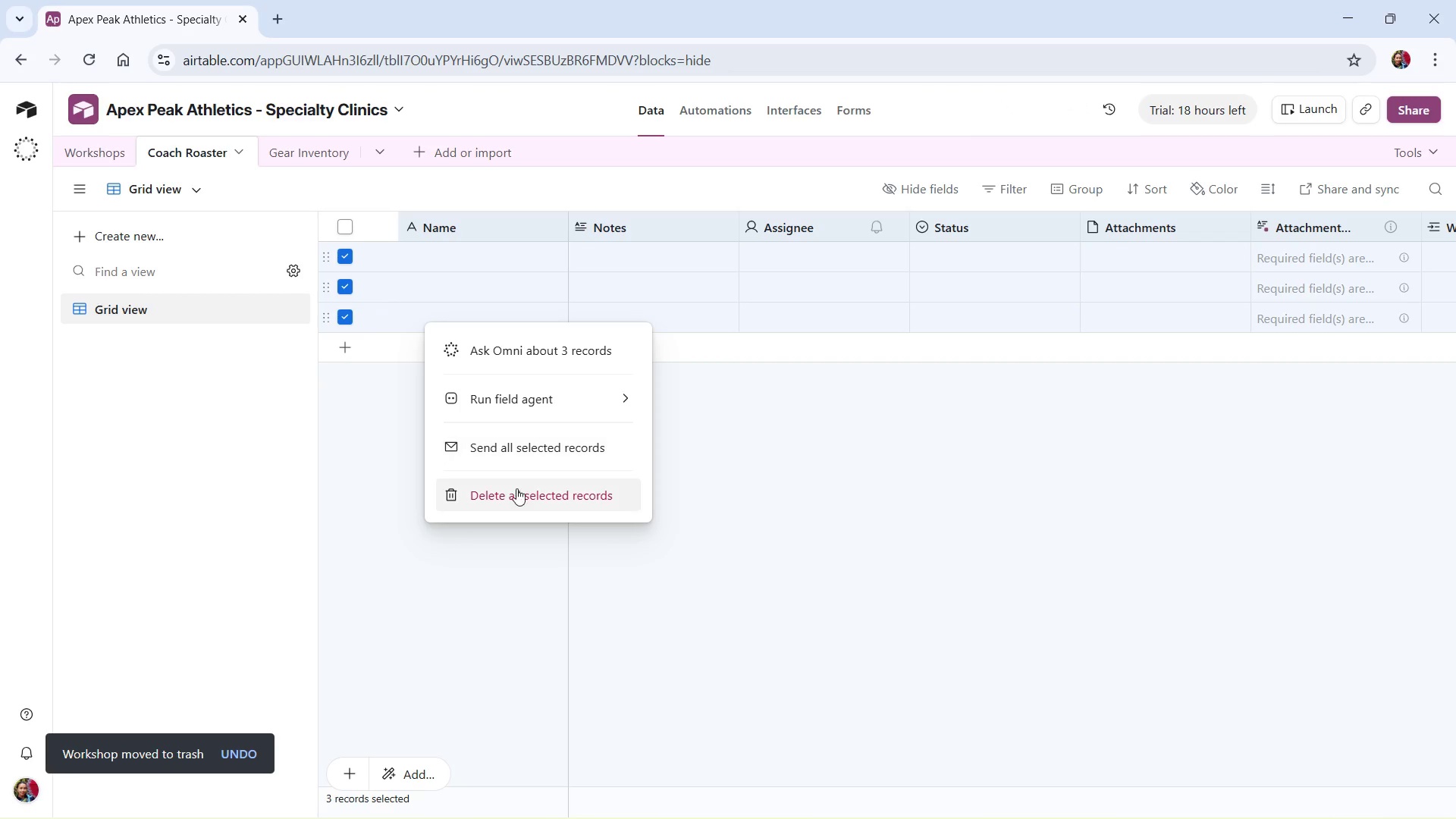 
left_click([522, 499])
 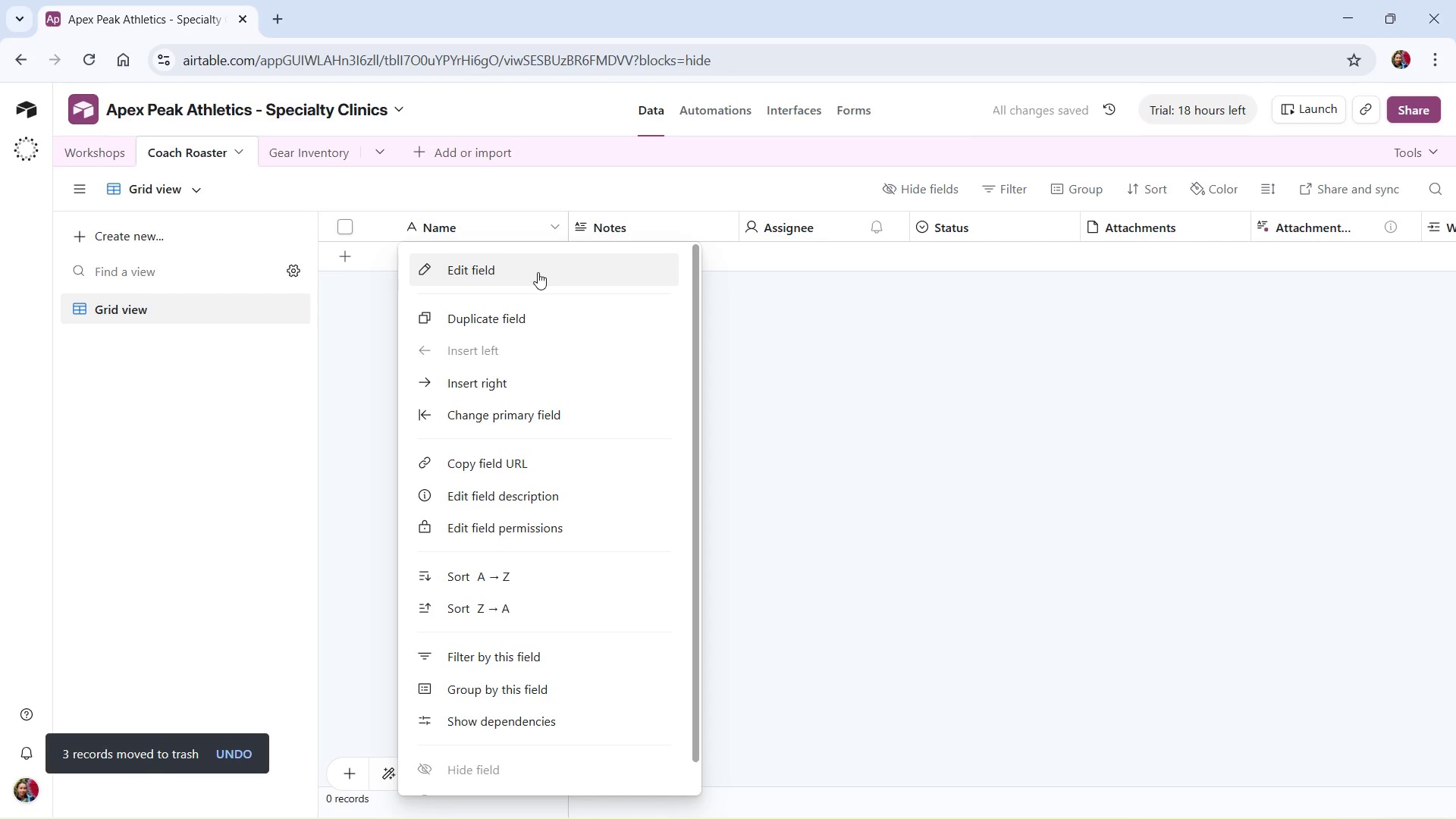 
wait(7.69)
 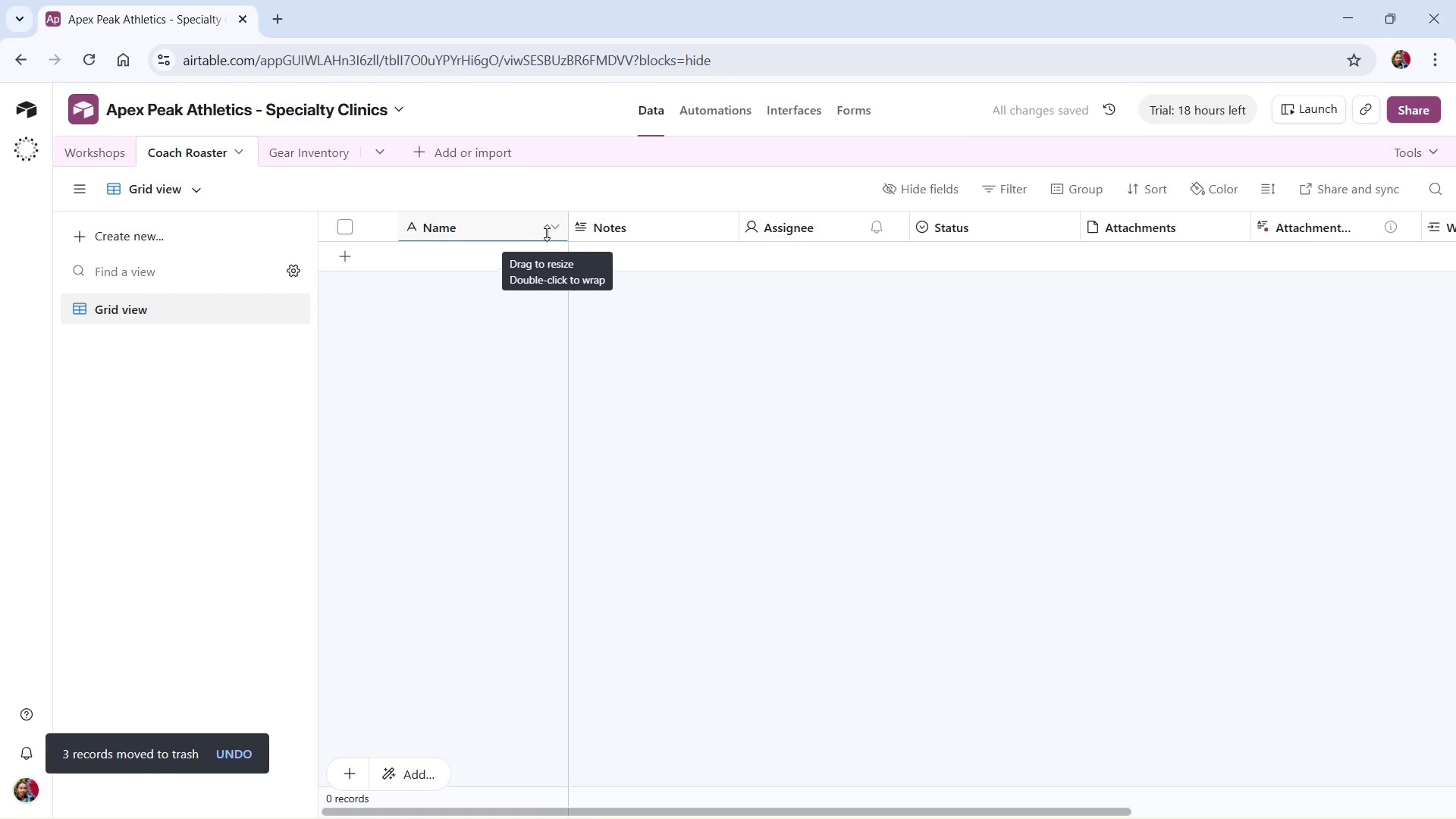 
left_click([538, 272])
 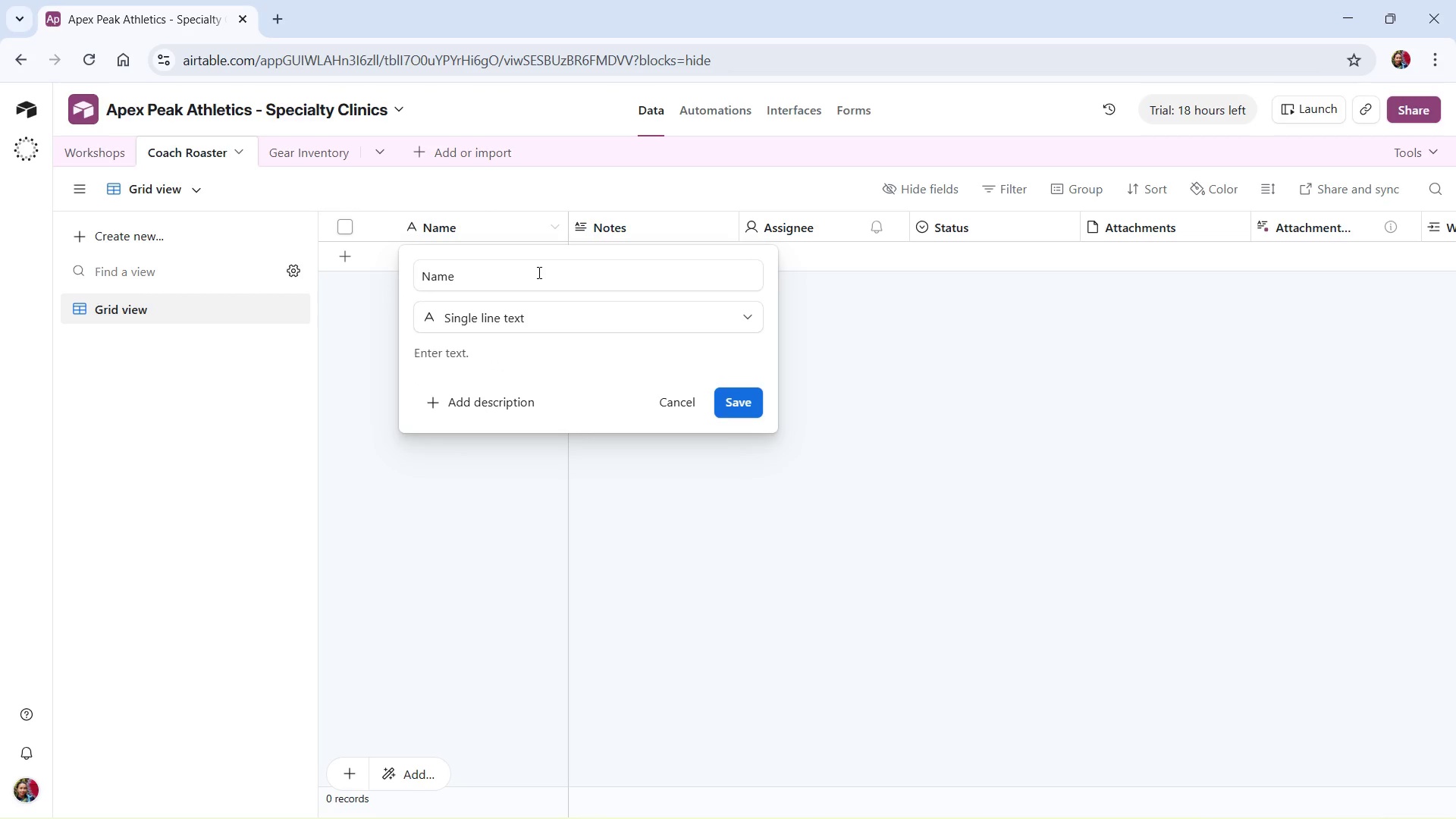 
wait(8.8)
 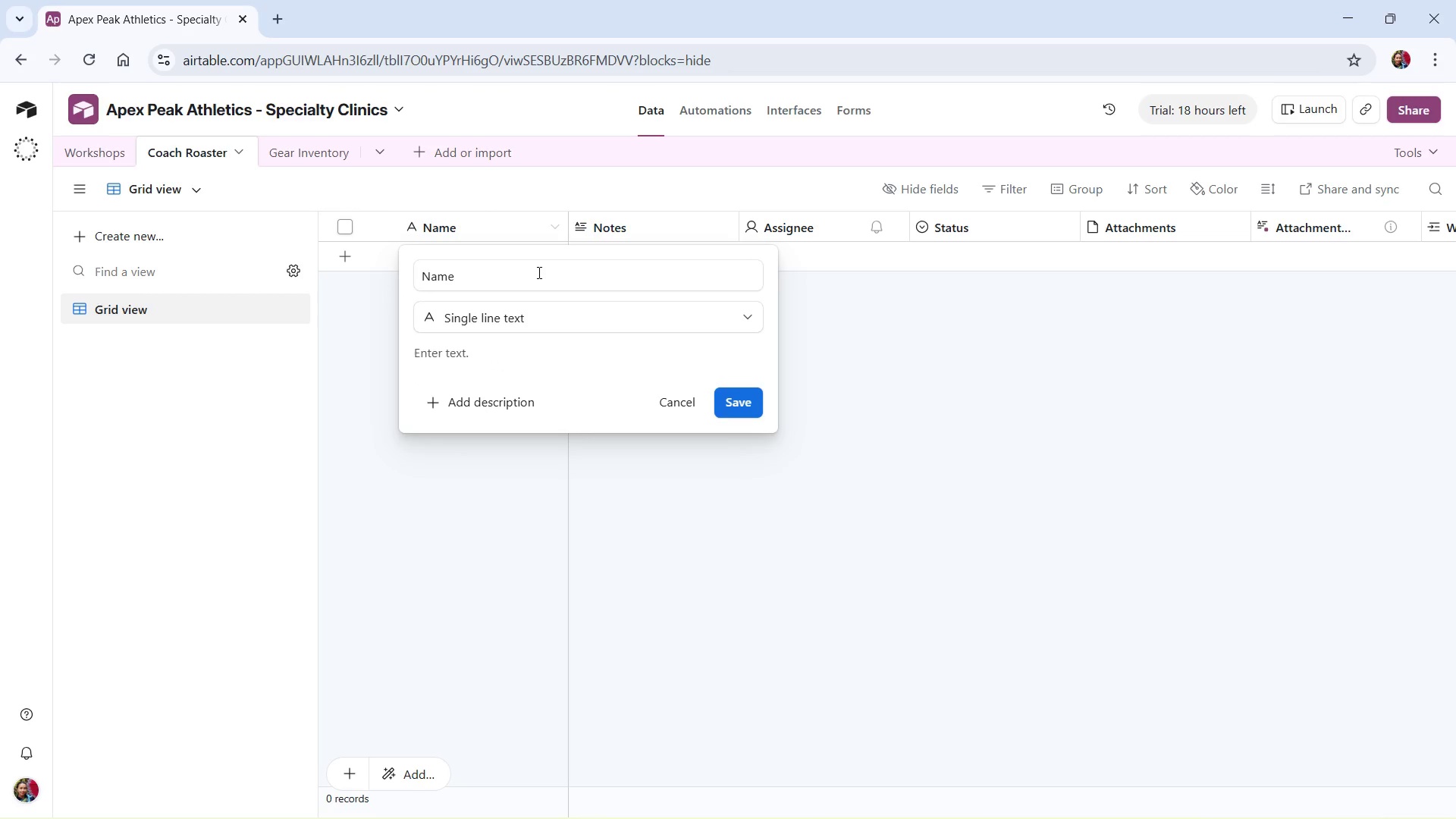 
left_click([729, 229])
 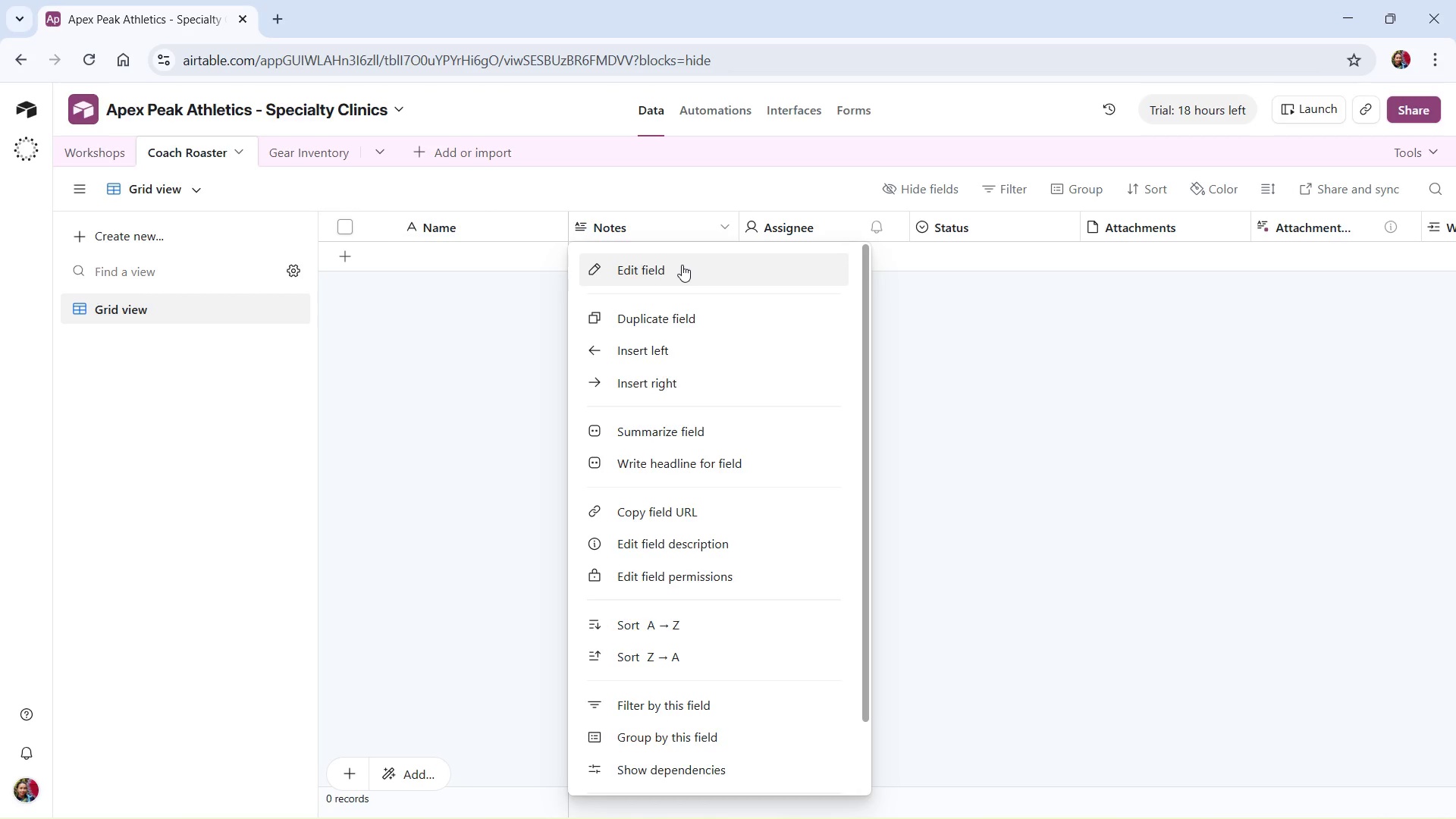 
left_click([682, 265])
 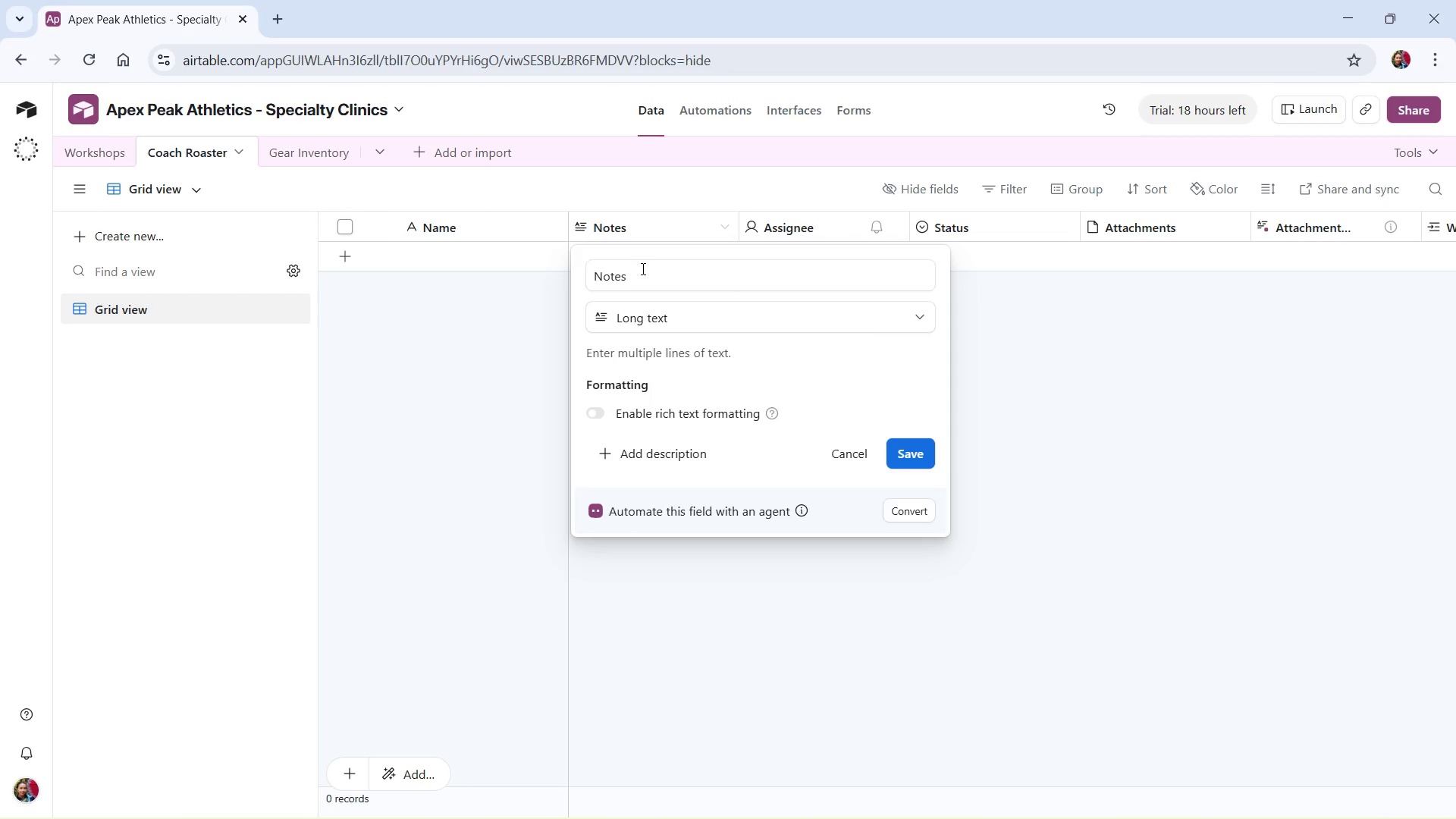 
left_click_drag(start_coordinate=[642, 268], to_coordinate=[590, 274])
 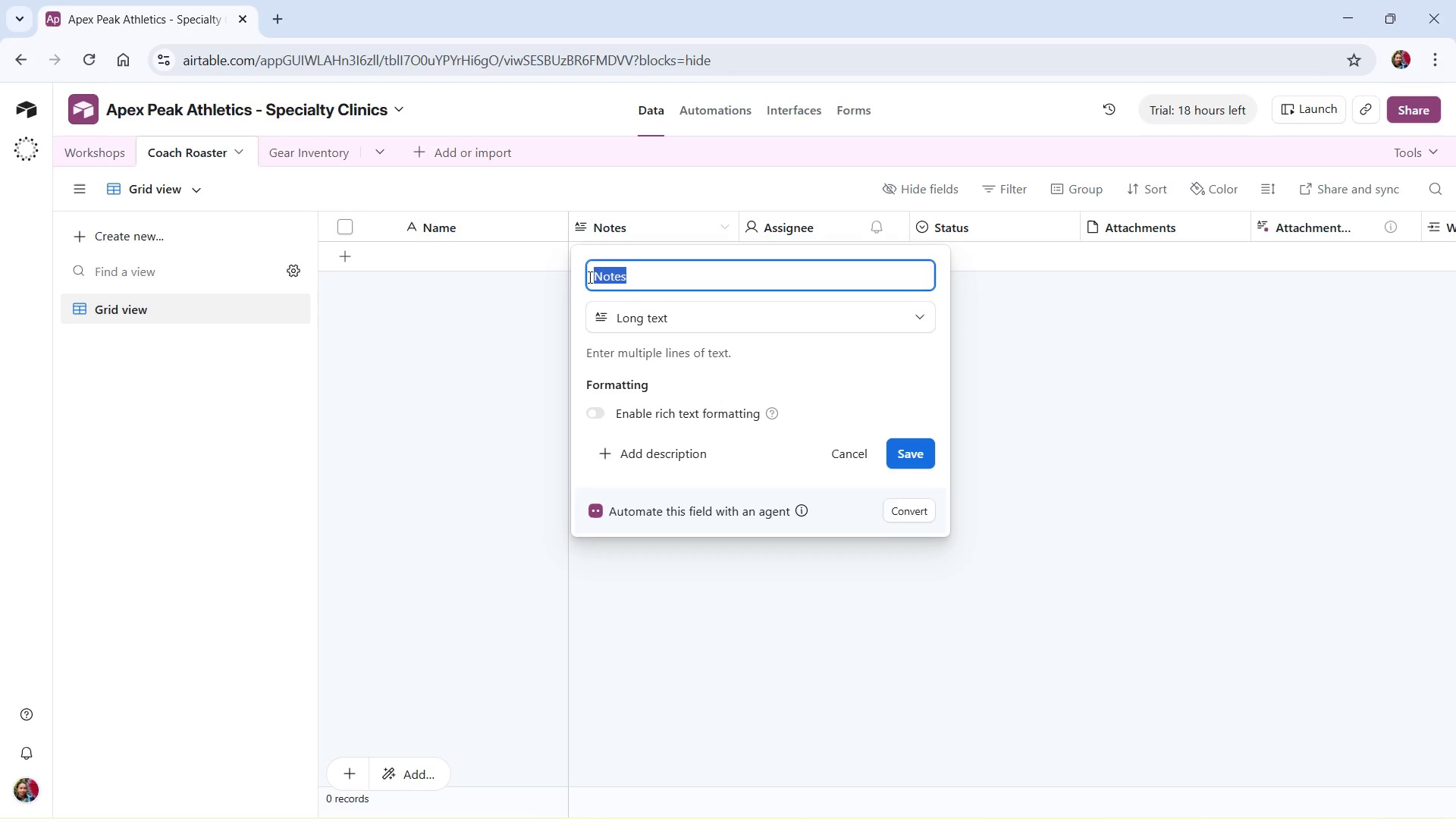 
type(Specialty)
 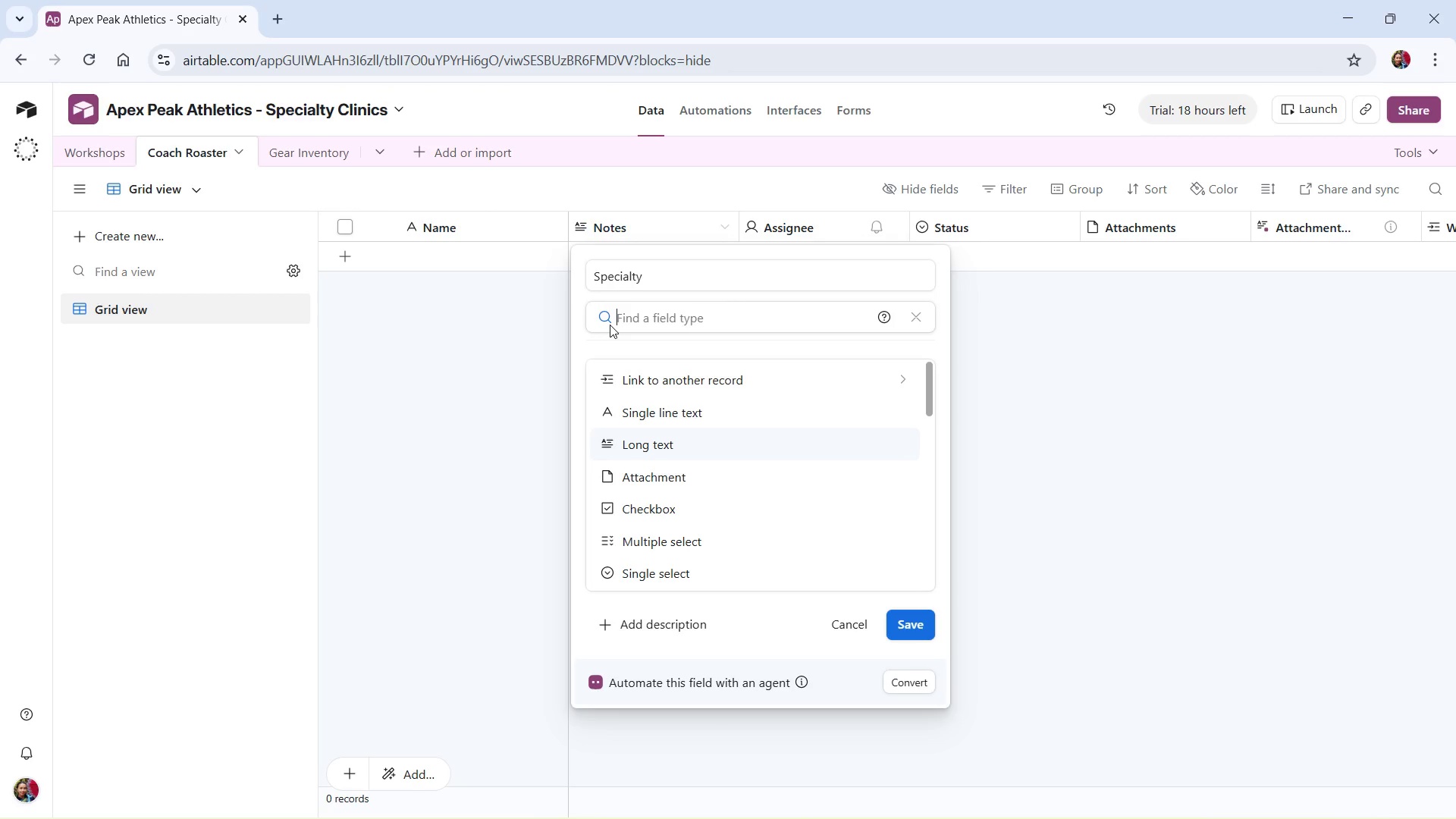 
wait(13.11)
 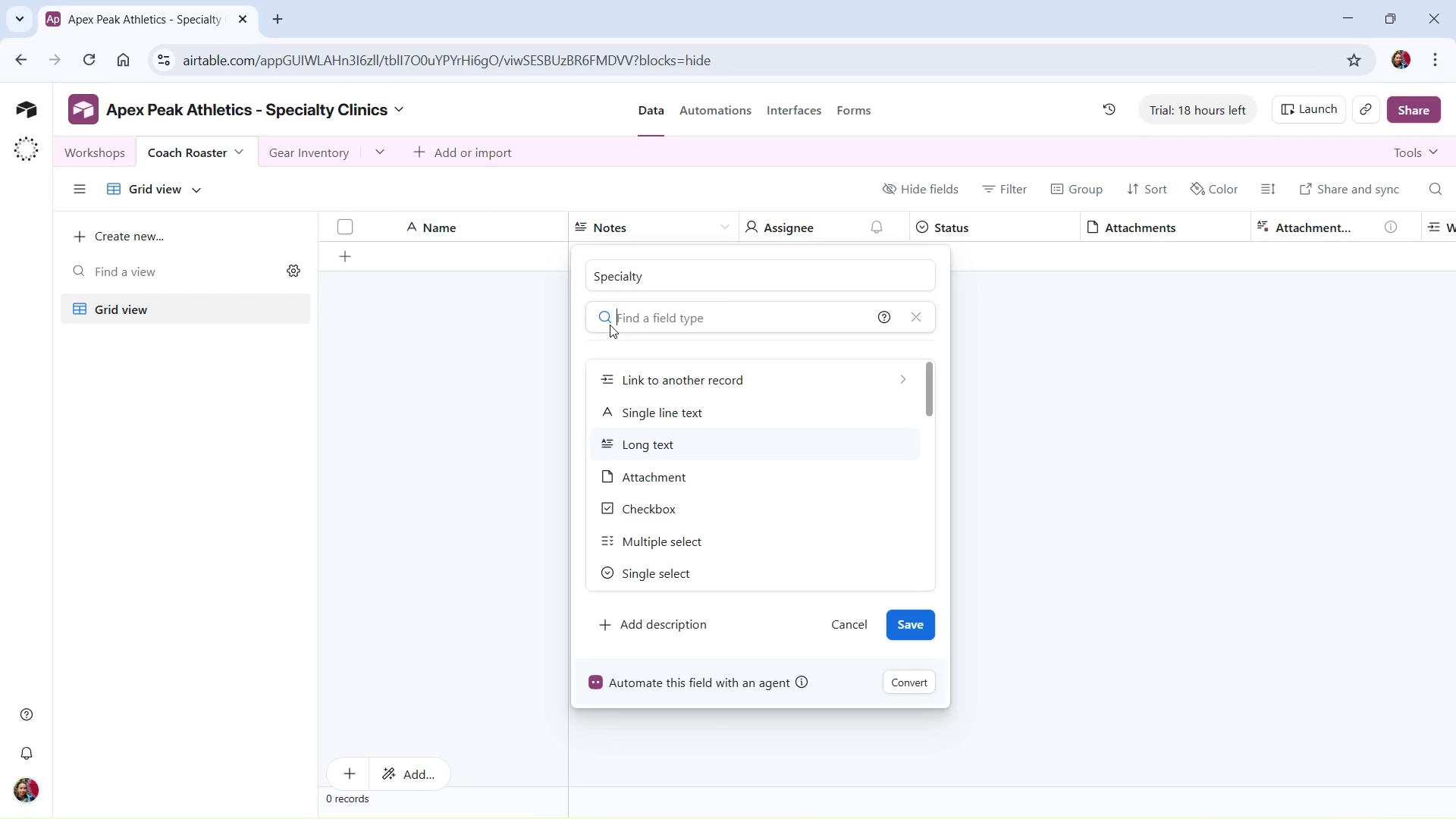 
left_click([700, 534])
 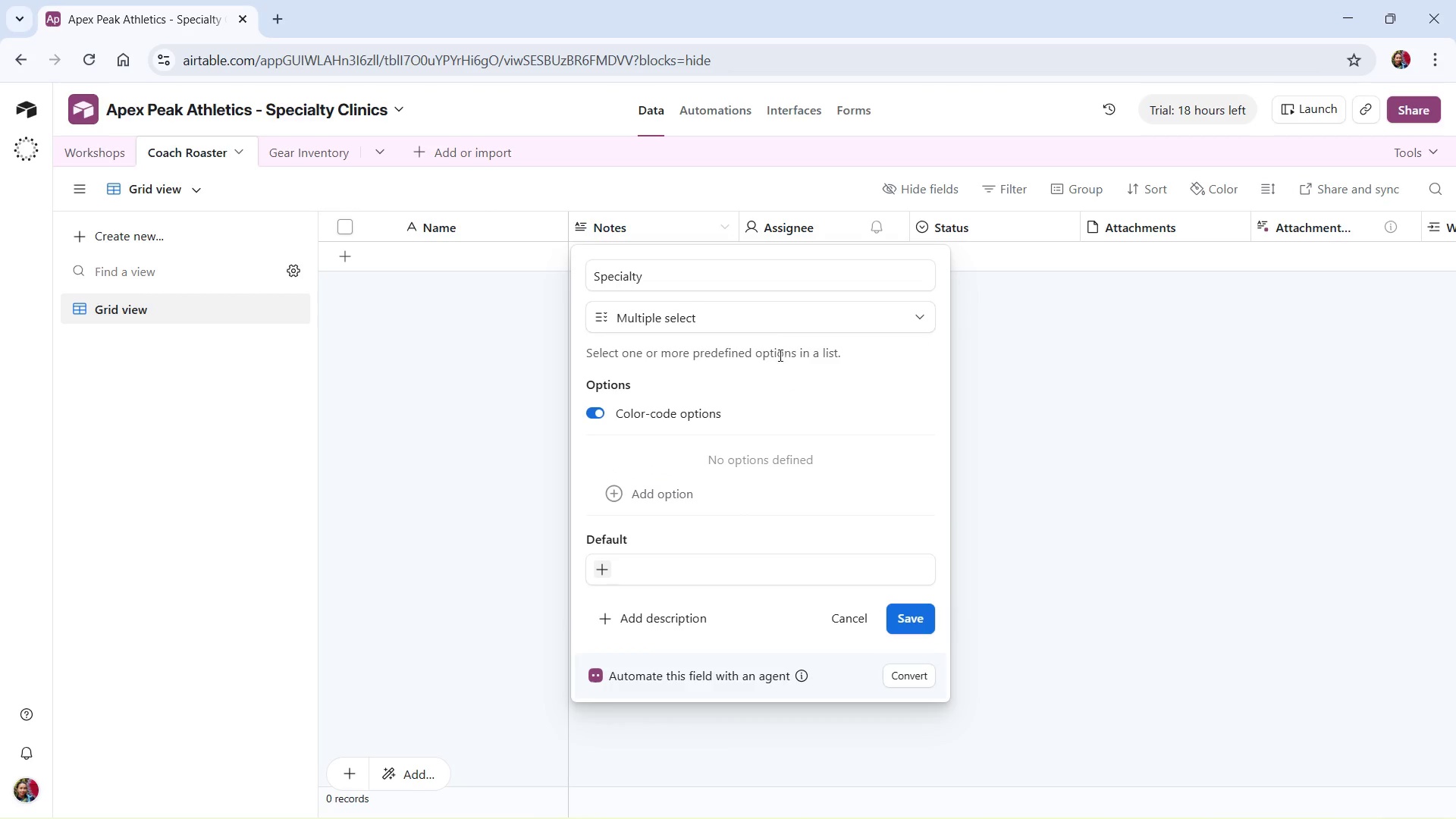 
left_click([764, 323])
 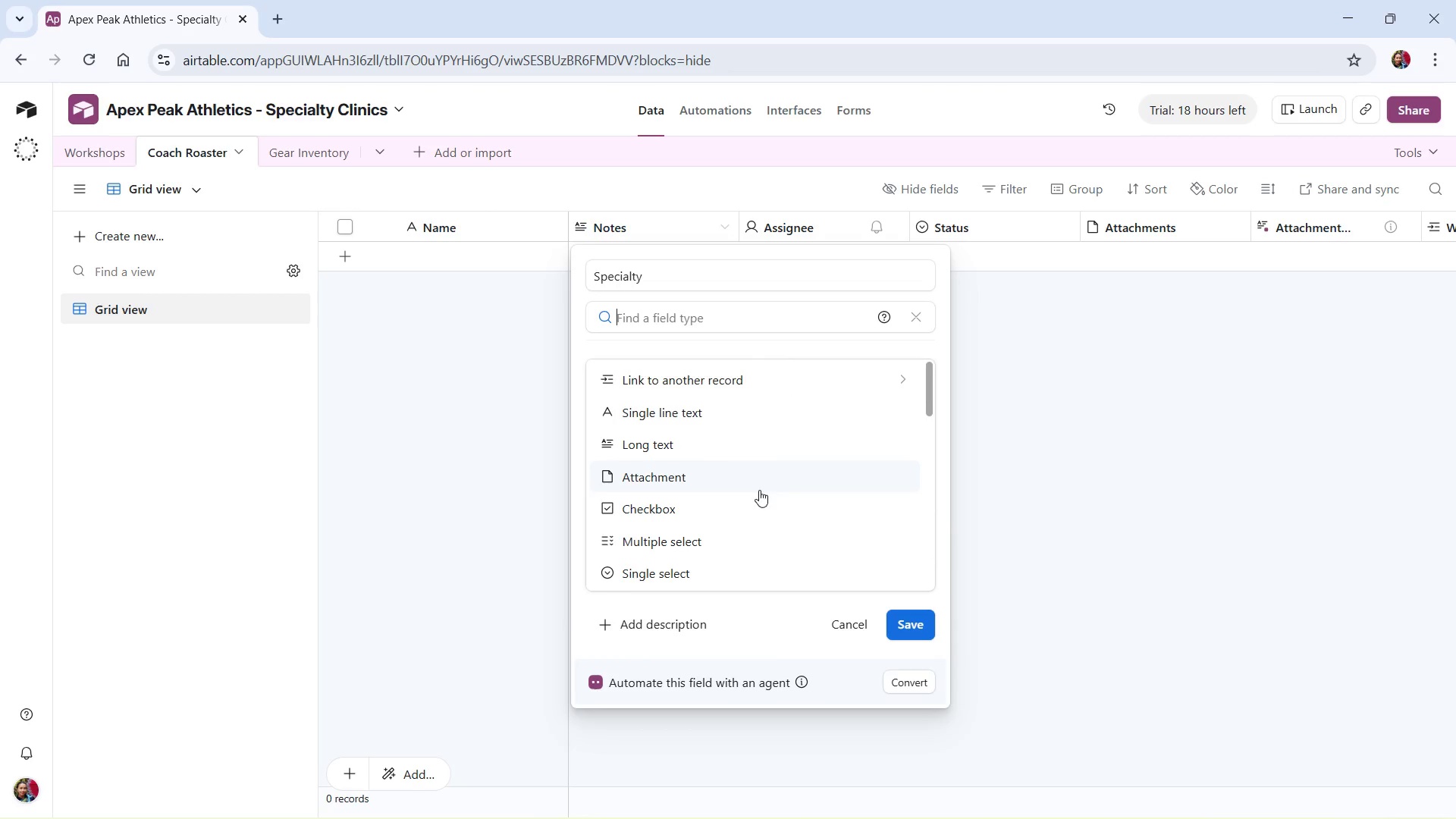 
scroll: coordinate [759, 489], scroll_direction: down, amount: 5.0
 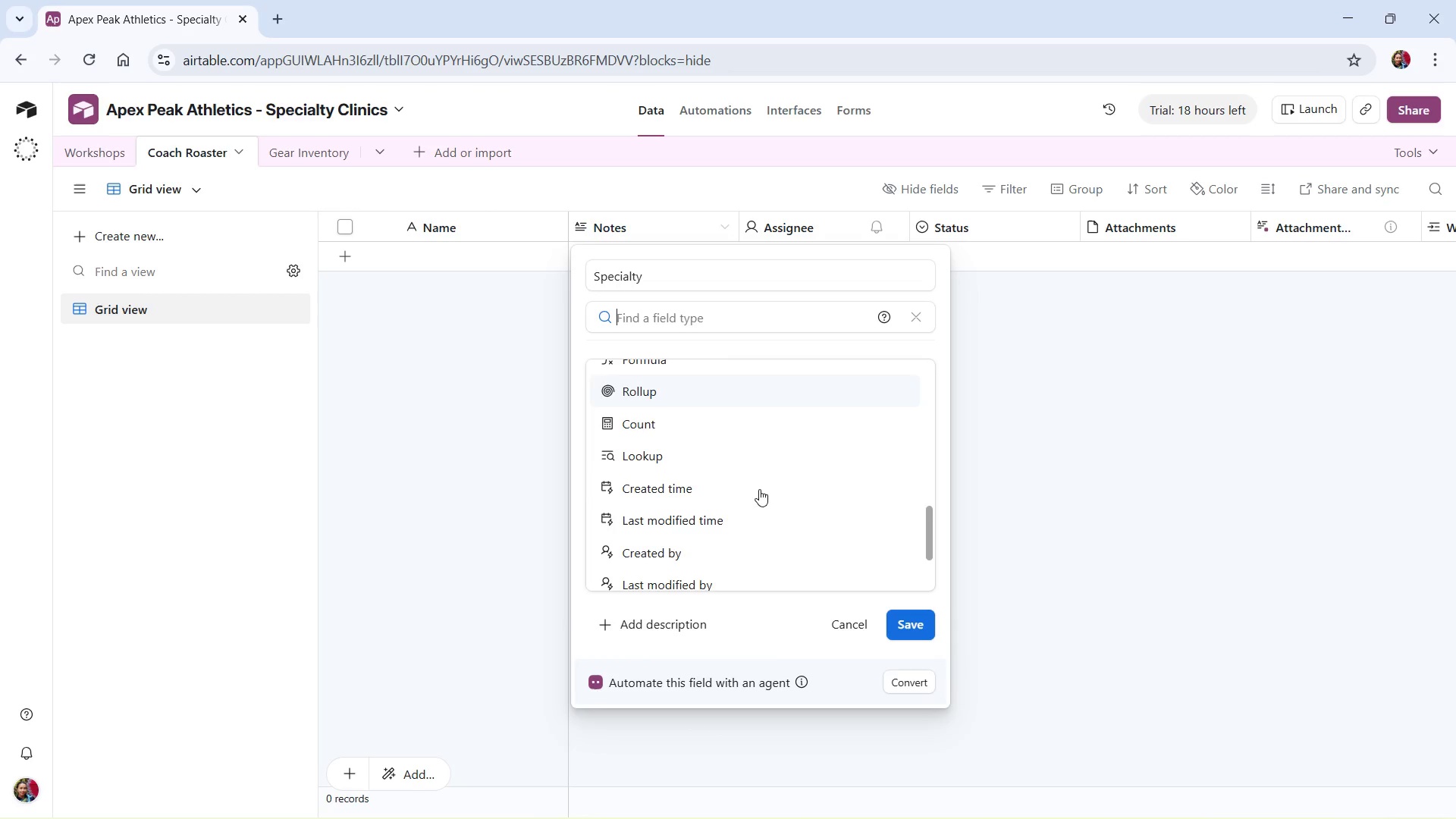 
scroll: coordinate [724, 436], scroll_direction: up, amount: 9.0
 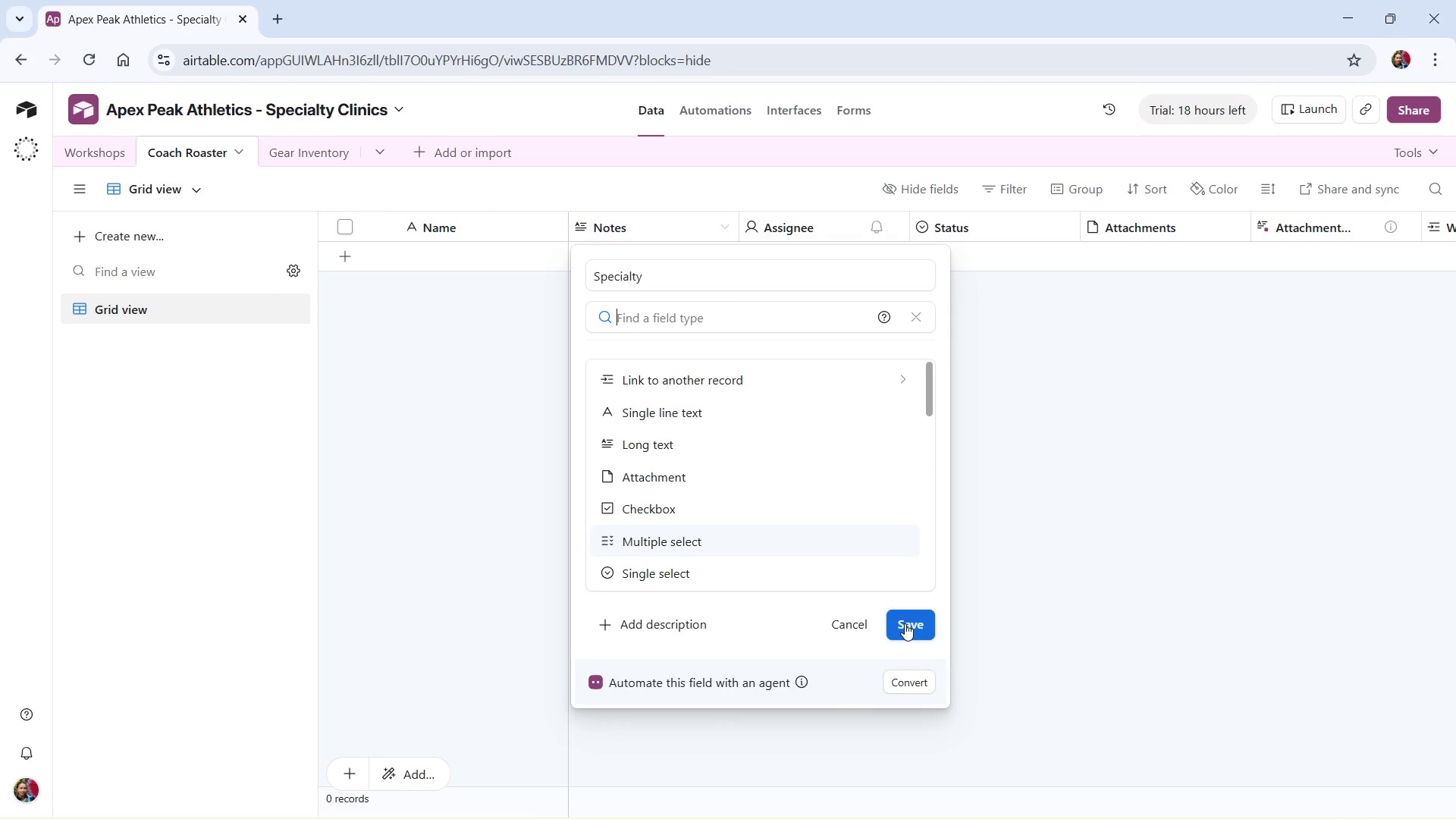 
left_click_drag(start_coordinate=[905, 623], to_coordinate=[724, 539])
 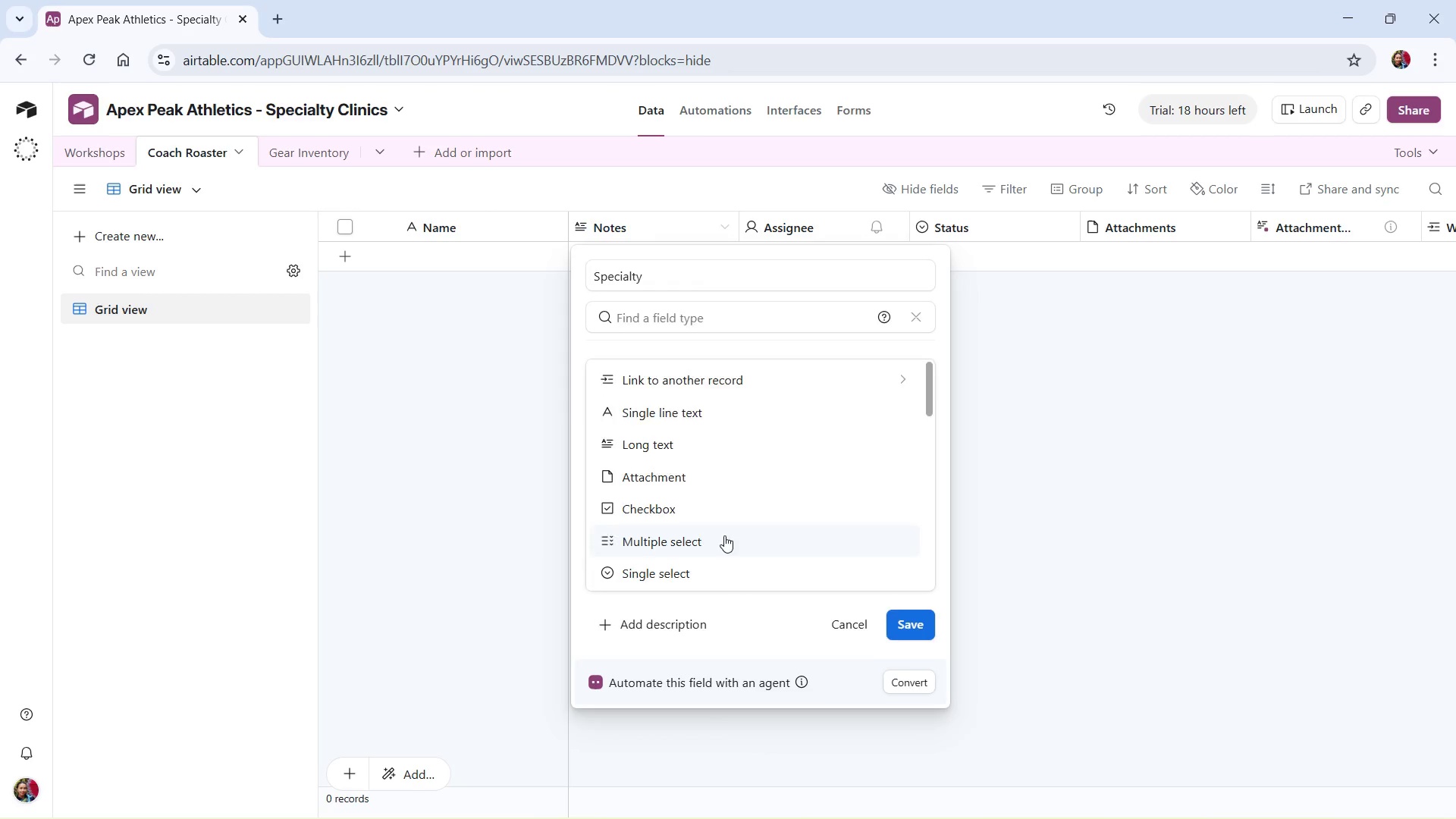 
left_click([724, 535])
 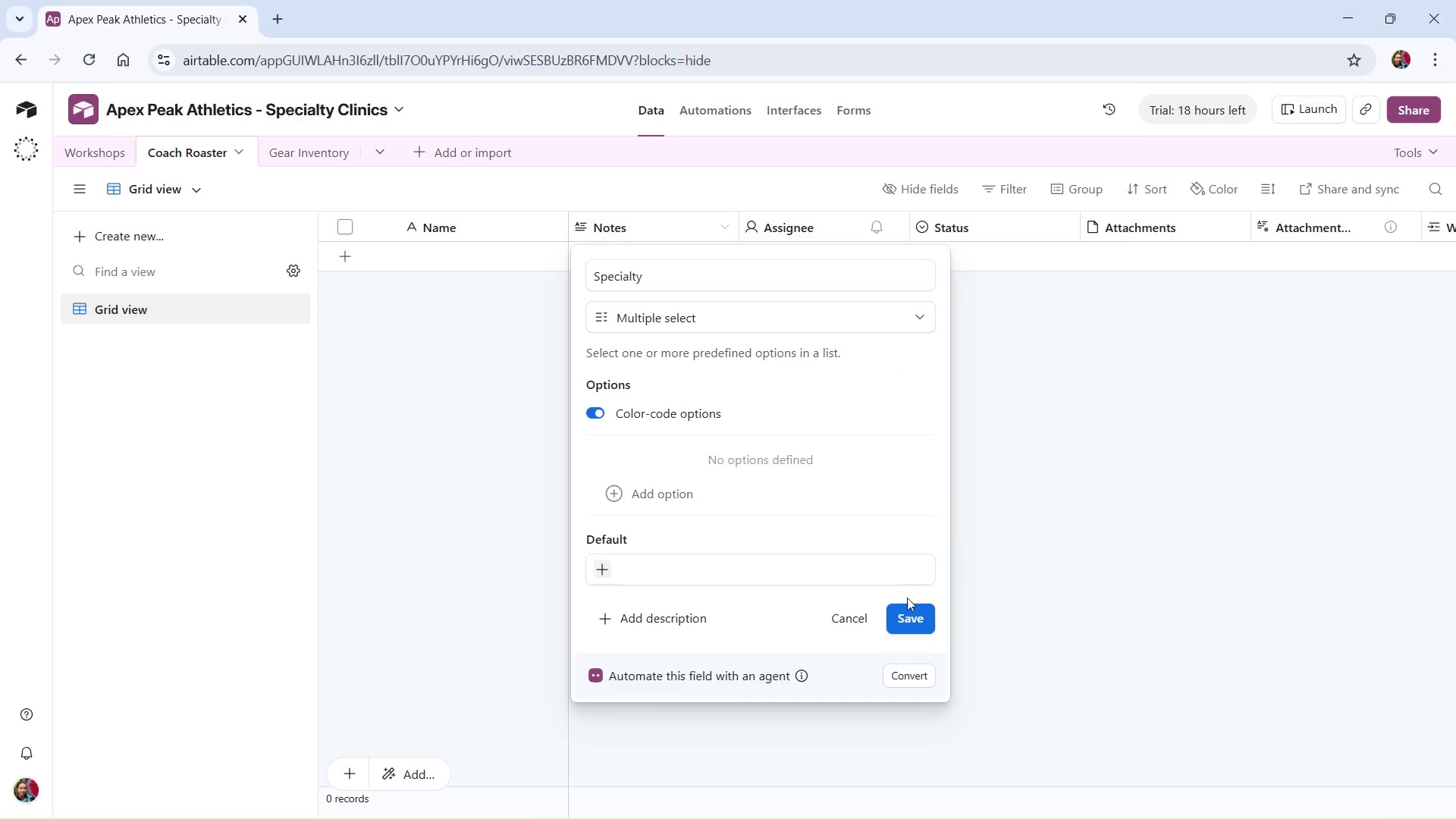 
left_click([911, 614])
 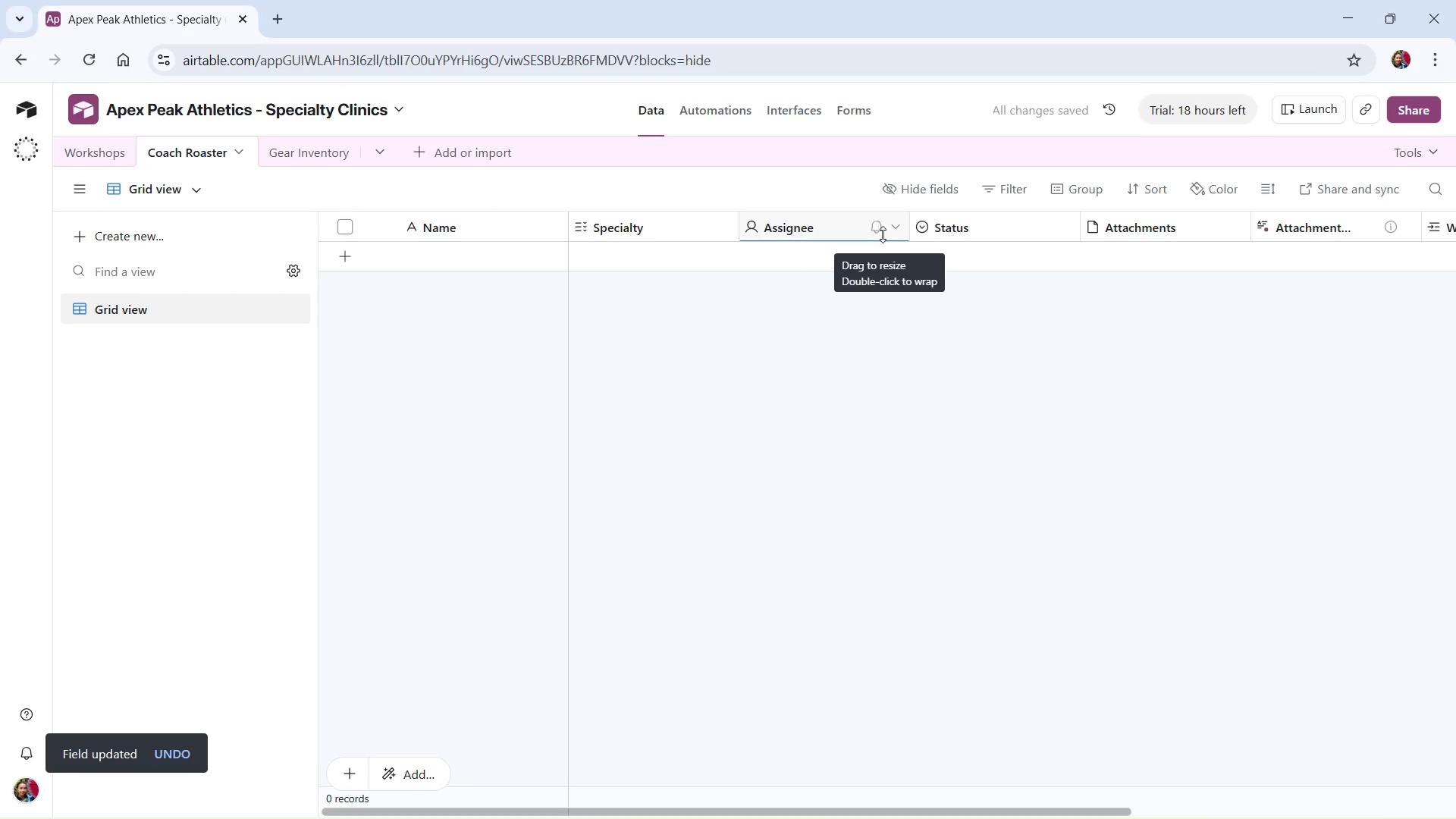 
left_click([896, 230])
 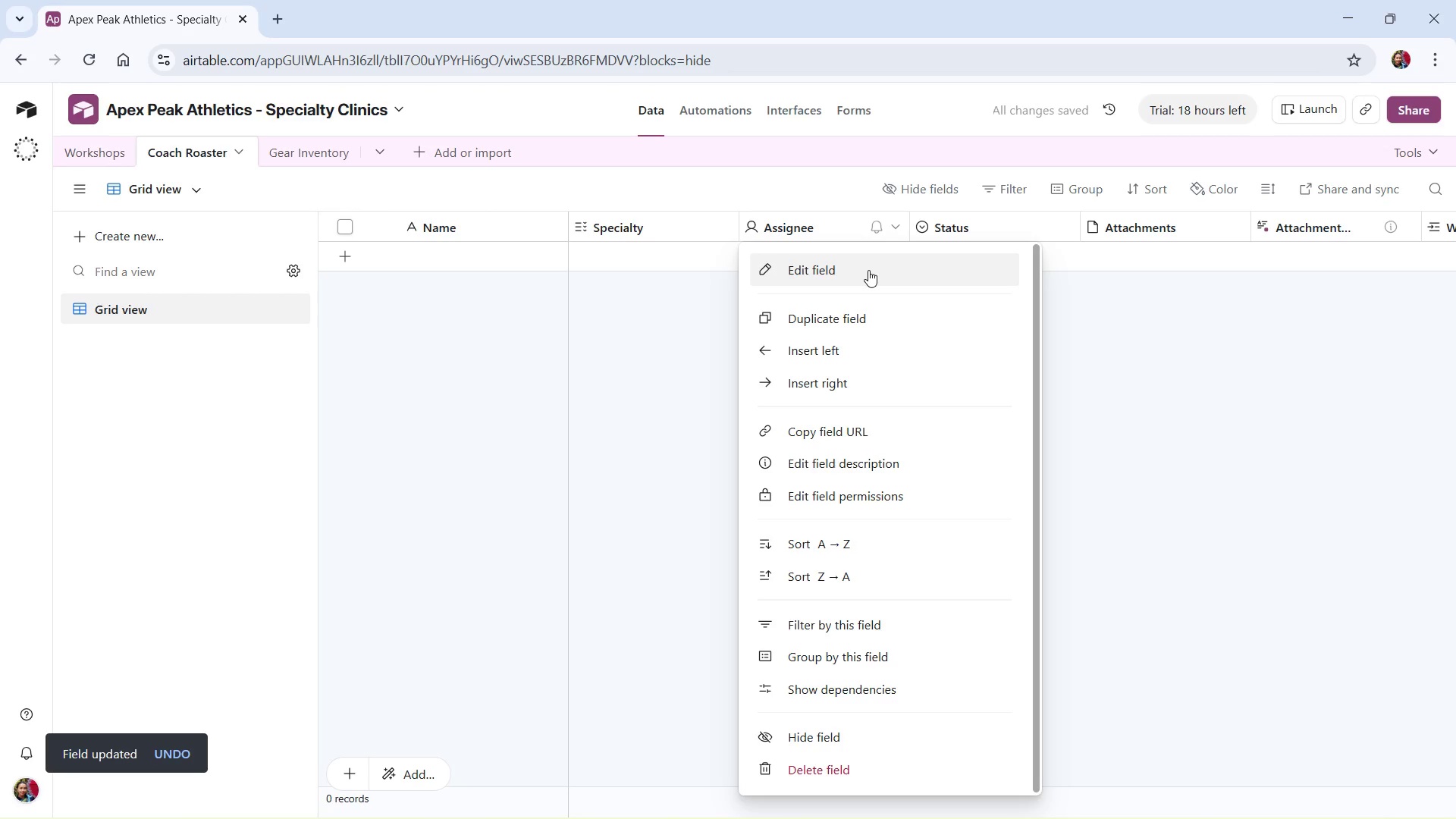 
left_click([868, 270])
 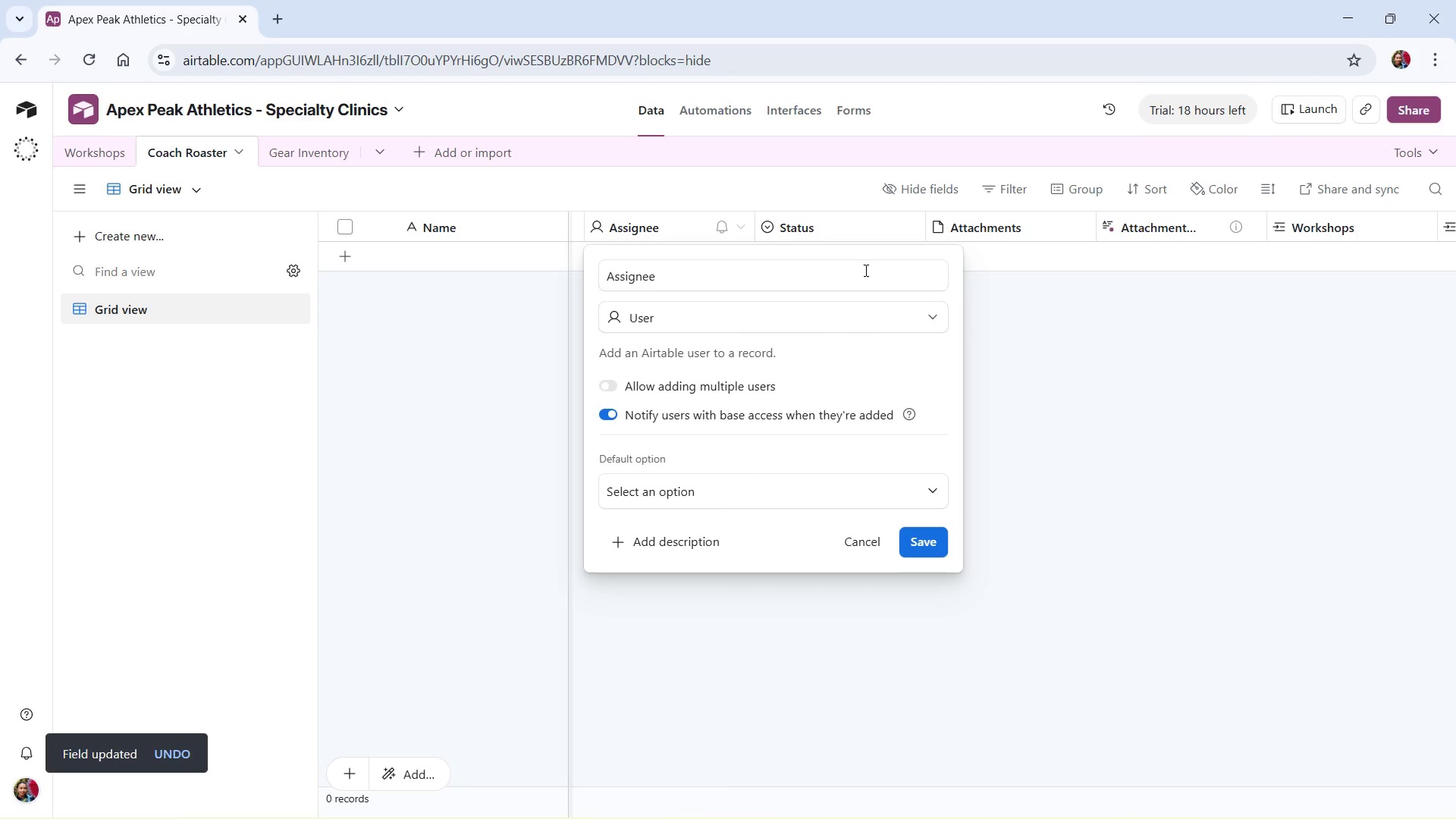 
wait(5.25)
 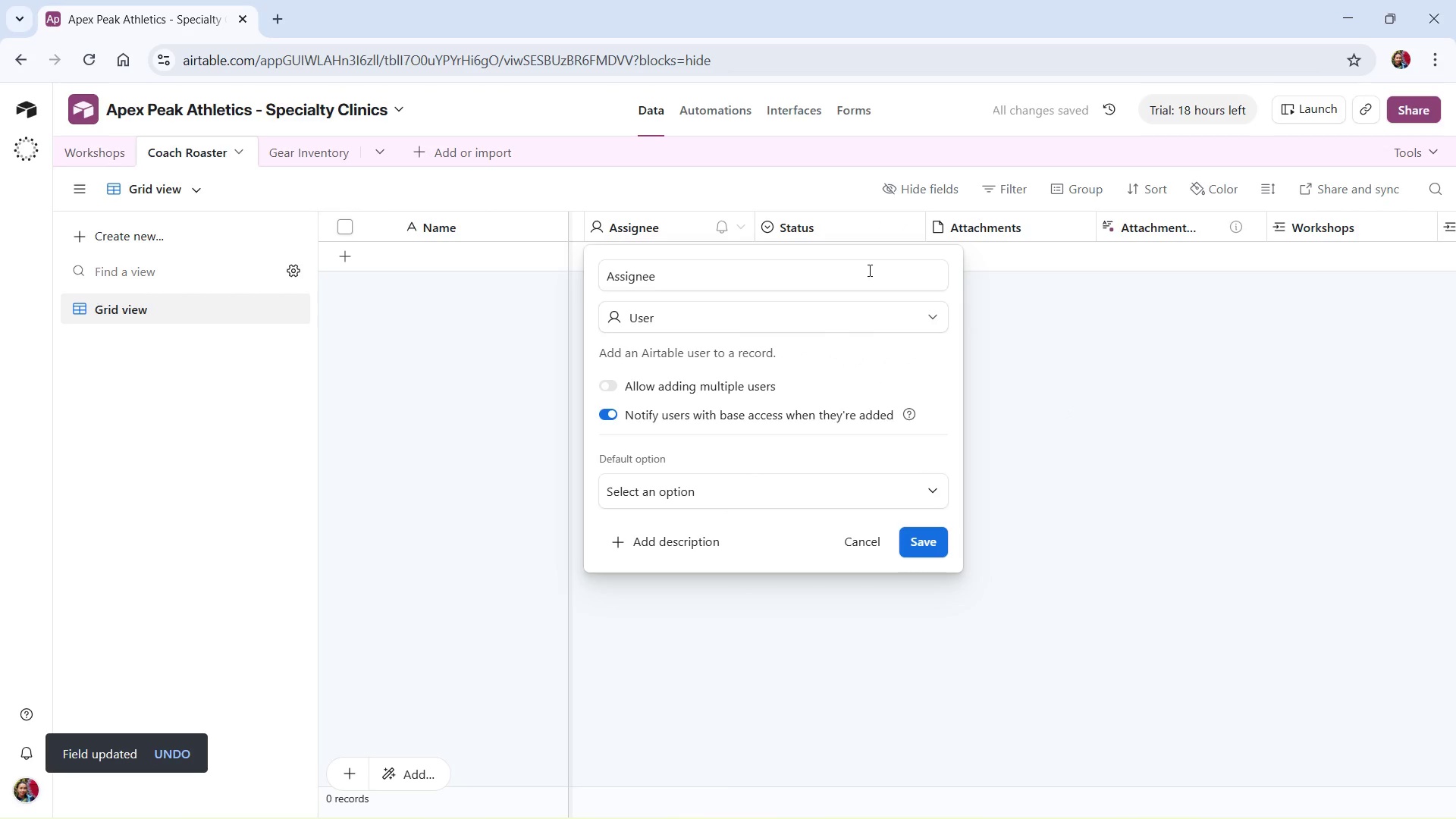 
hold_key(key=ShiftLeft, duration=0.36)
 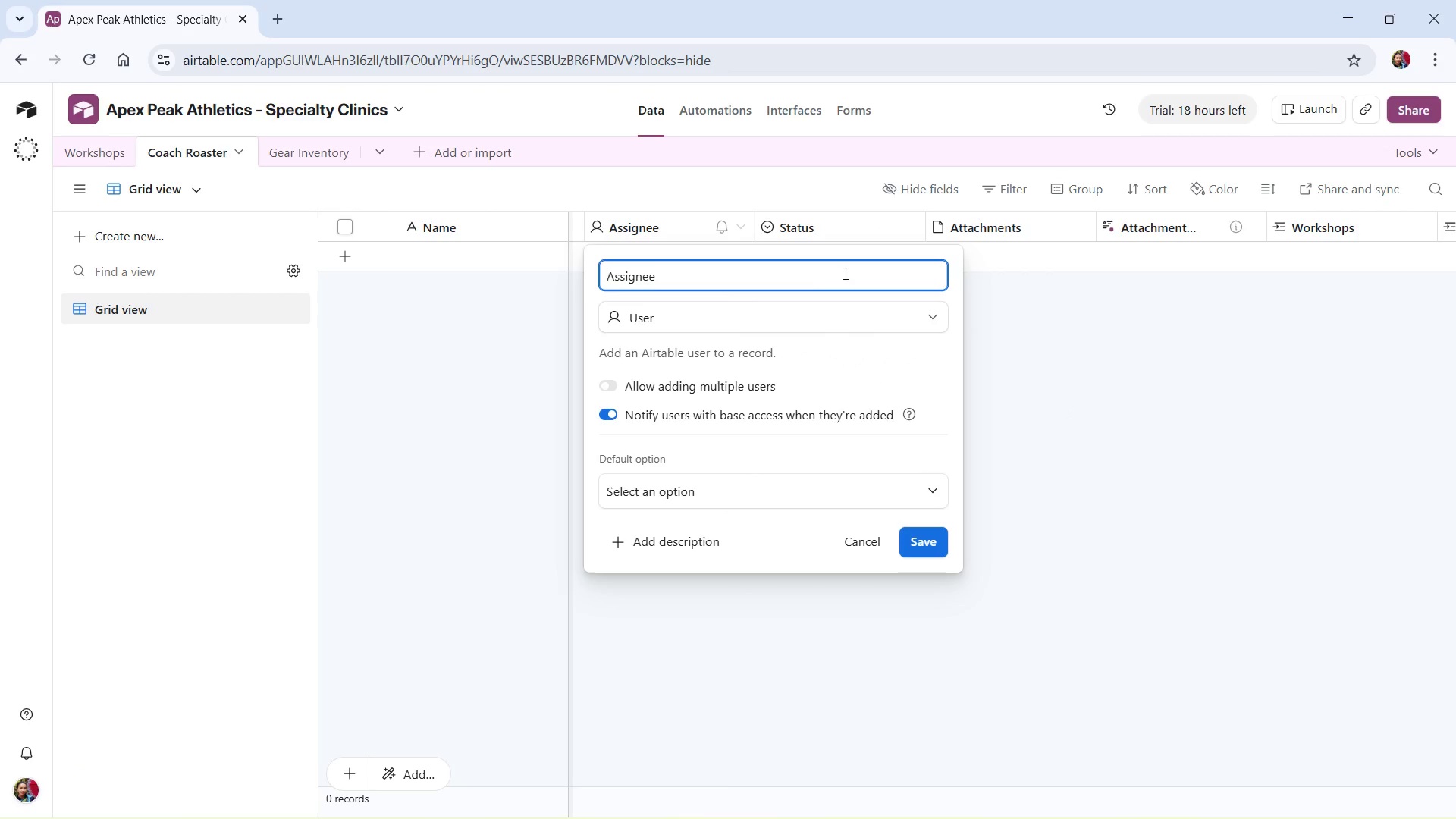 
left_click_drag(start_coordinate=[859, 273], to_coordinate=[562, 293])
 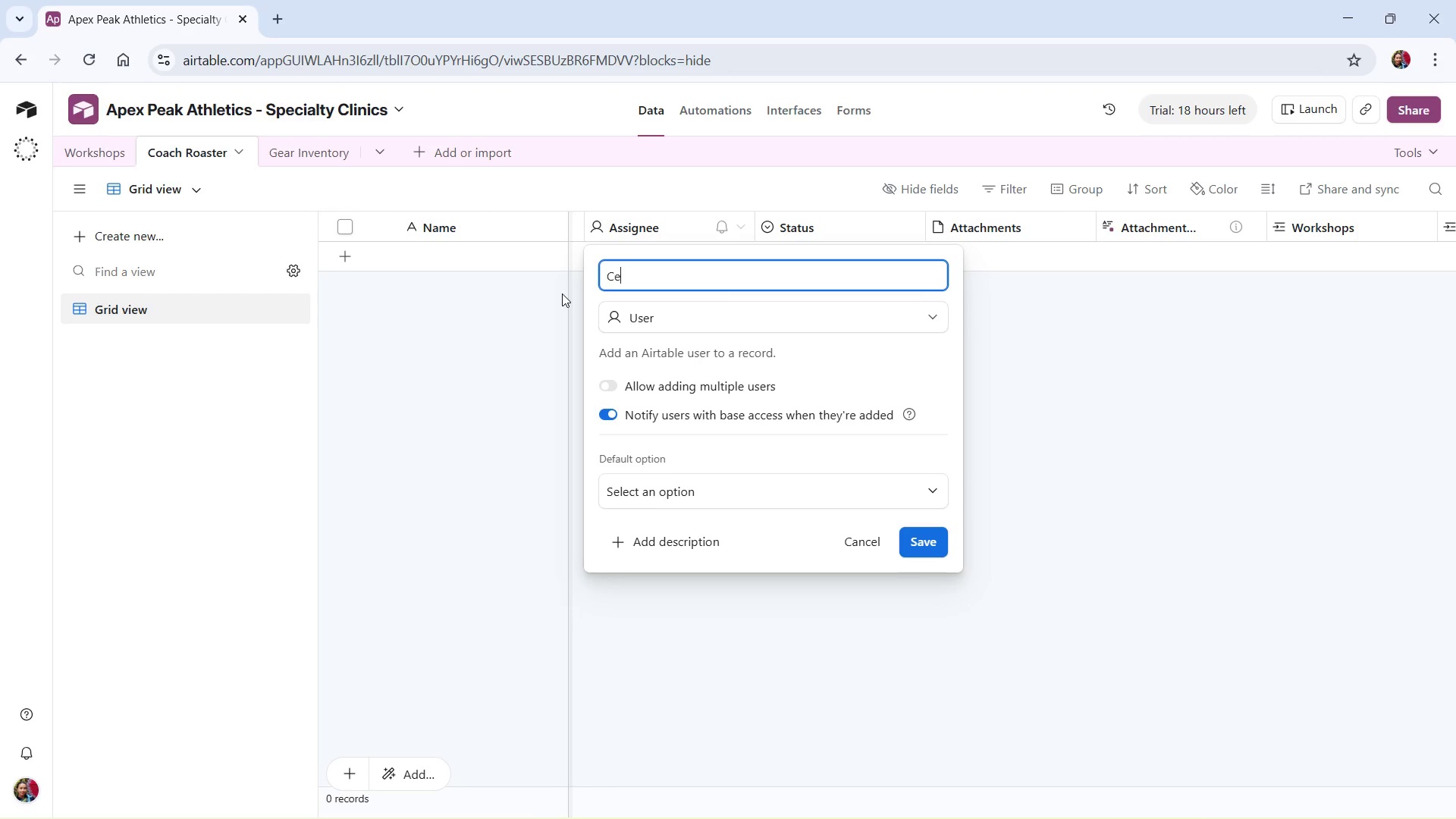 
type(Certification)
 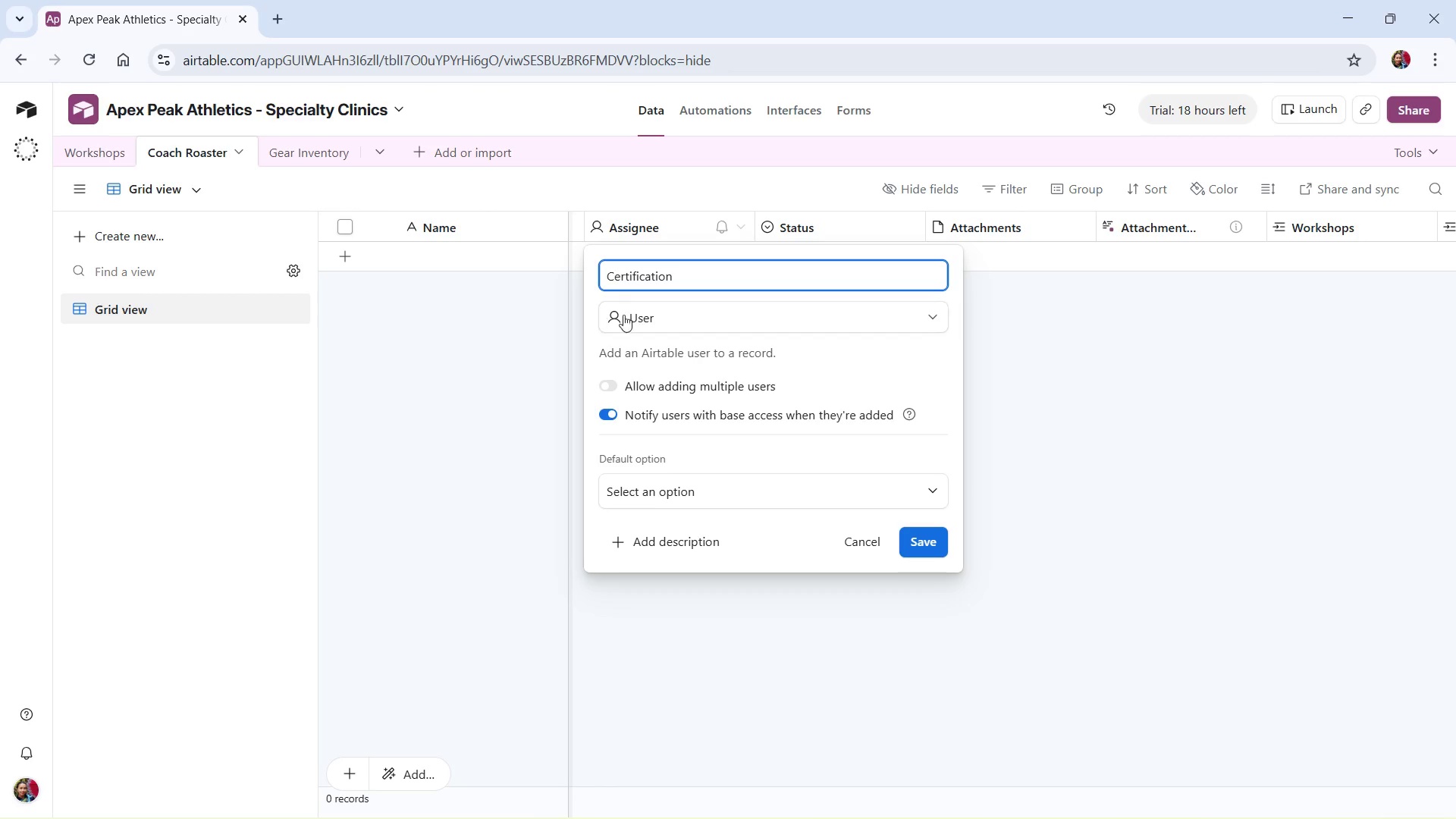 
left_click_drag(start_coordinate=[629, 312], to_coordinate=[672, 270])
 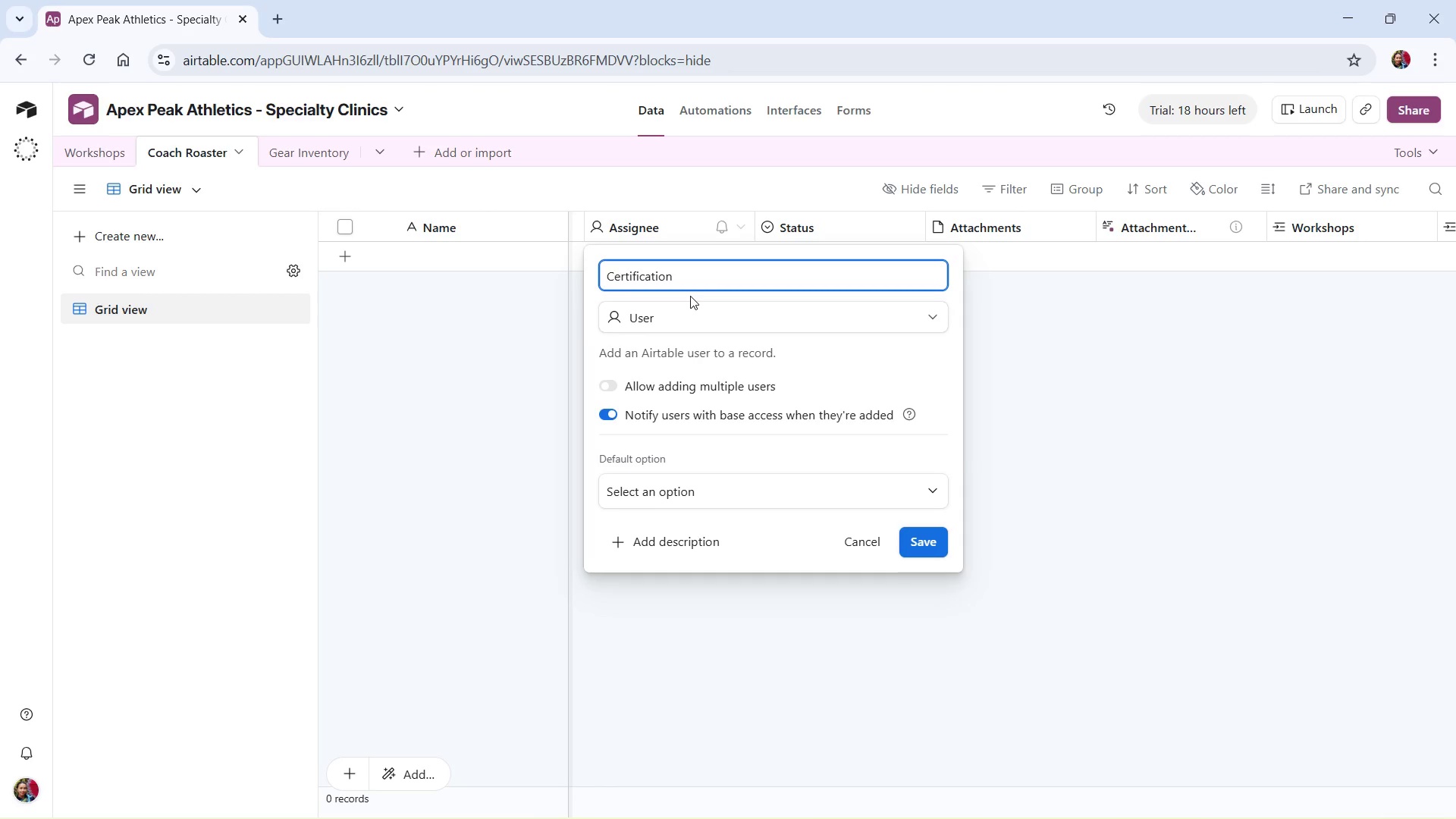 
key(S)
 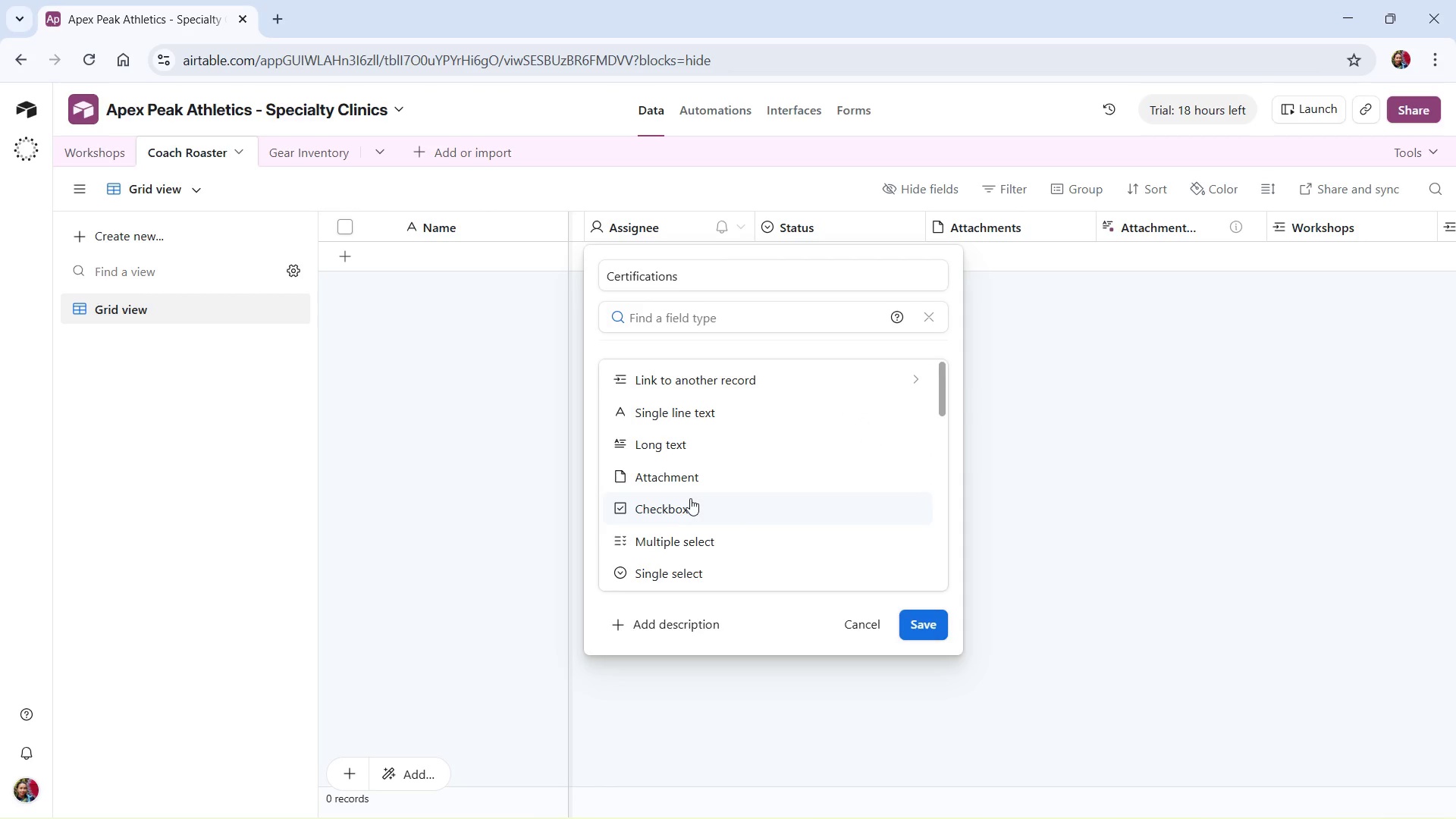 
left_click([689, 443])
 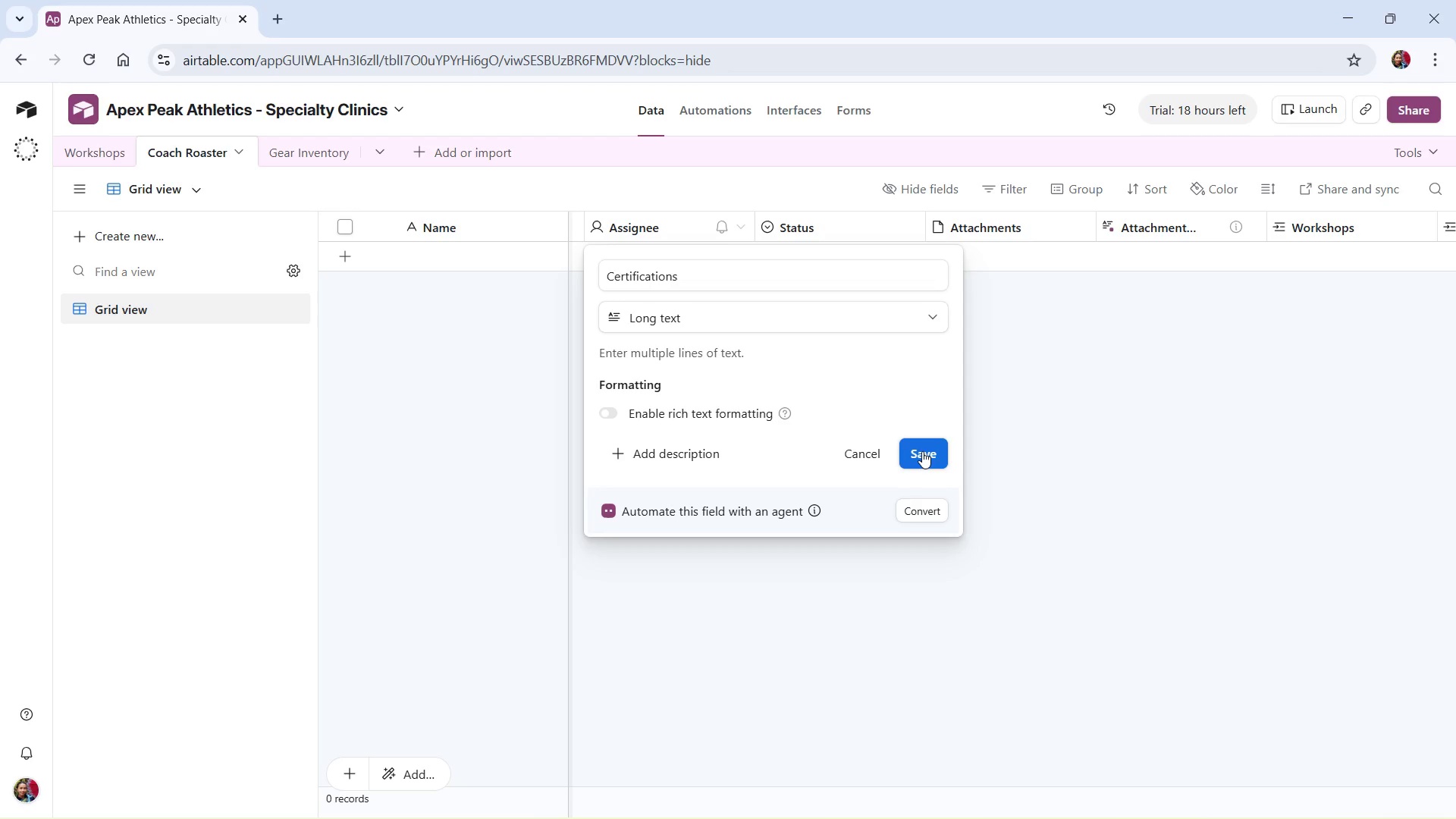 
wait(7.08)
 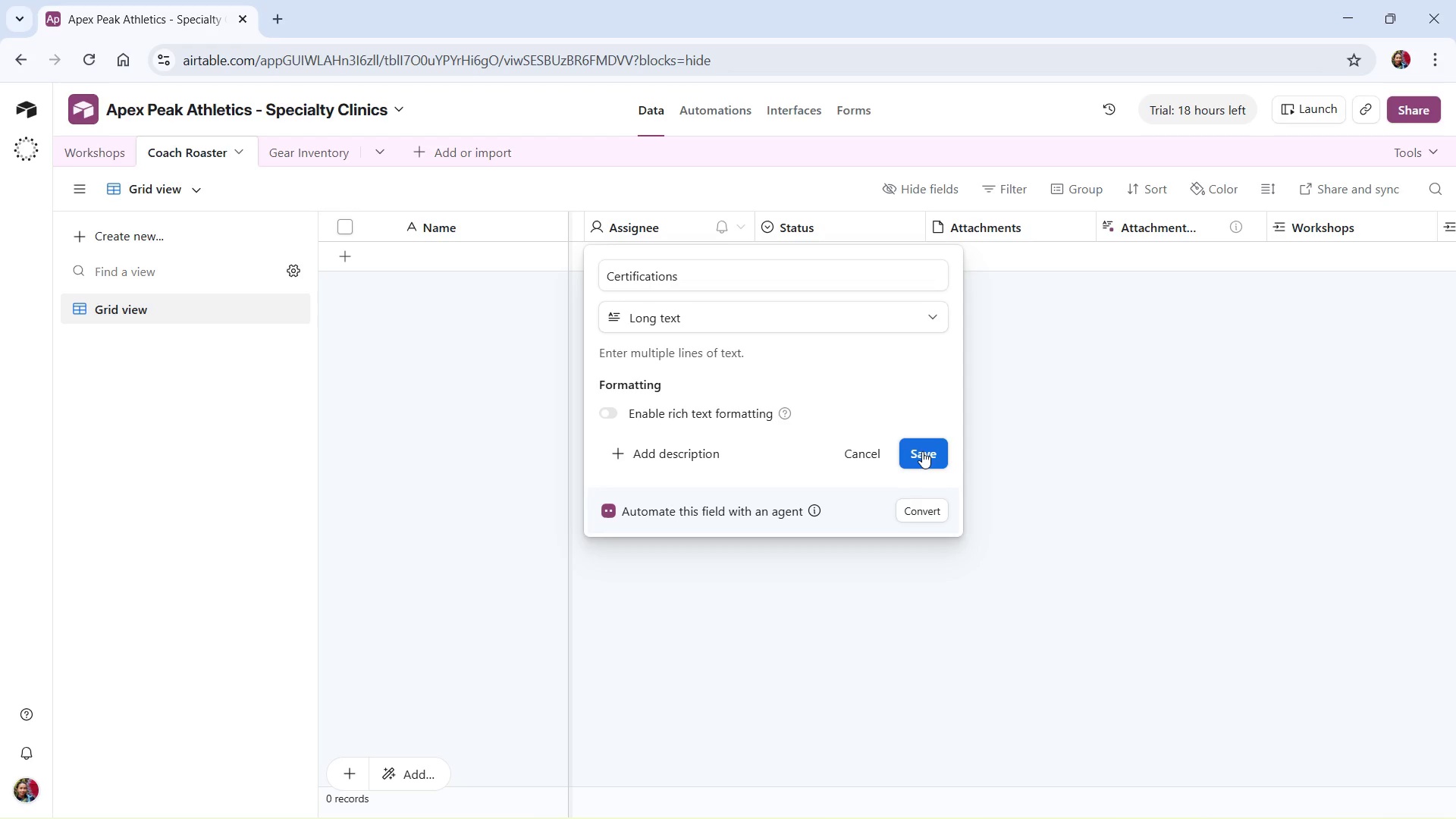 
left_click([922, 451])
 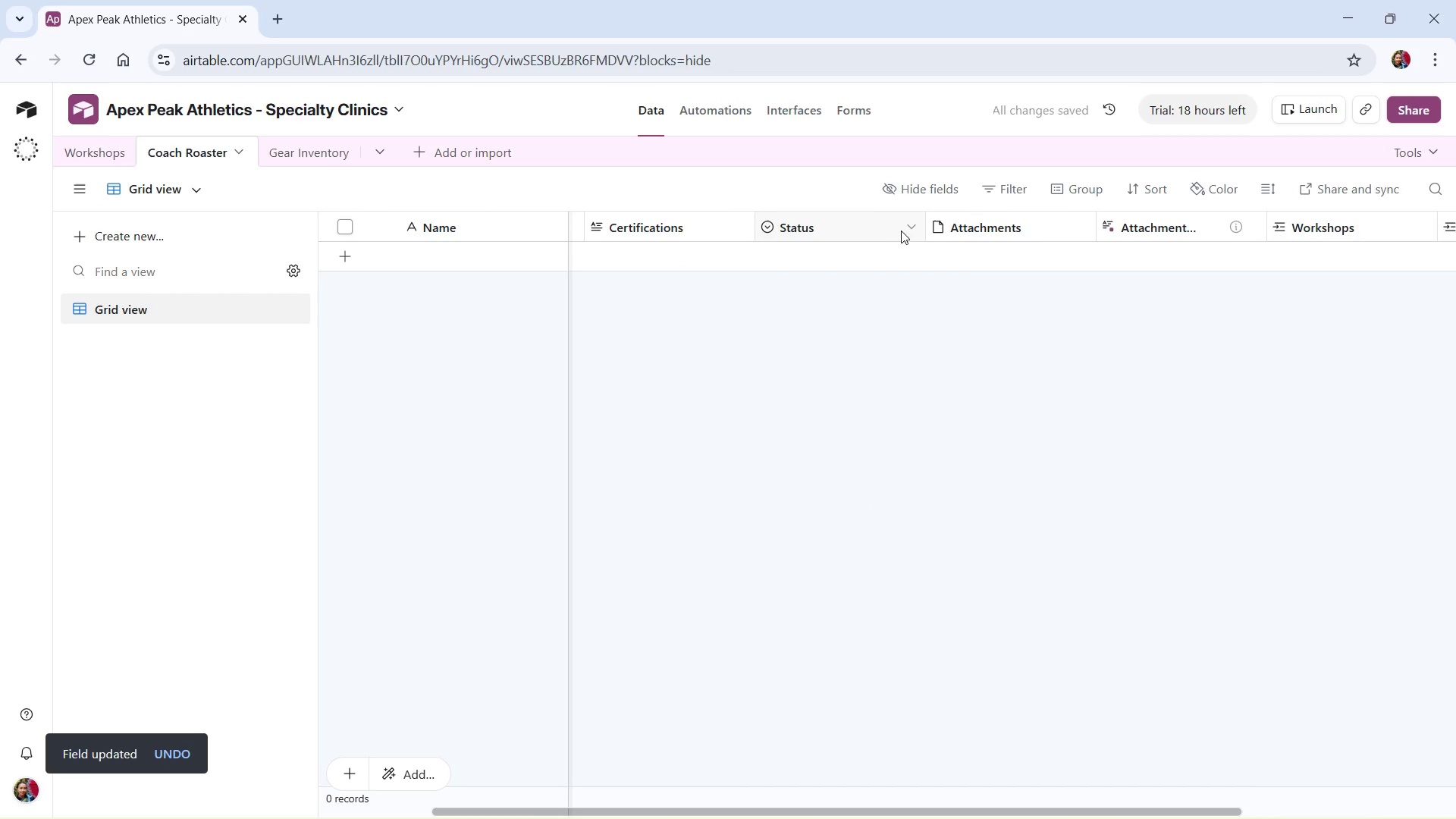 
double_click([915, 225])
 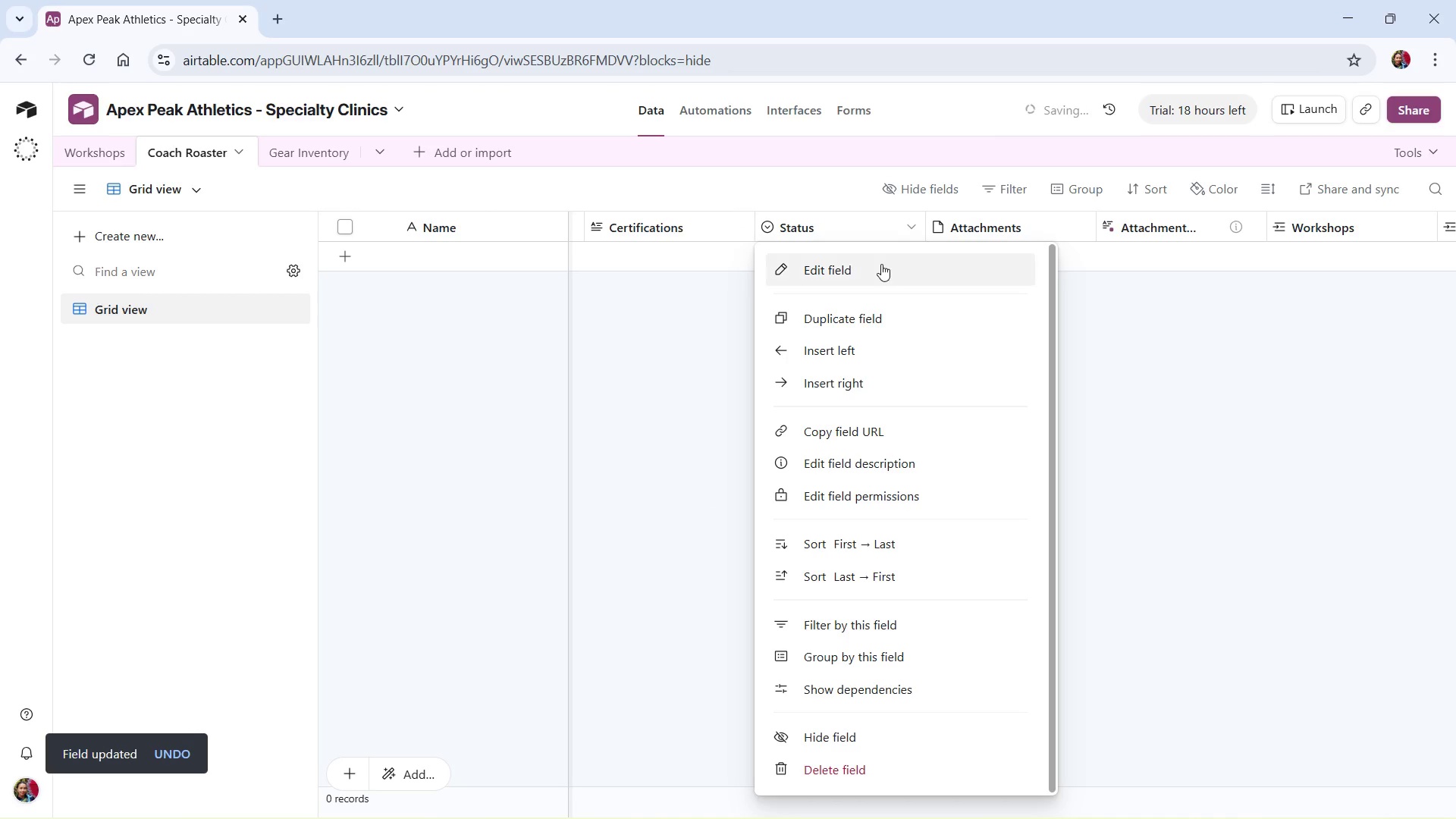 
left_click([881, 265])
 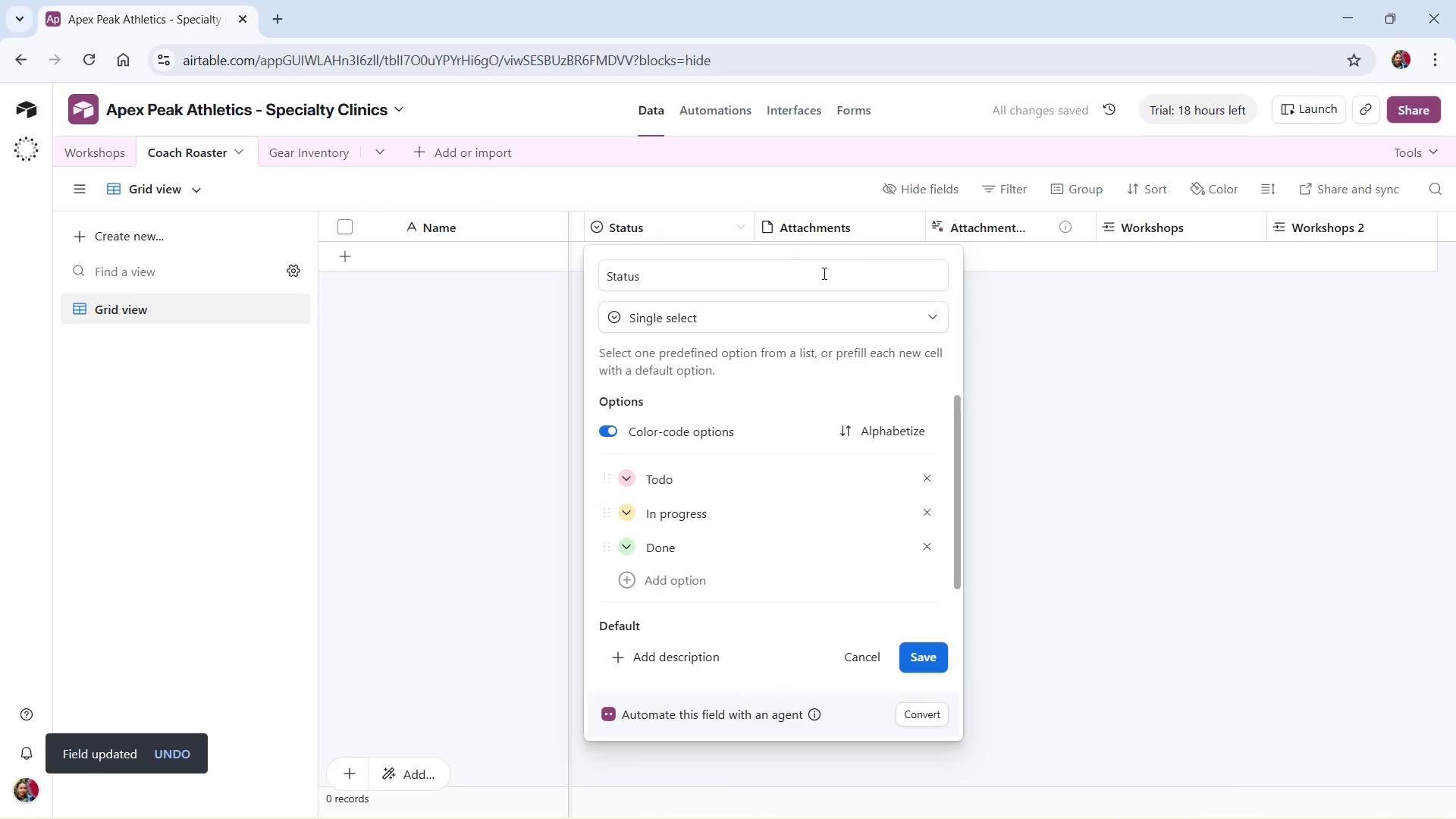 
left_click_drag(start_coordinate=[691, 284], to_coordinate=[600, 282])
 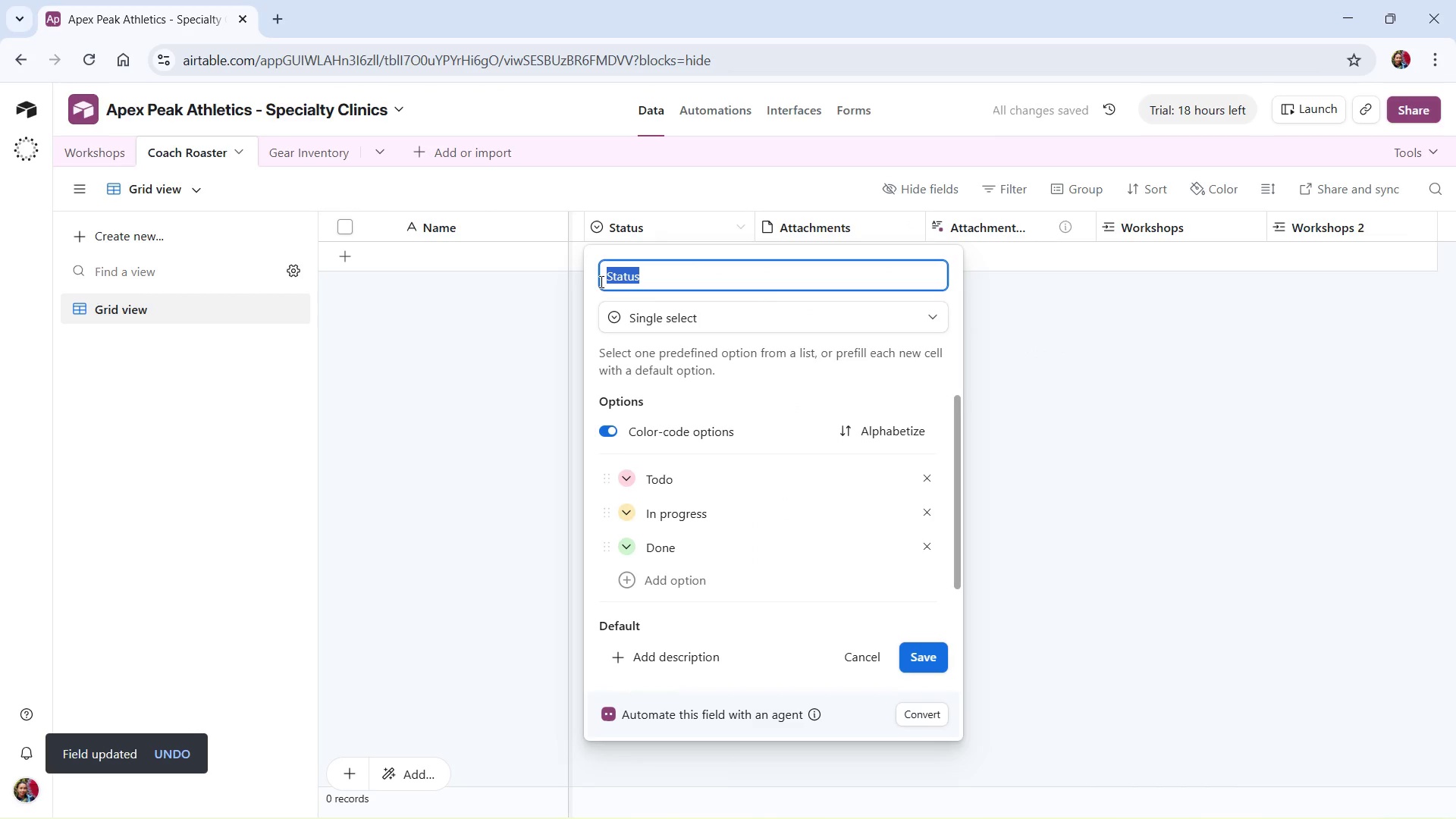 
type(Phone)
 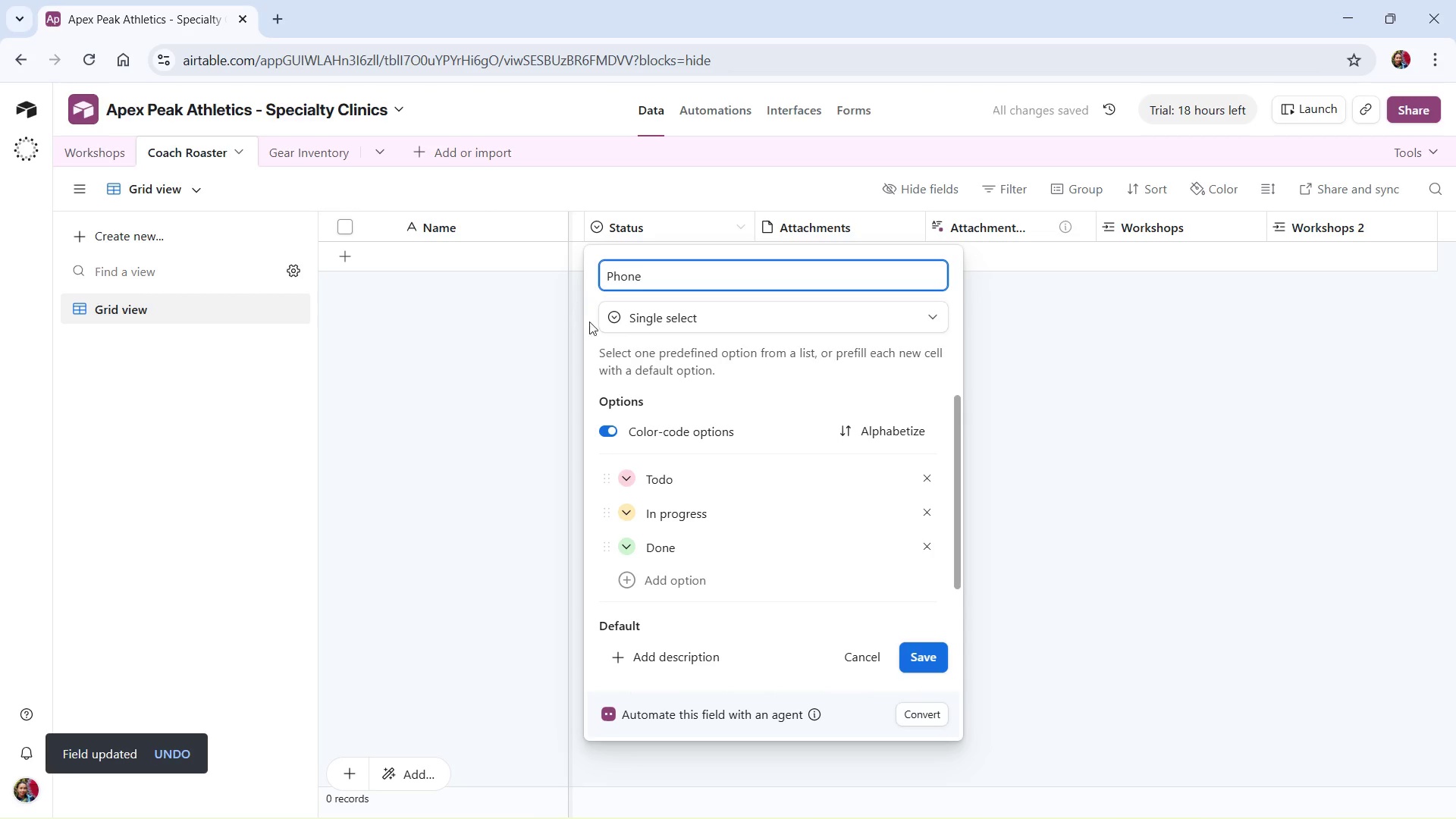 
left_click([636, 305])
 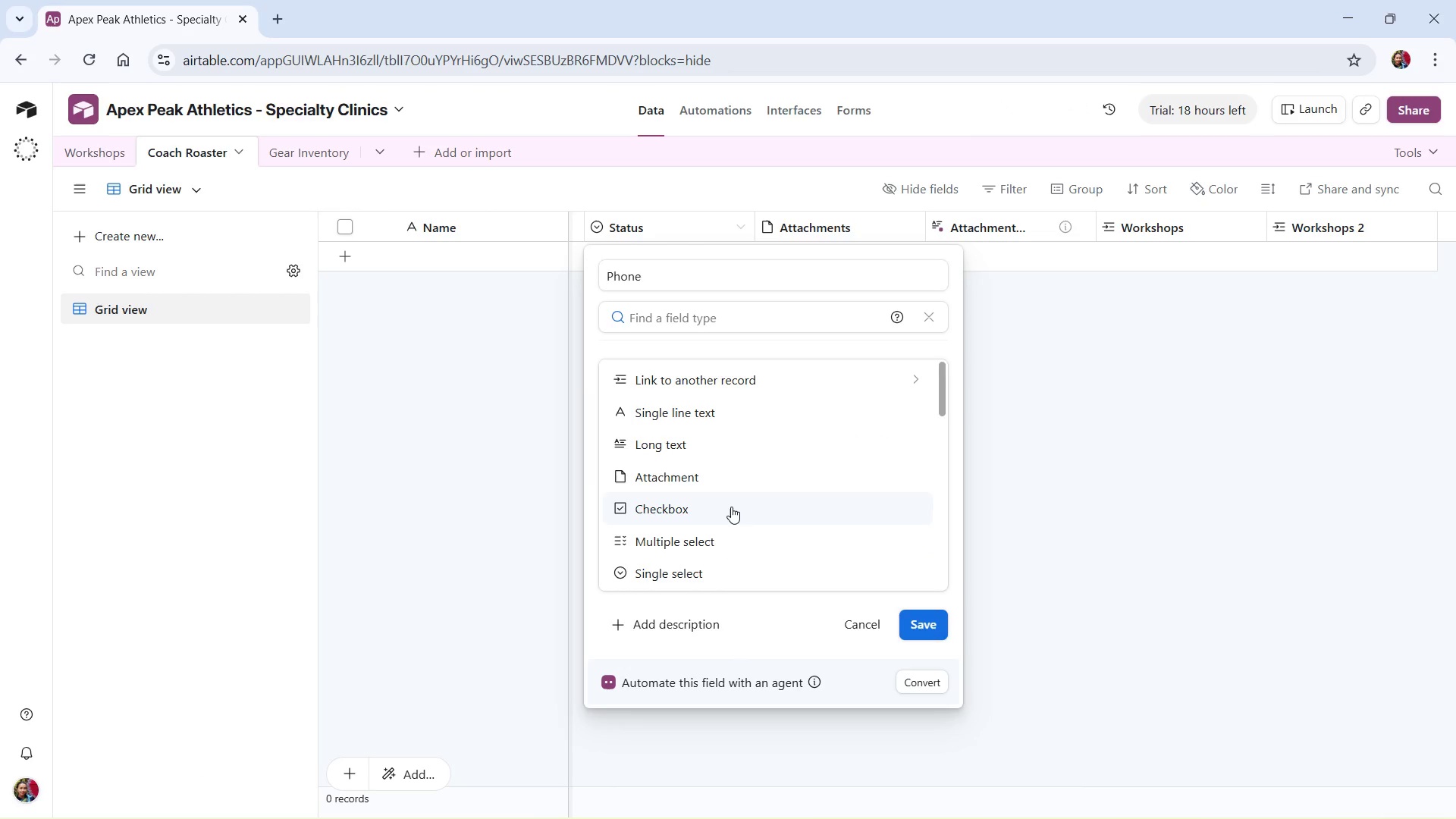 
type(ph)
 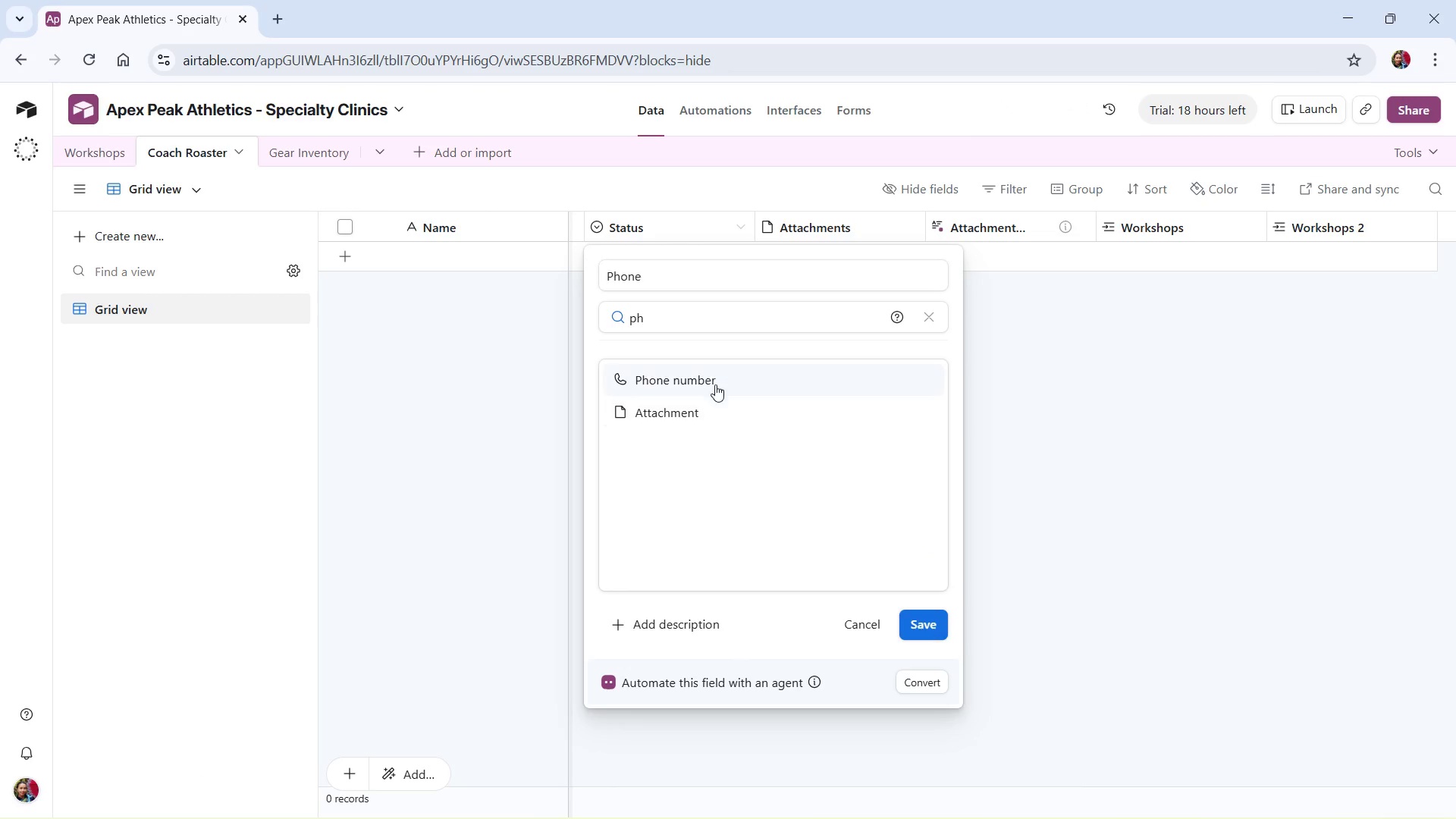 
left_click([715, 378])
 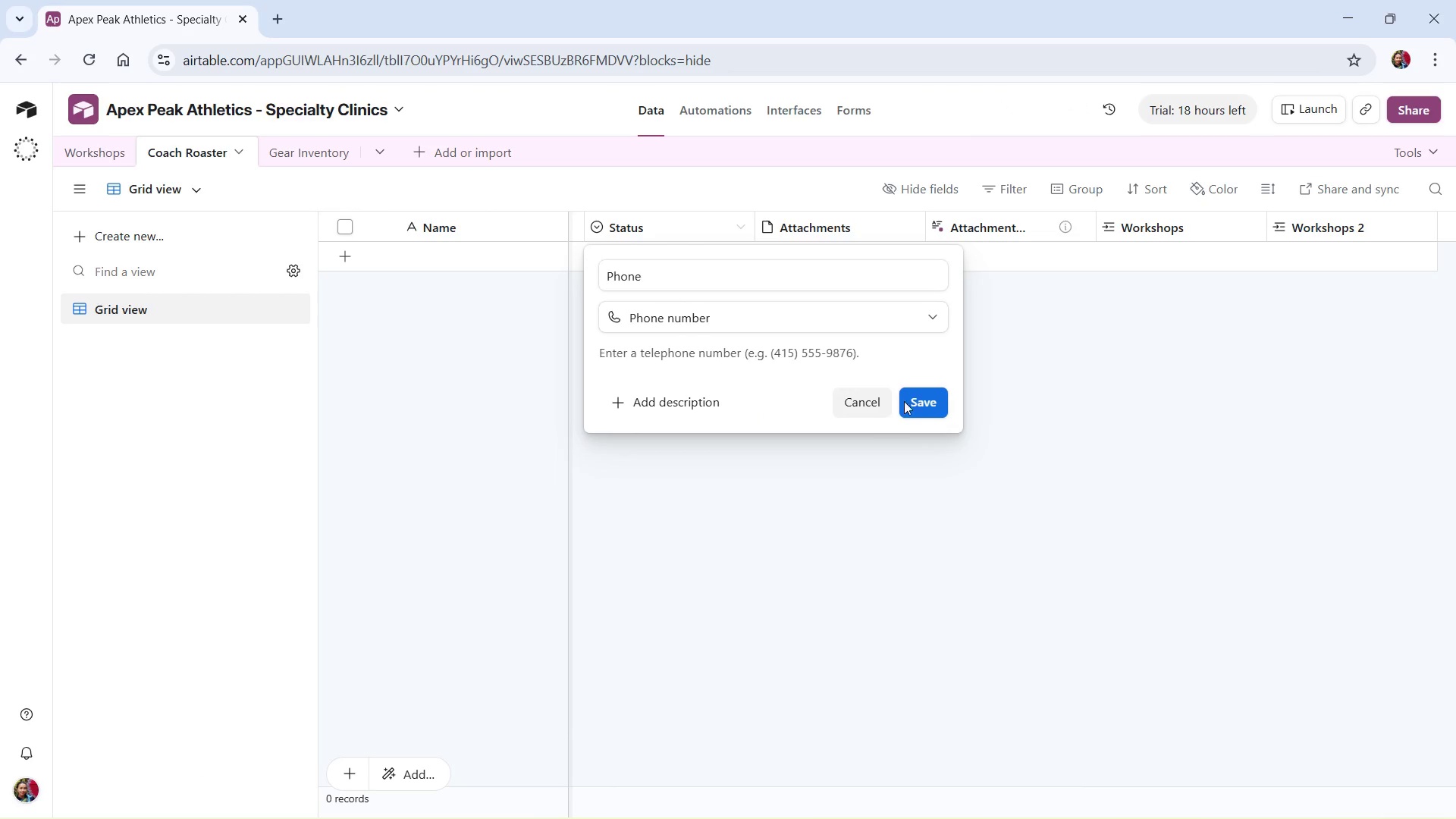 
left_click([921, 398])
 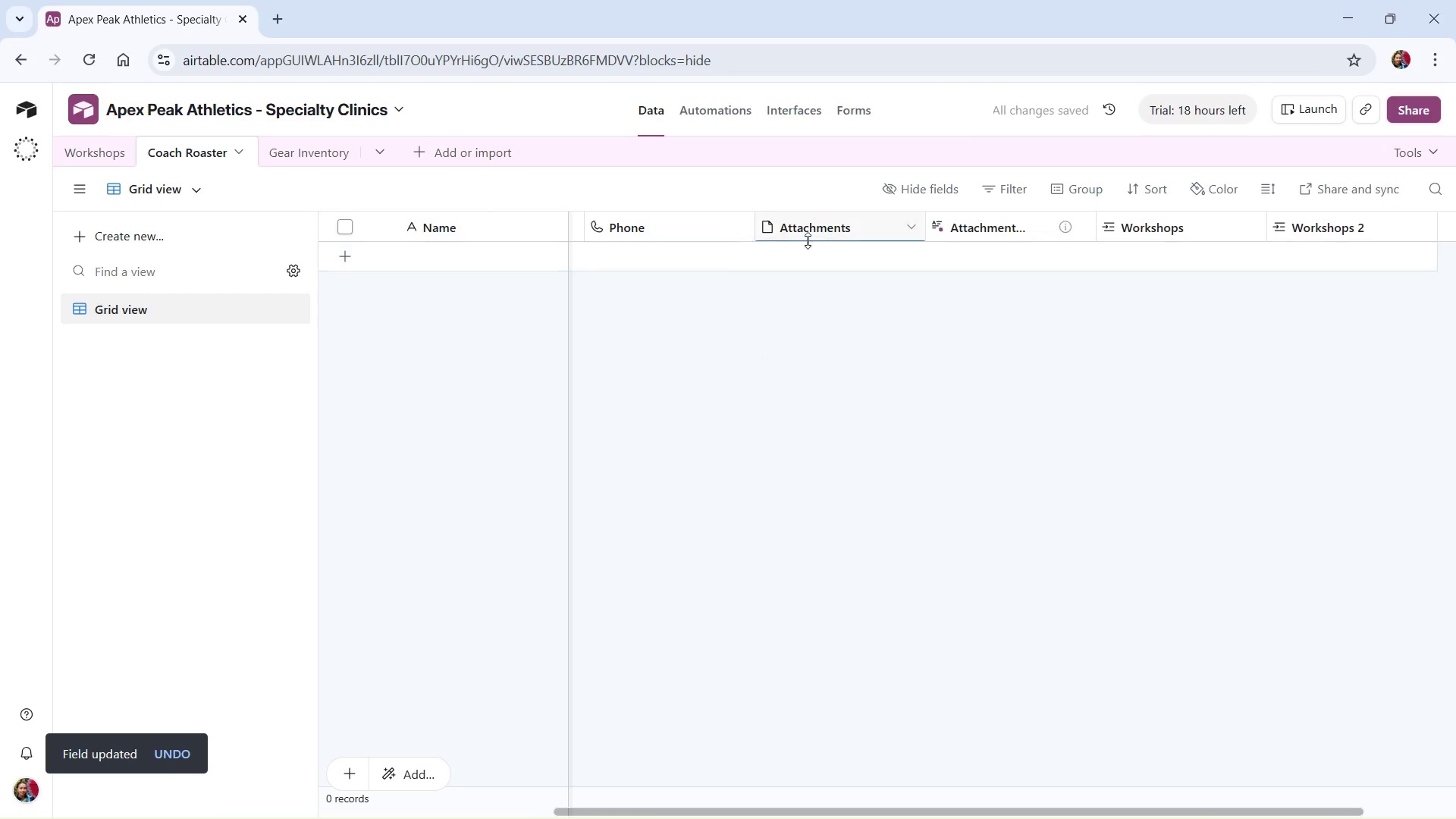 
left_click([911, 222])
 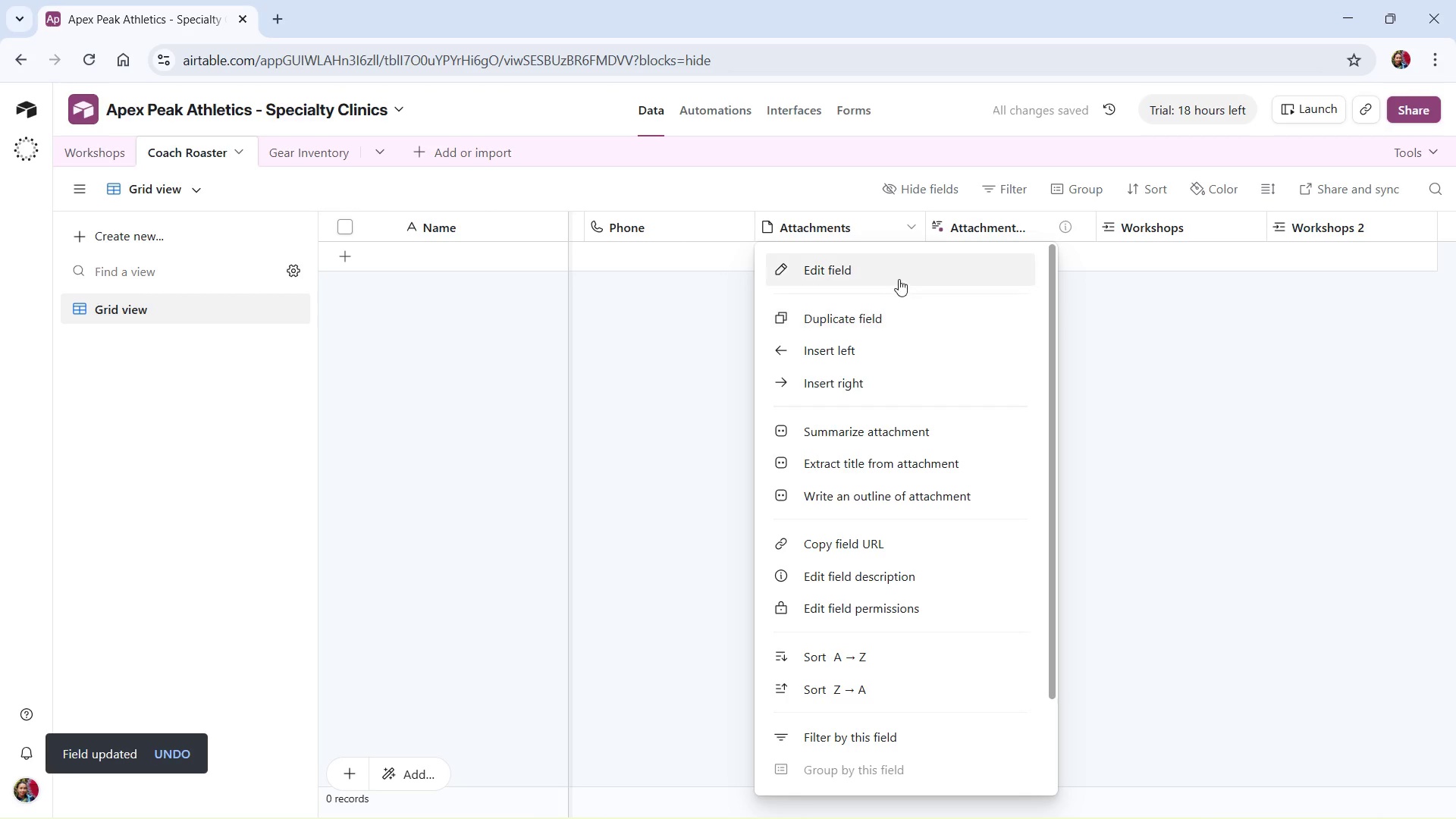 
left_click([899, 279])
 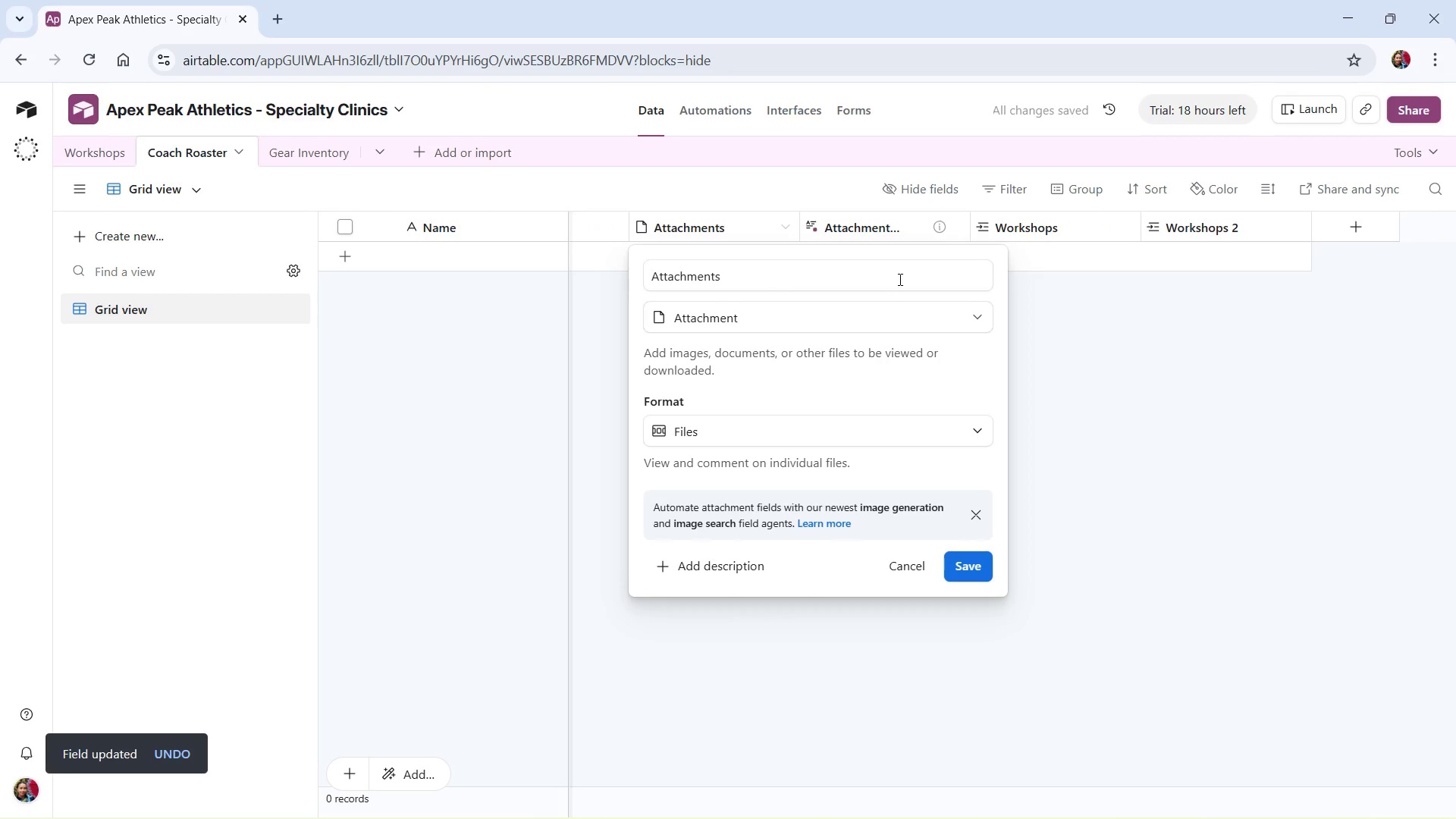 
left_click([876, 284])
 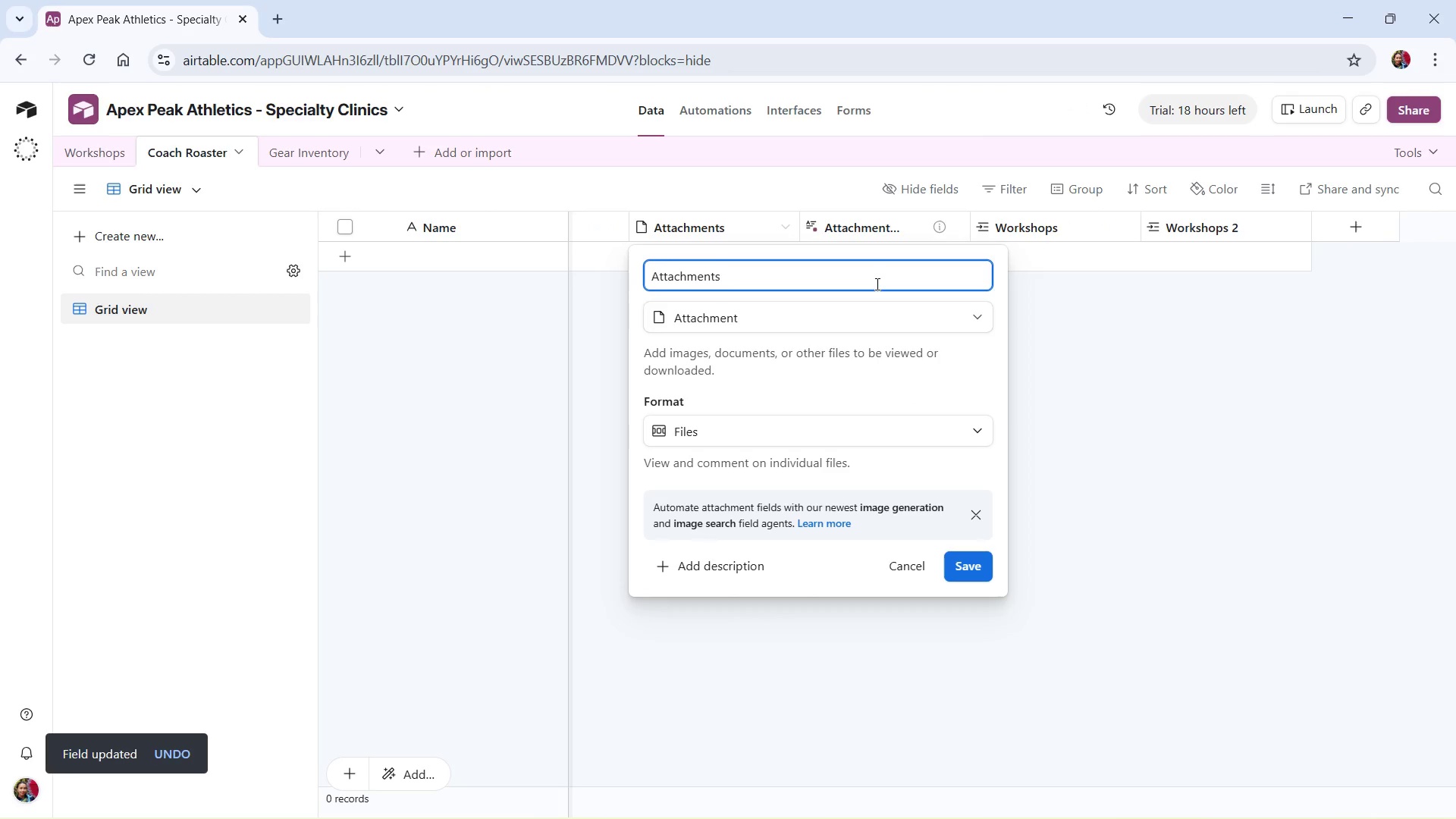 
left_click_drag(start_coordinate=[876, 284], to_coordinate=[613, 282])
 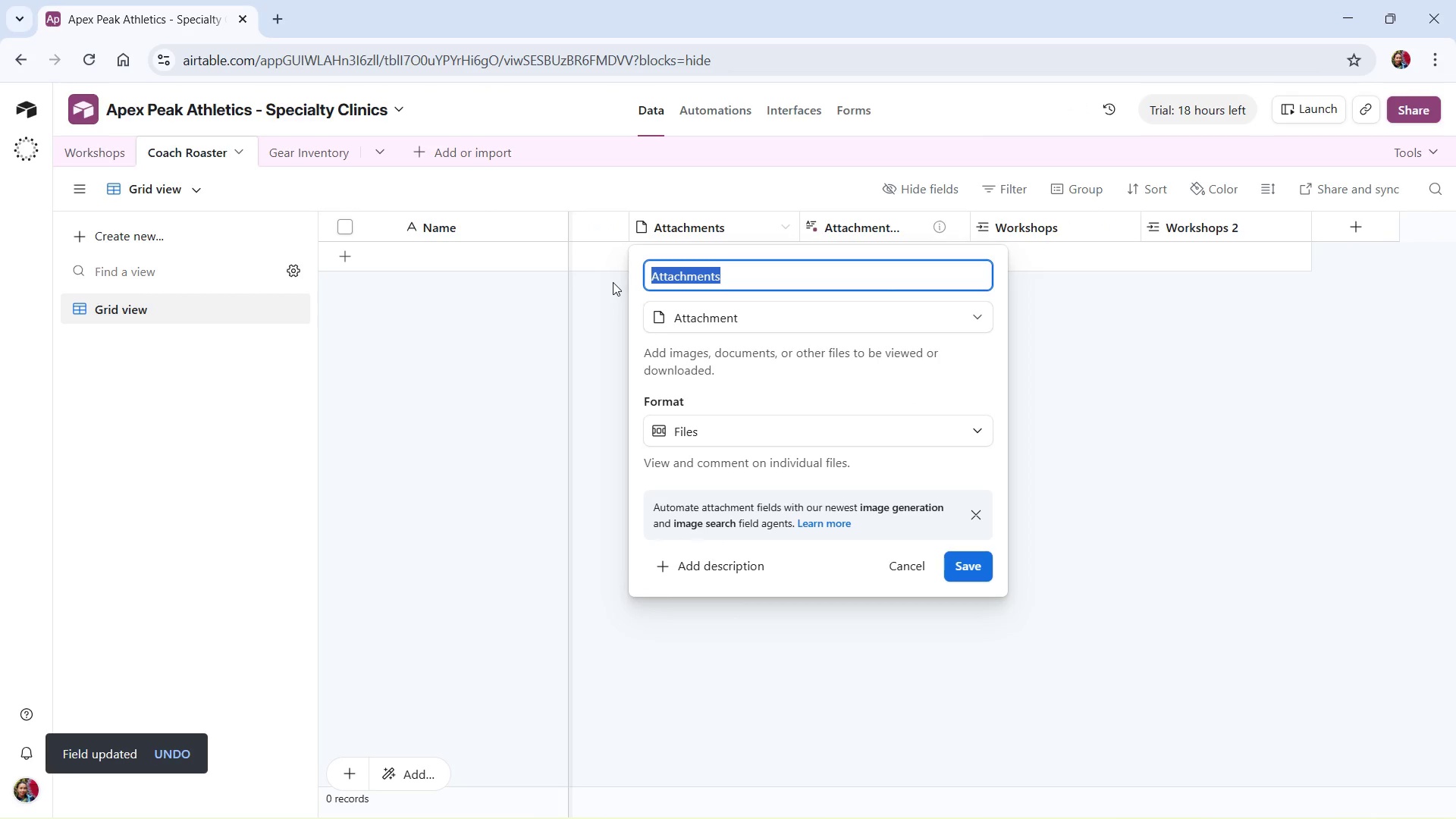 
type(Email)
 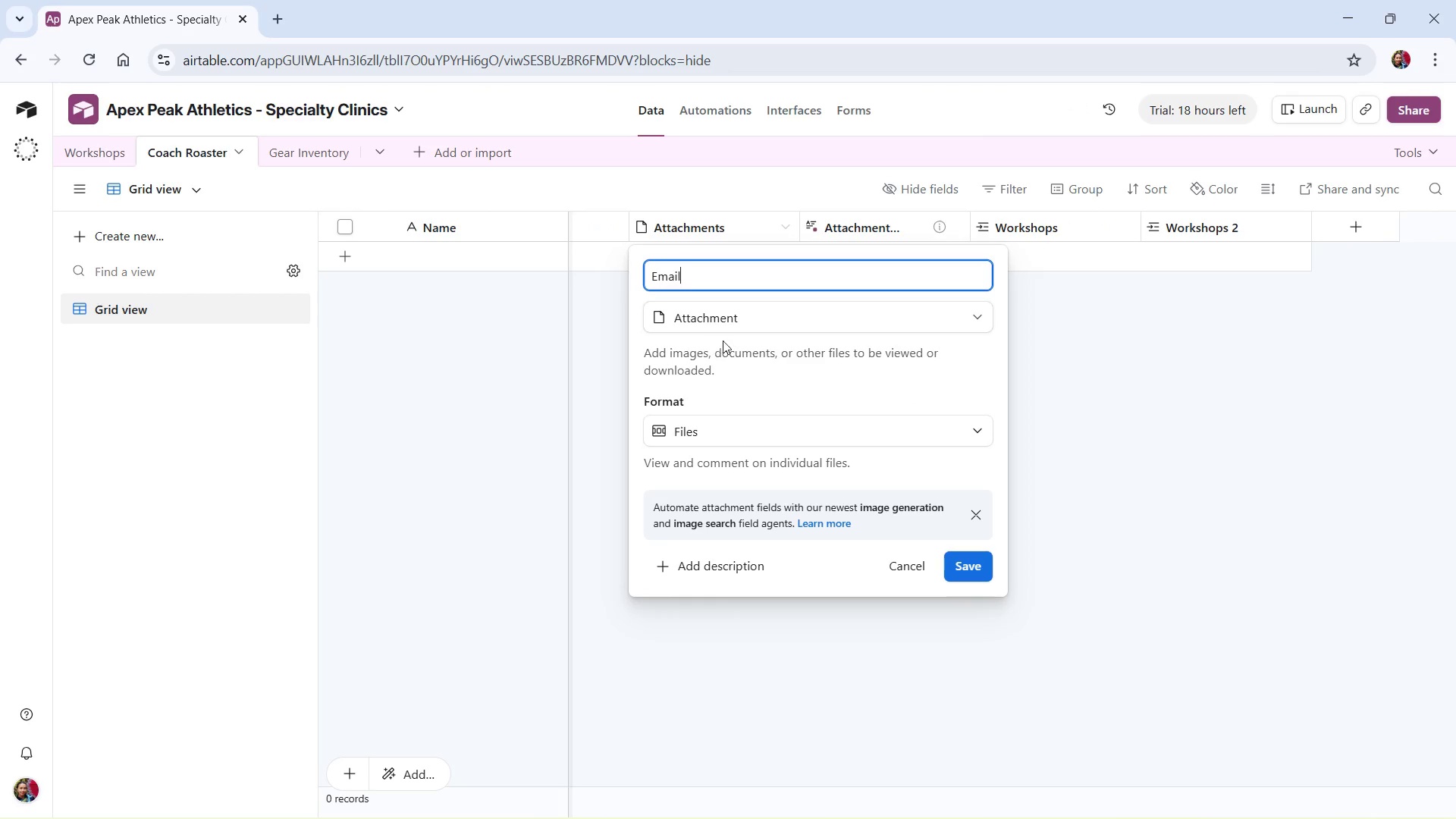 
left_click([723, 319])
 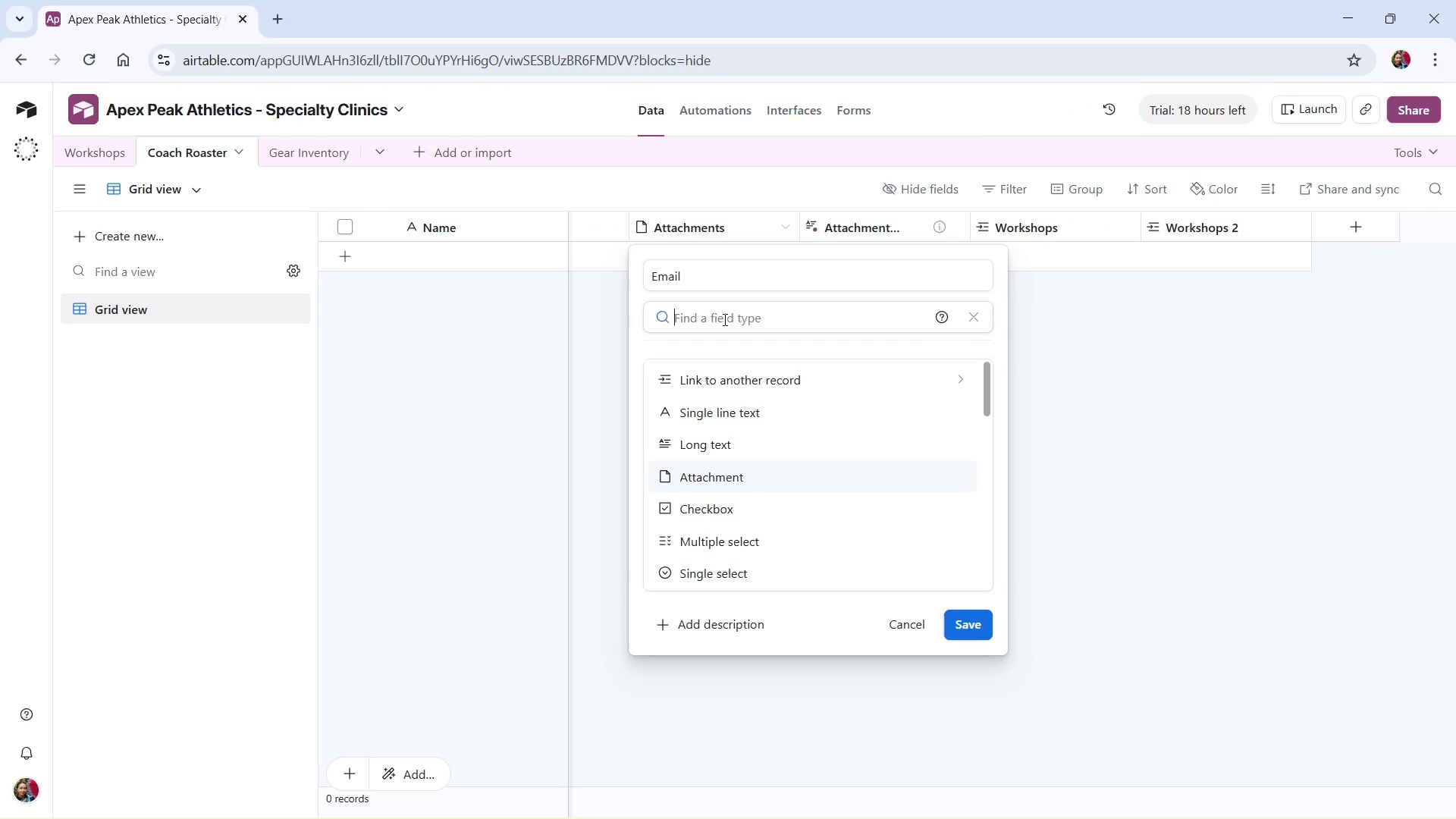 
type(Em)
key(NumpadEnter)
 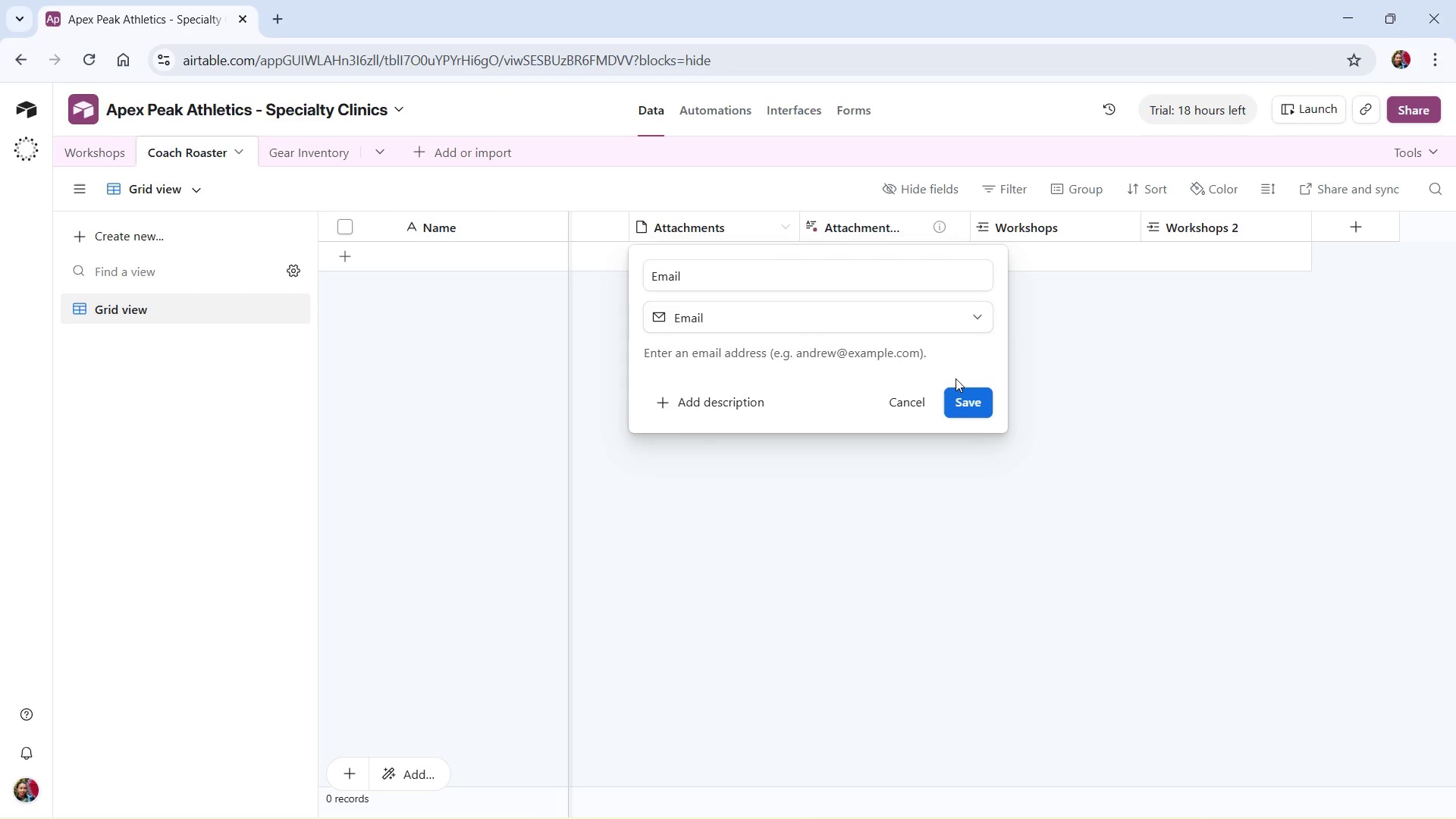 
left_click([980, 392])
 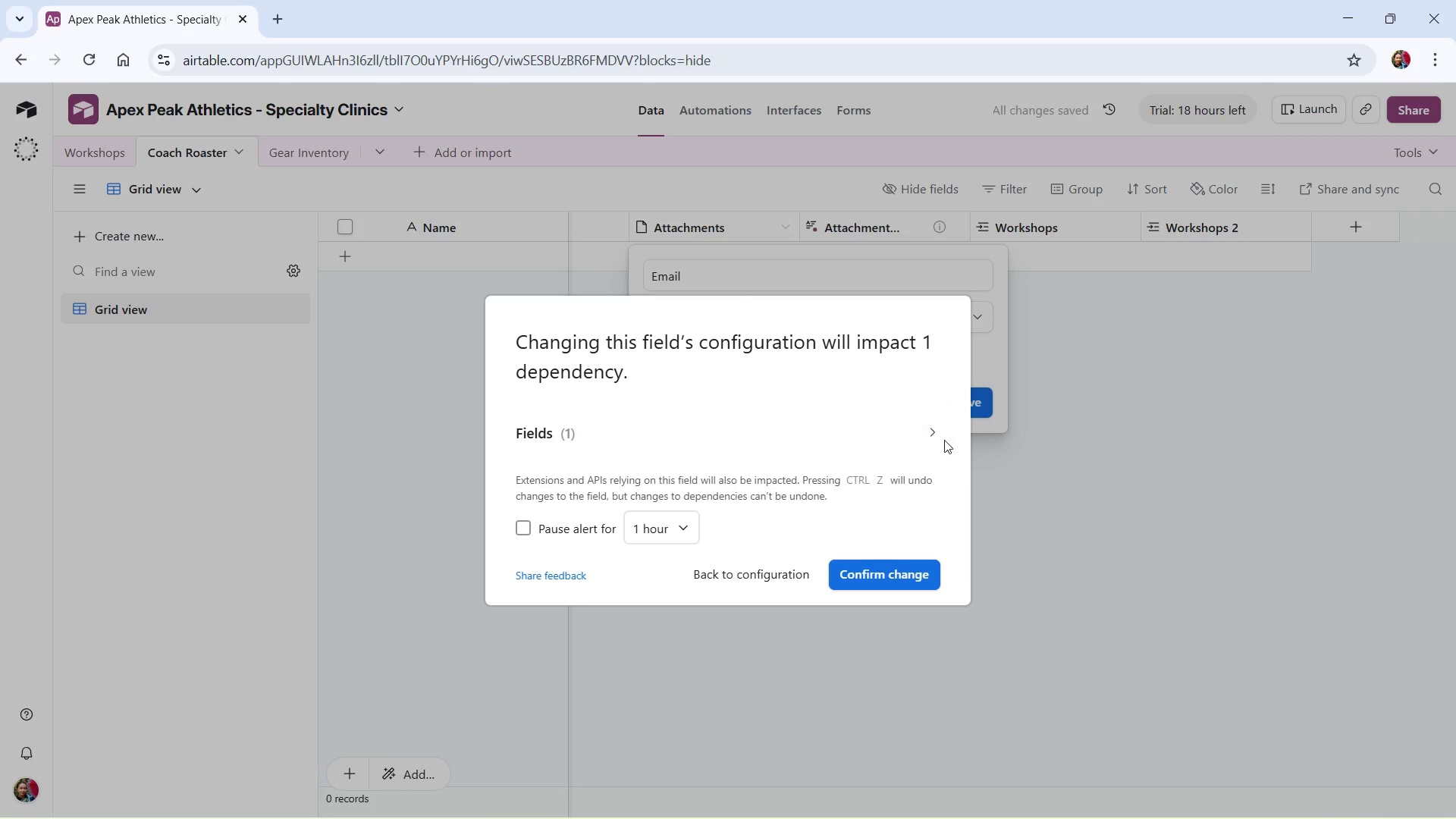 
left_click([917, 575])
 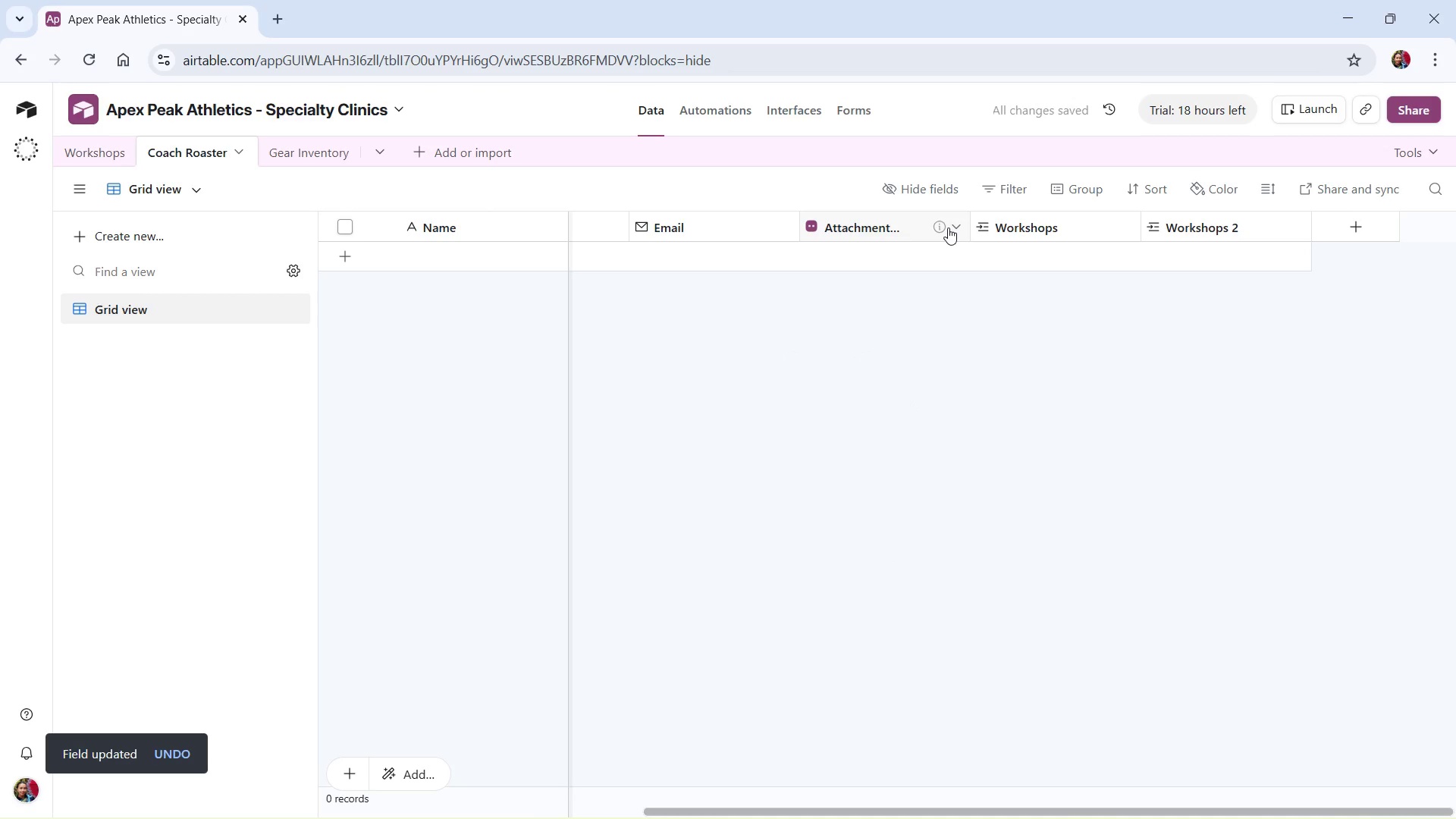 
left_click([937, 228])
 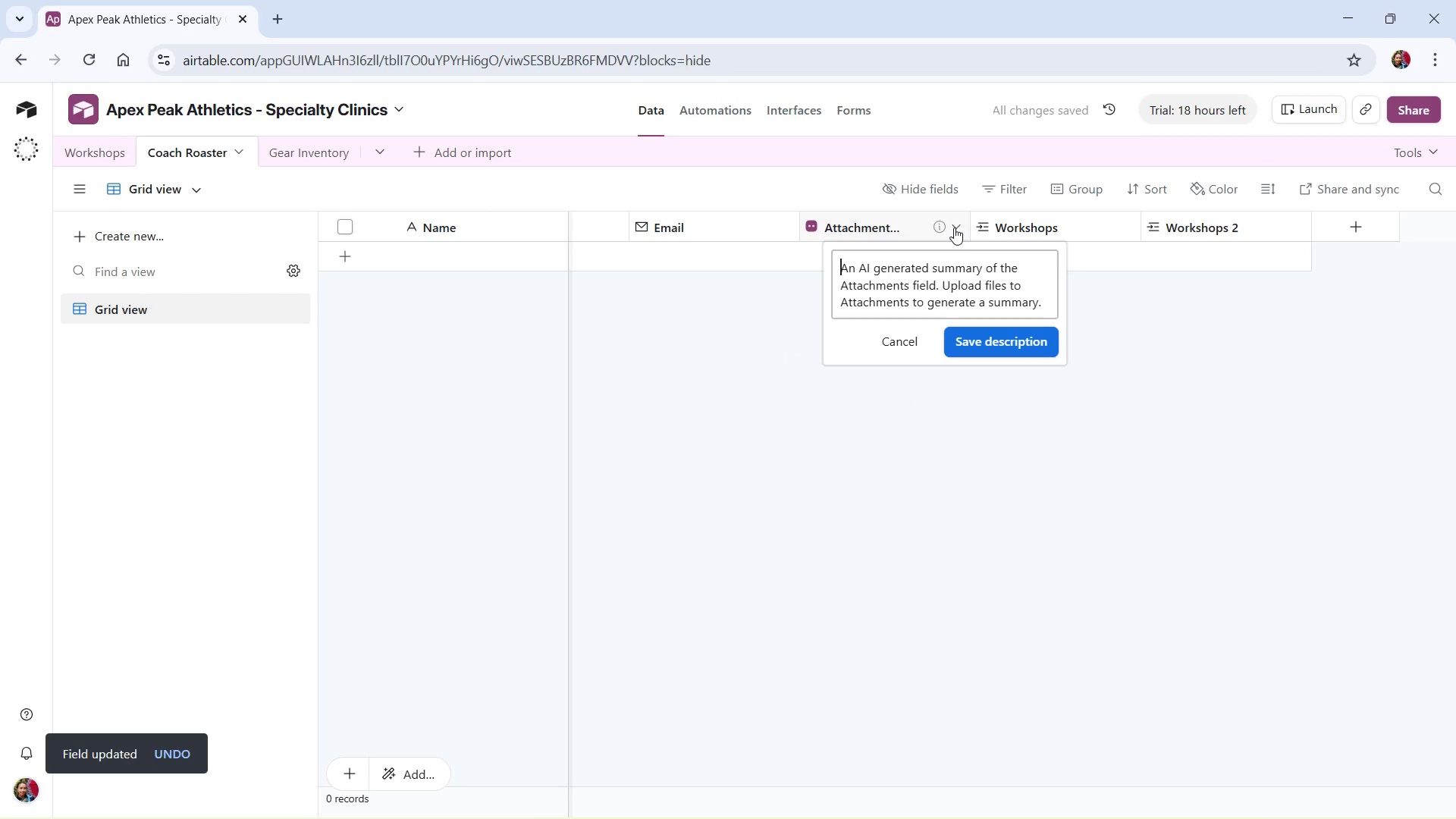 
left_click([954, 228])
 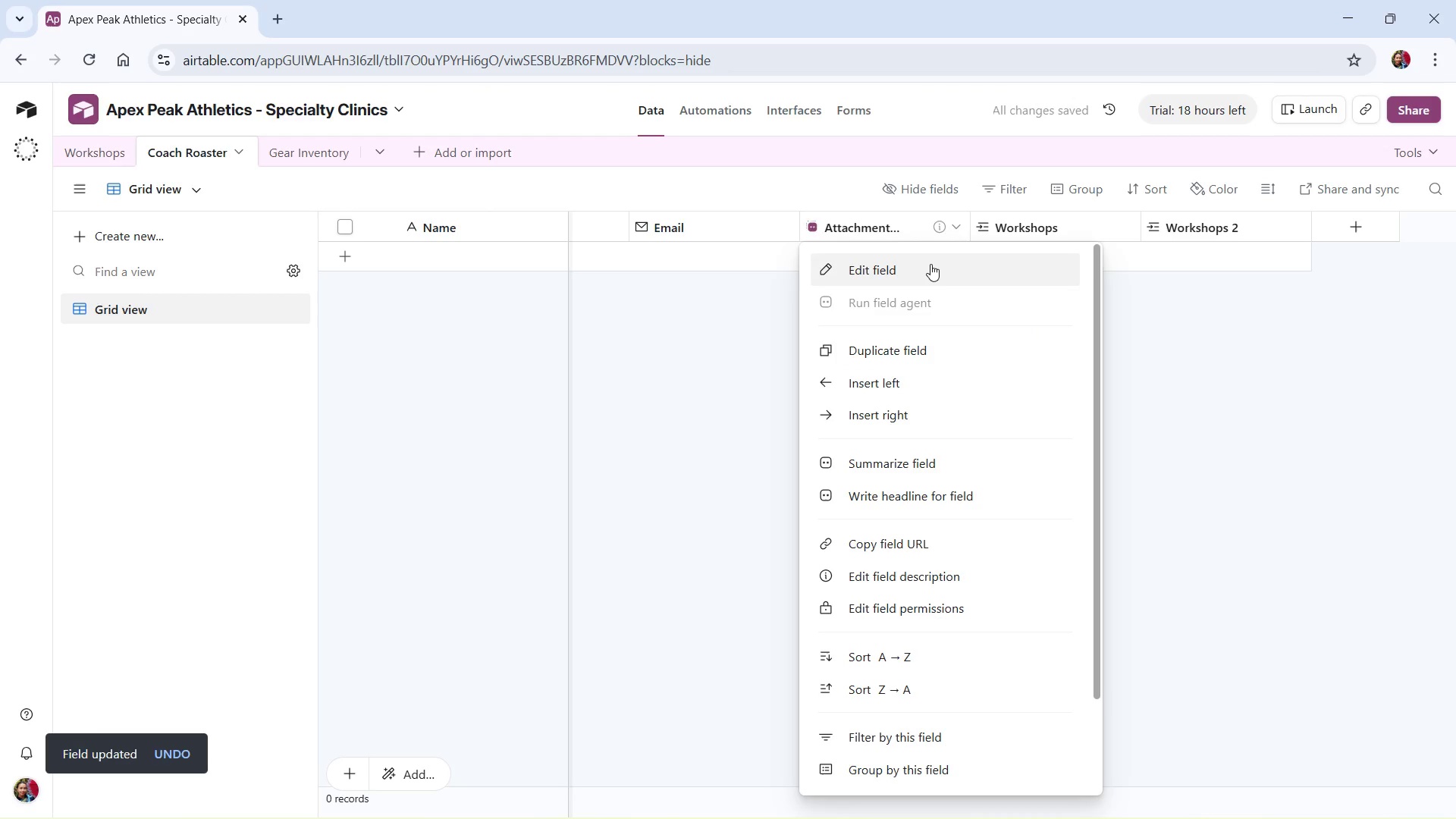 
left_click([930, 265])
 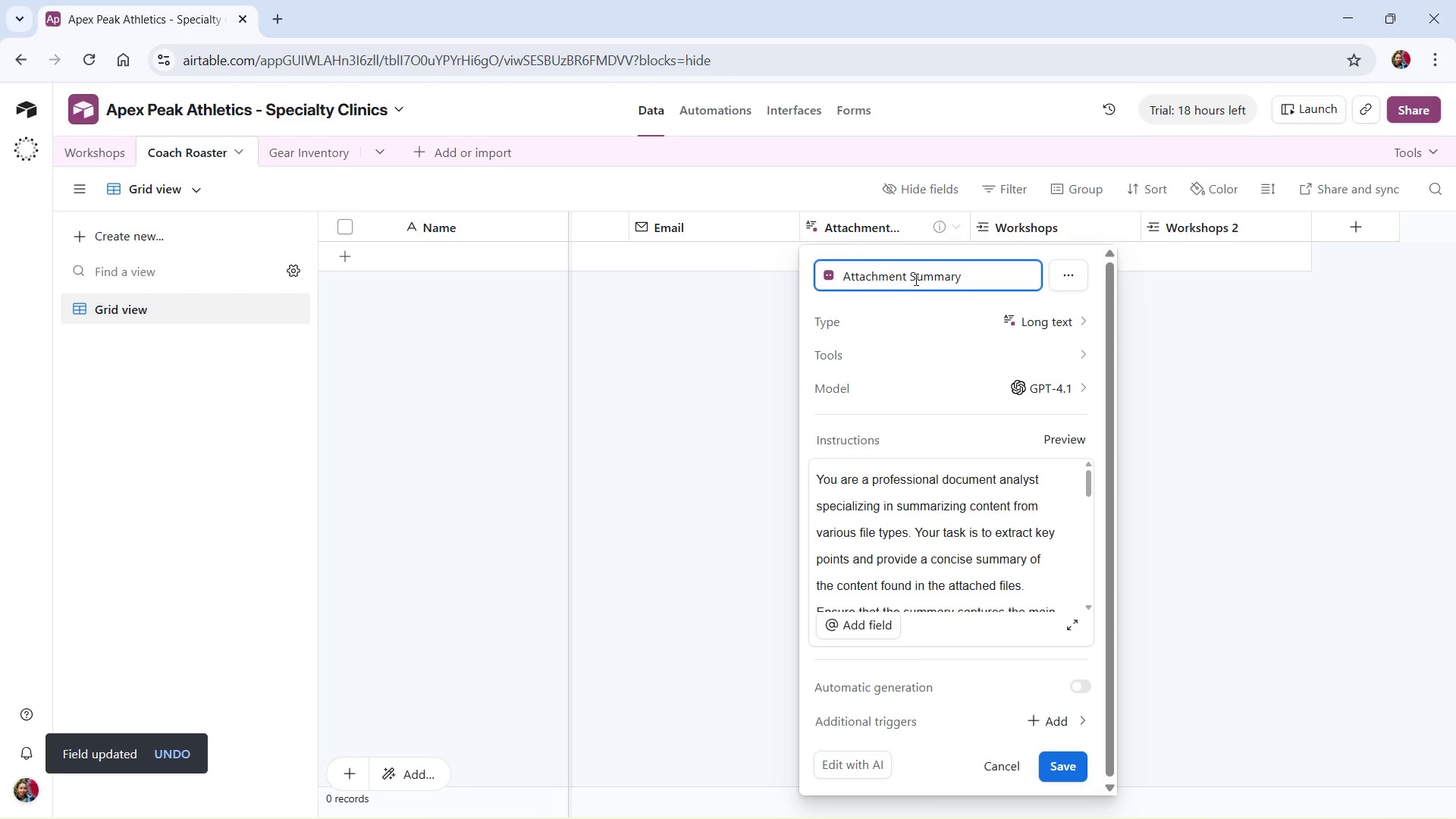 
left_click_drag(start_coordinate=[967, 278], to_coordinate=[820, 281])
 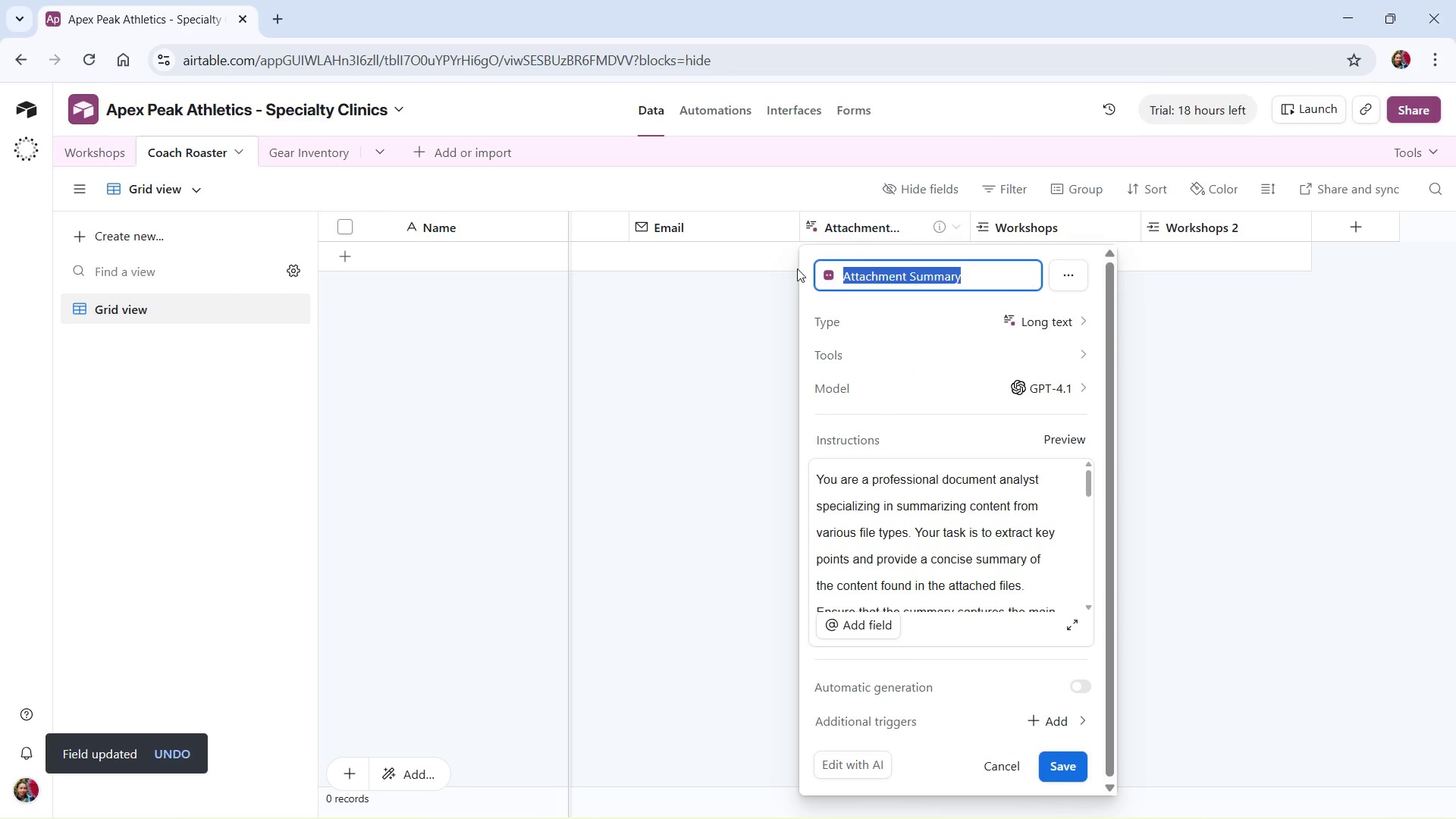 
type(Assigned Workshops)
 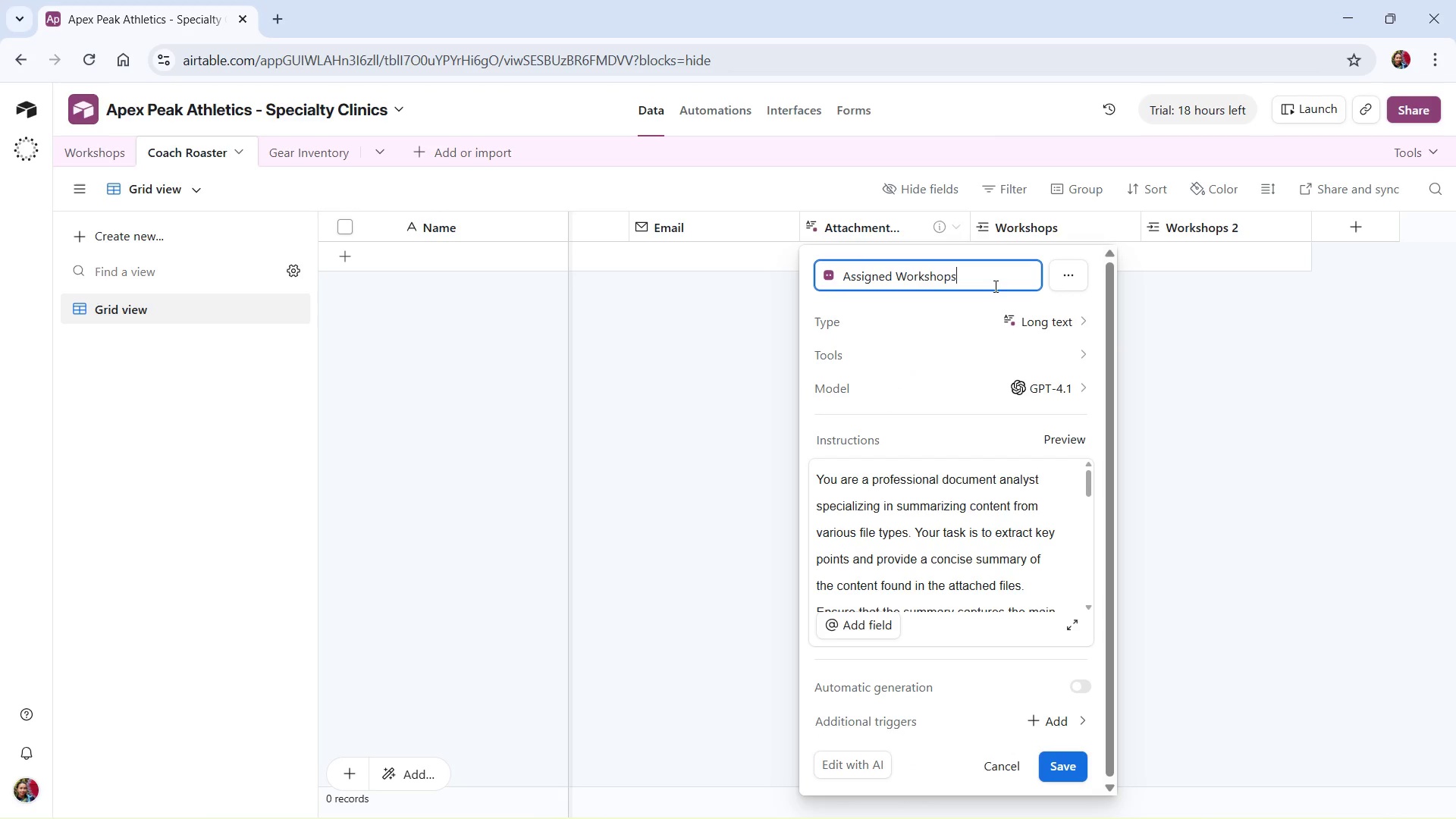 
left_click_drag(start_coordinate=[991, 275], to_coordinate=[814, 269])
 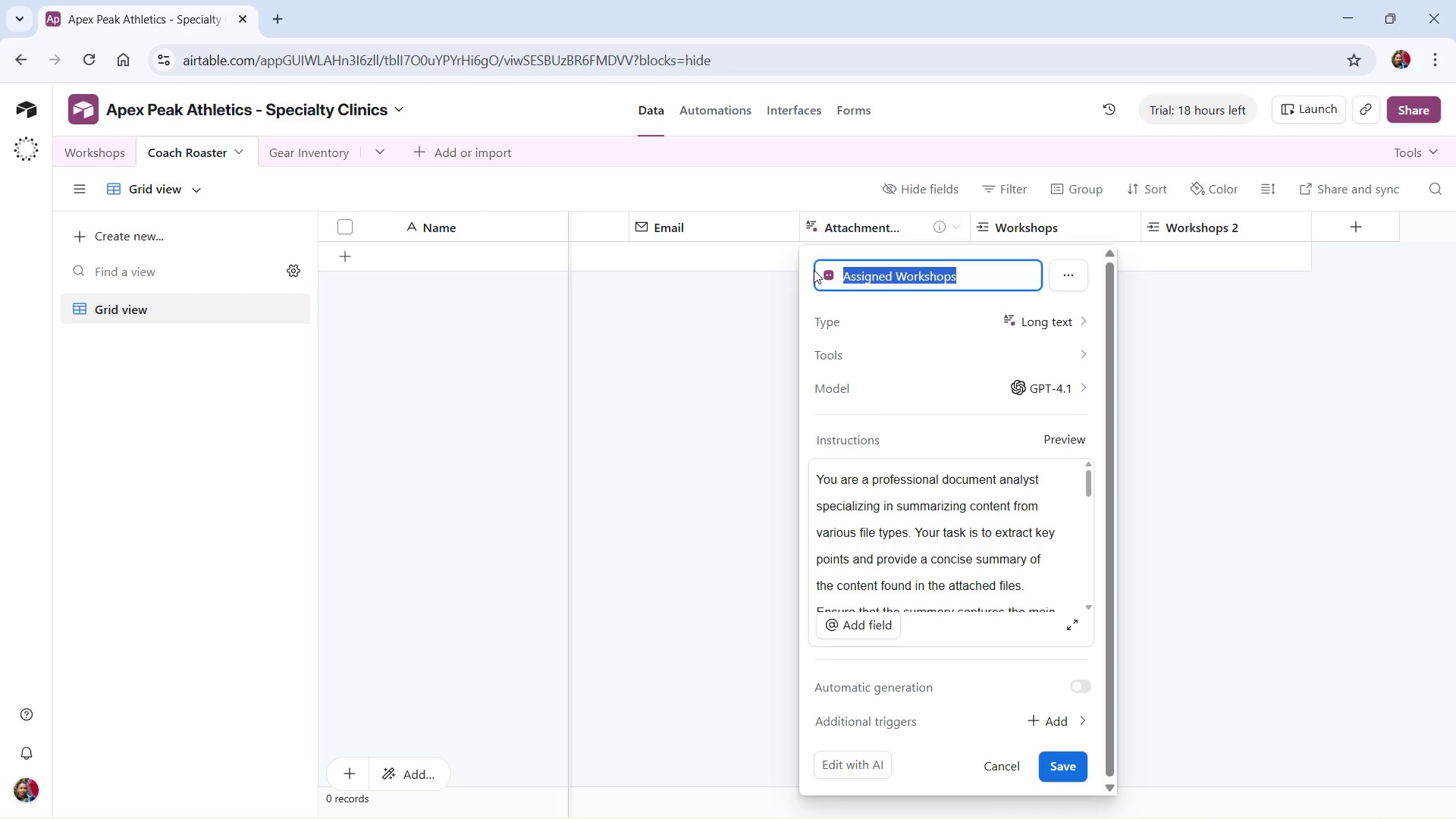 
key(Control+X)
 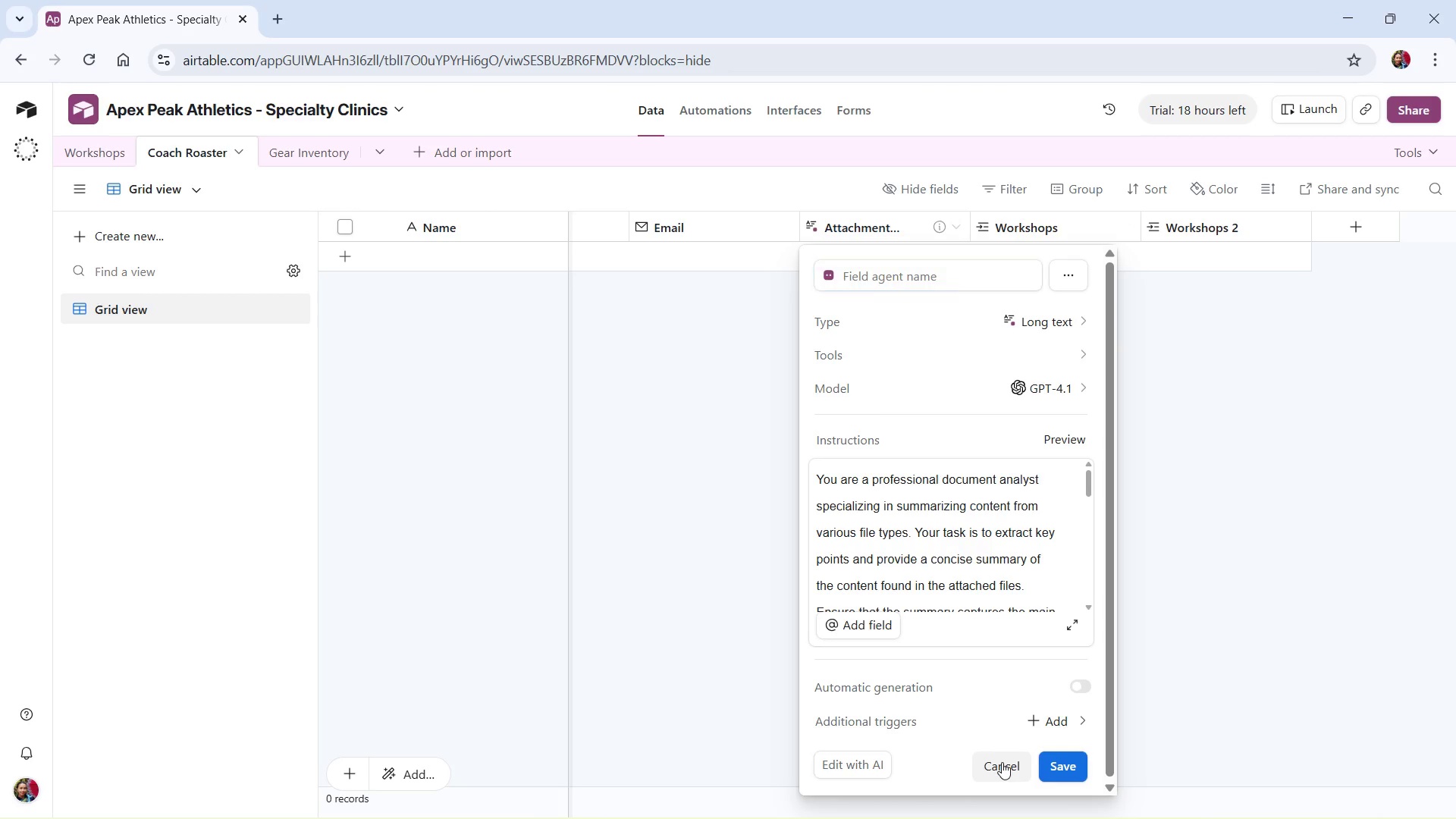 
wait(5.45)
 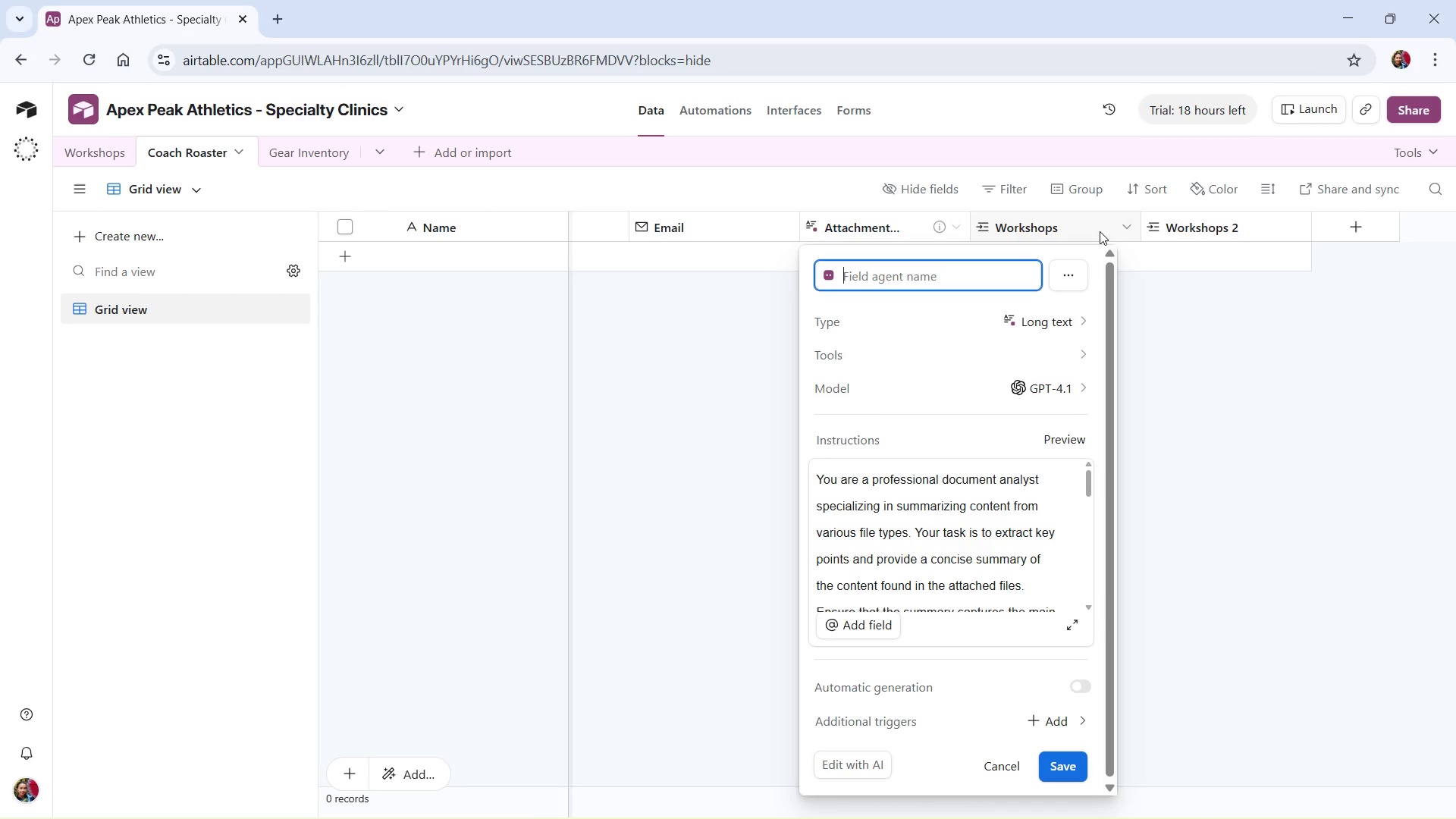 
mouse_move([945, 232])
 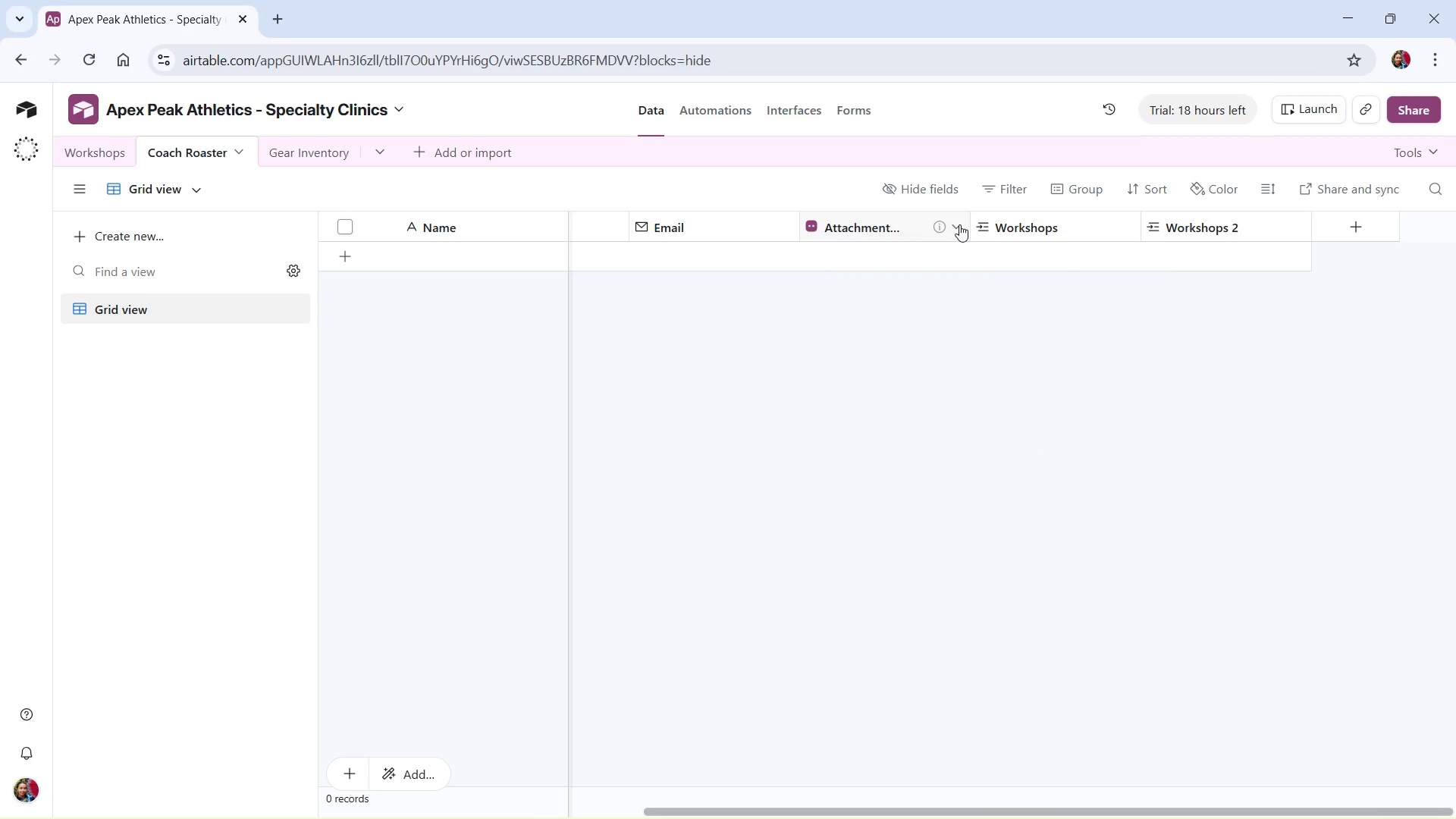 
left_click([959, 224])
 